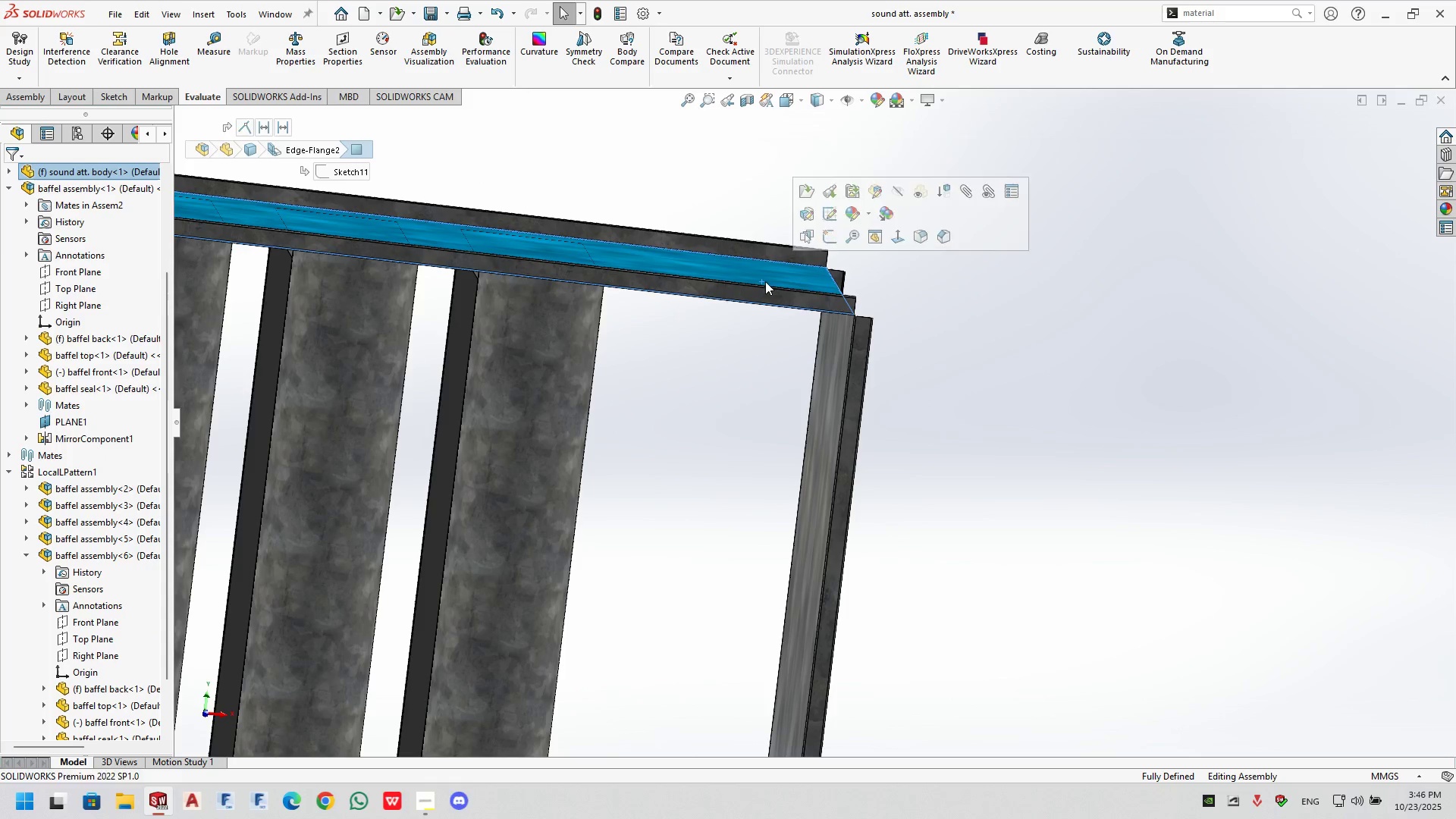 
right_click([765, 281])
 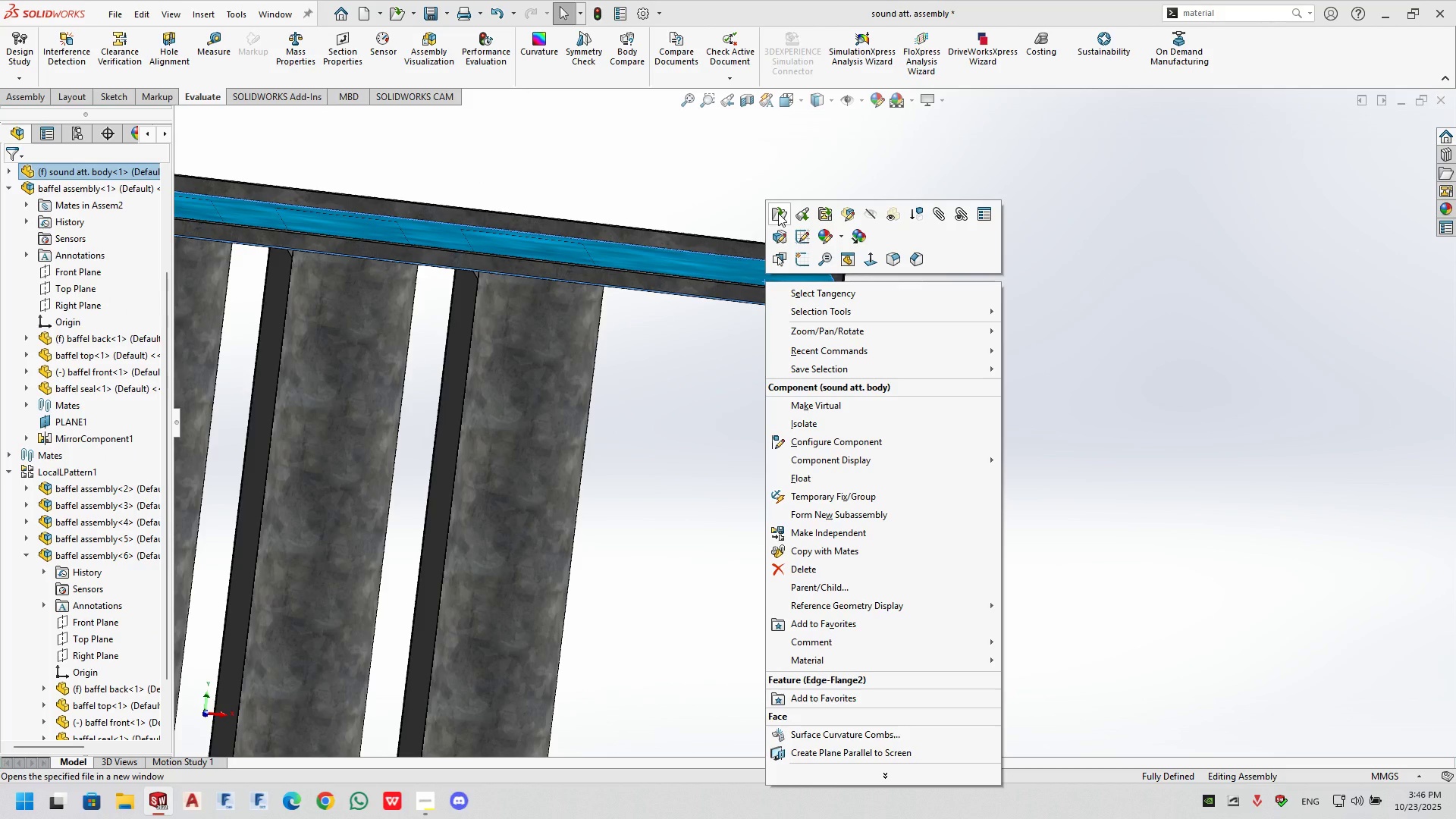 
left_click([778, 213])
 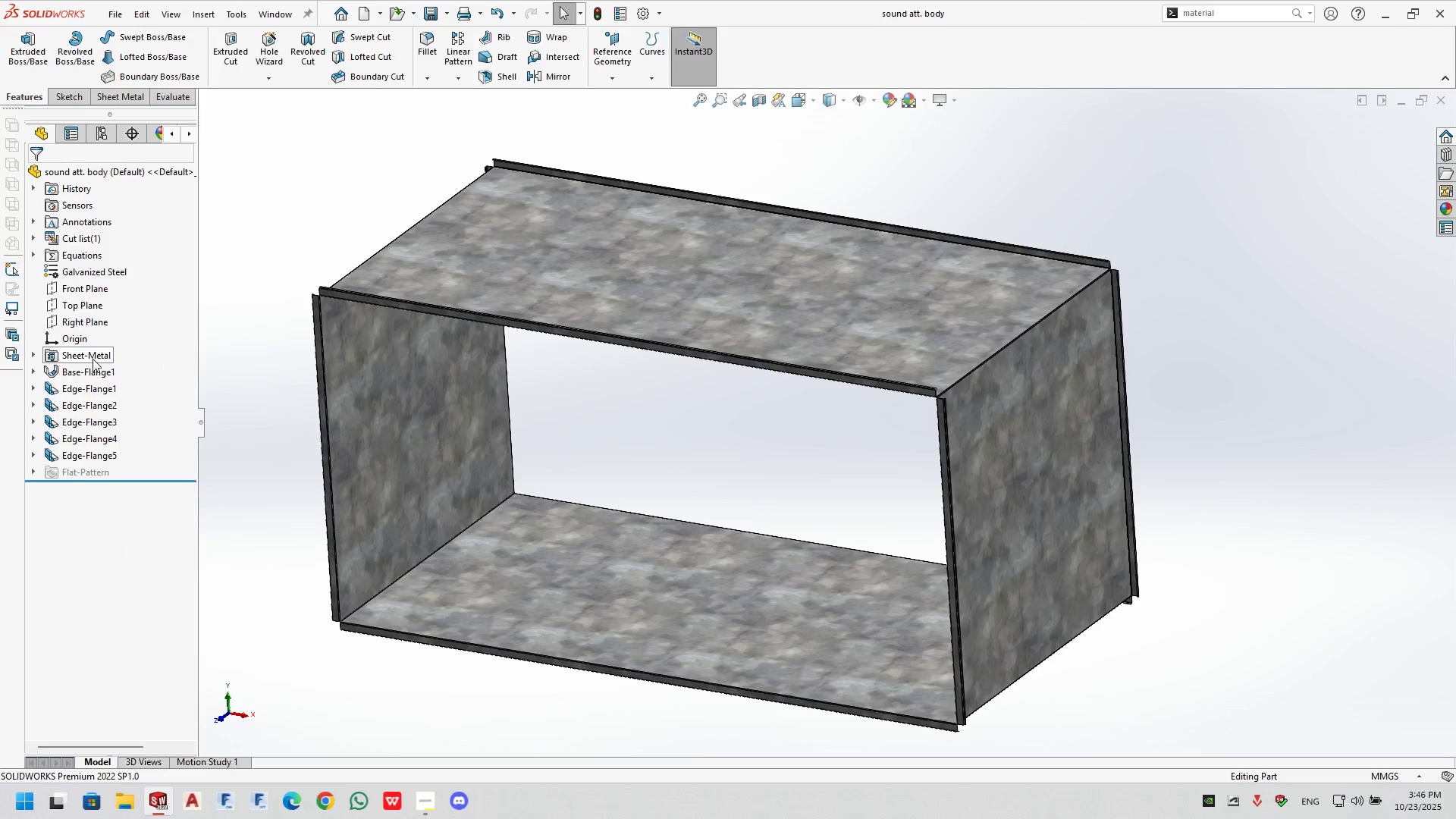 
left_click([88, 371])
 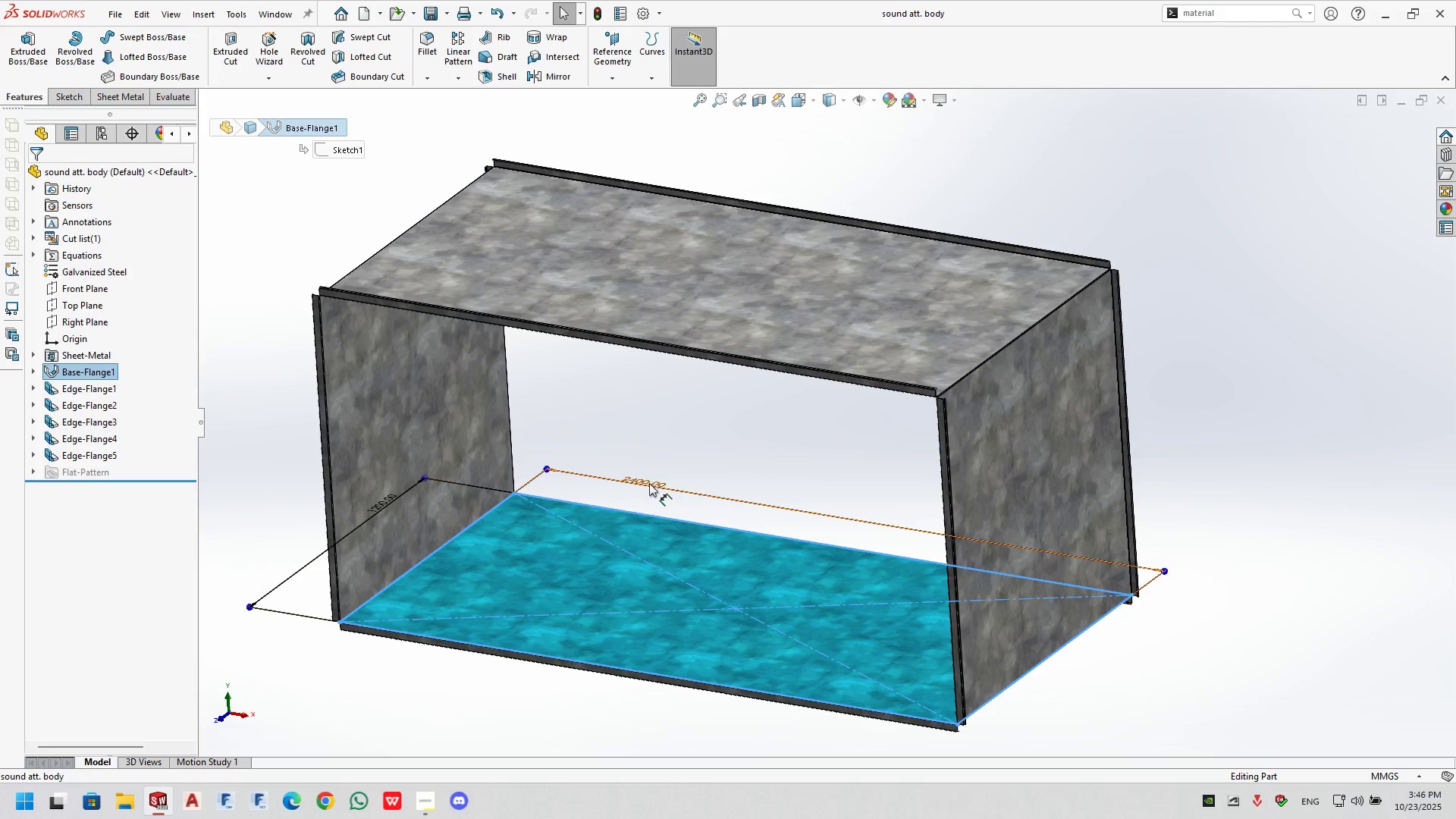 
left_click([641, 480])
 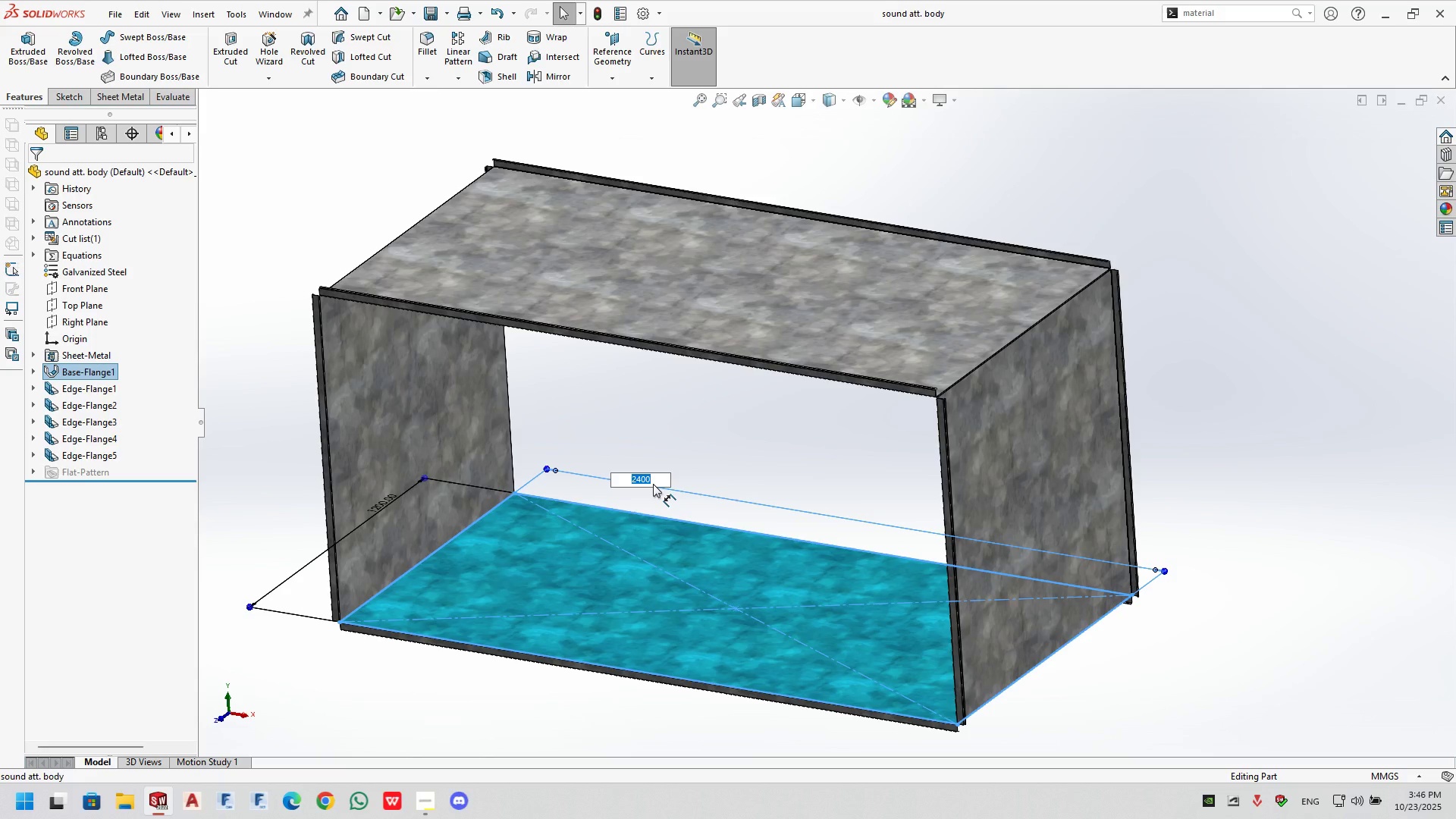 
key(ArrowRight)
 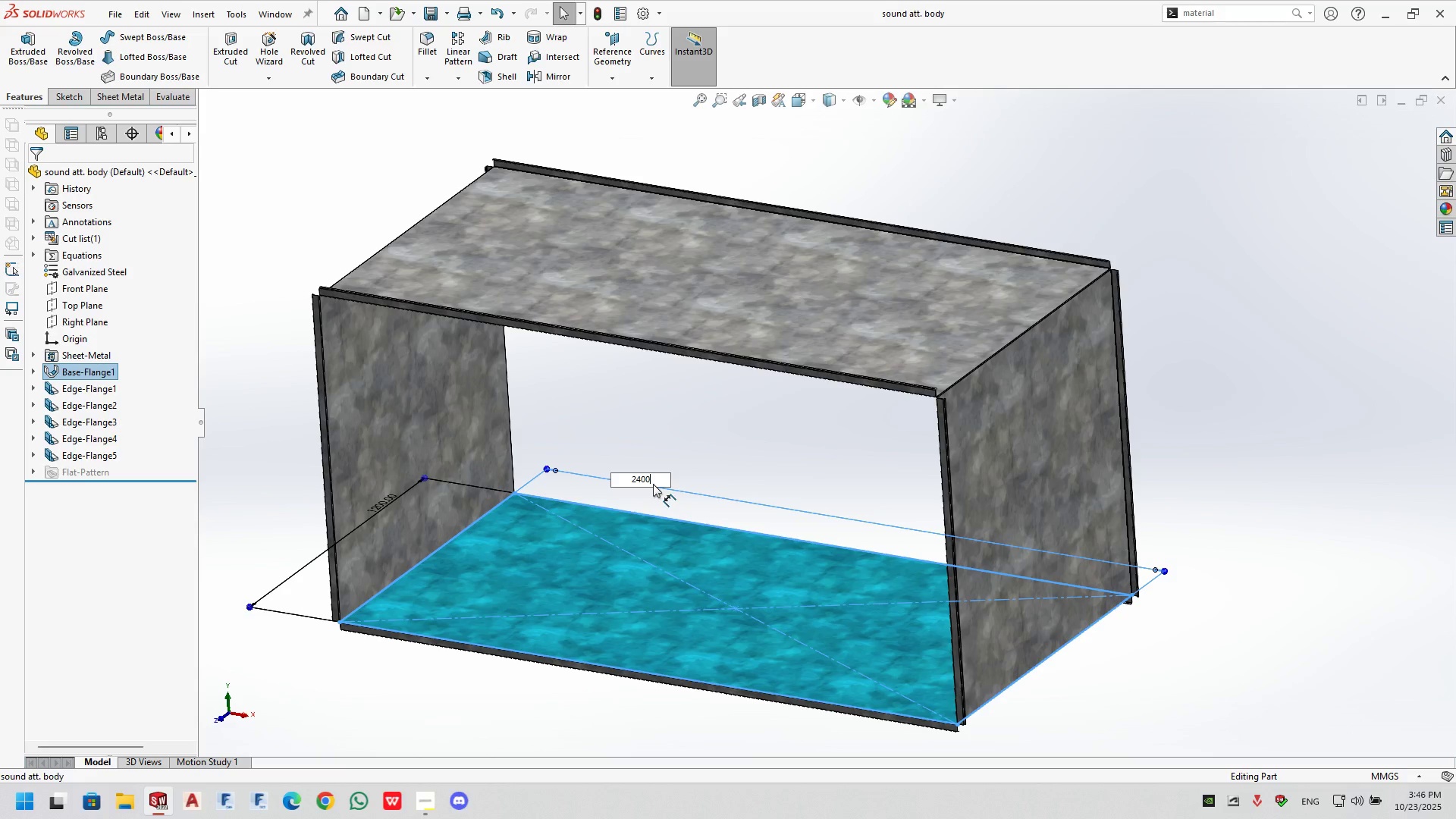 
key(NumpadSubtract)
 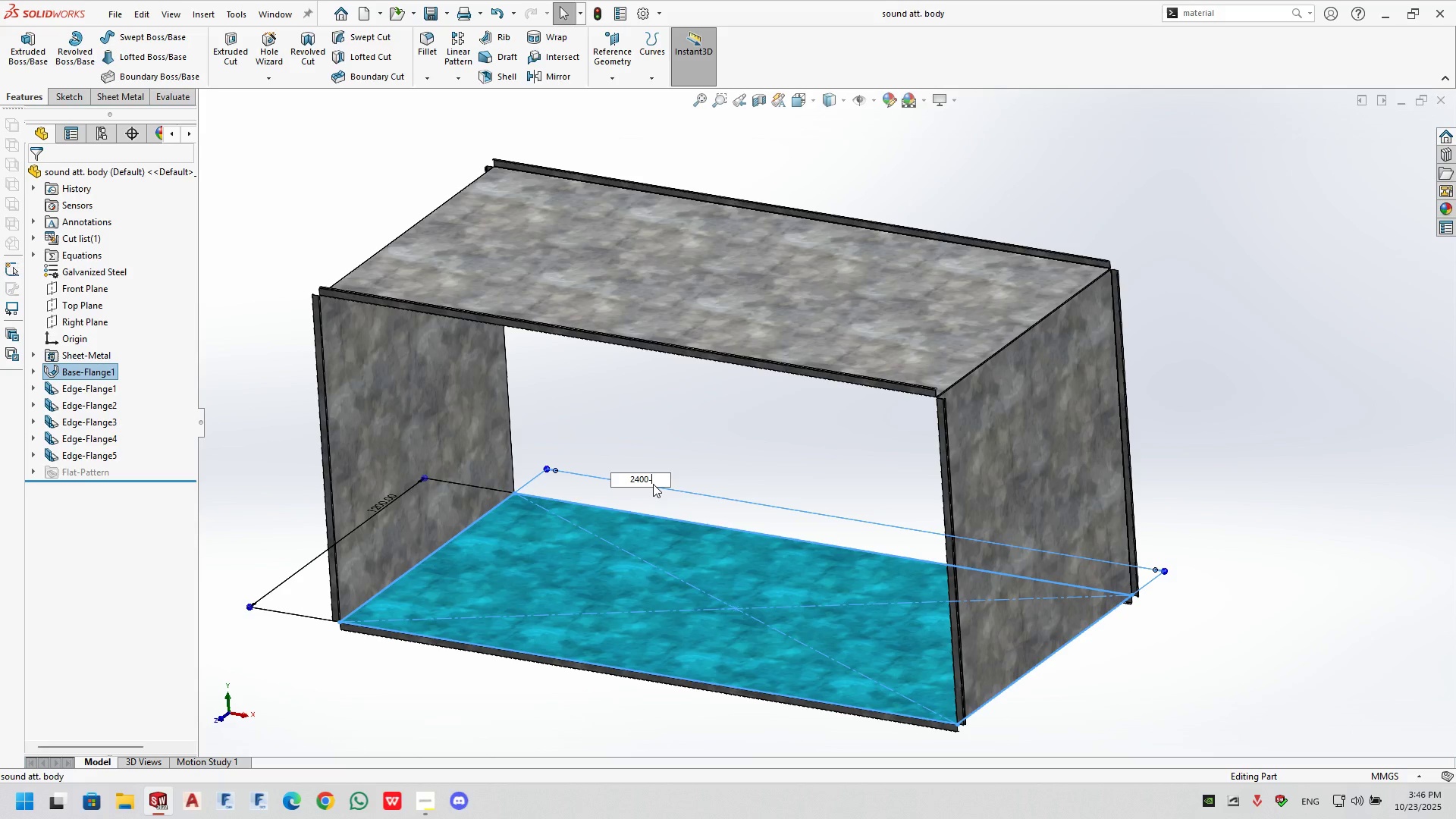 
key(Numpad7)
 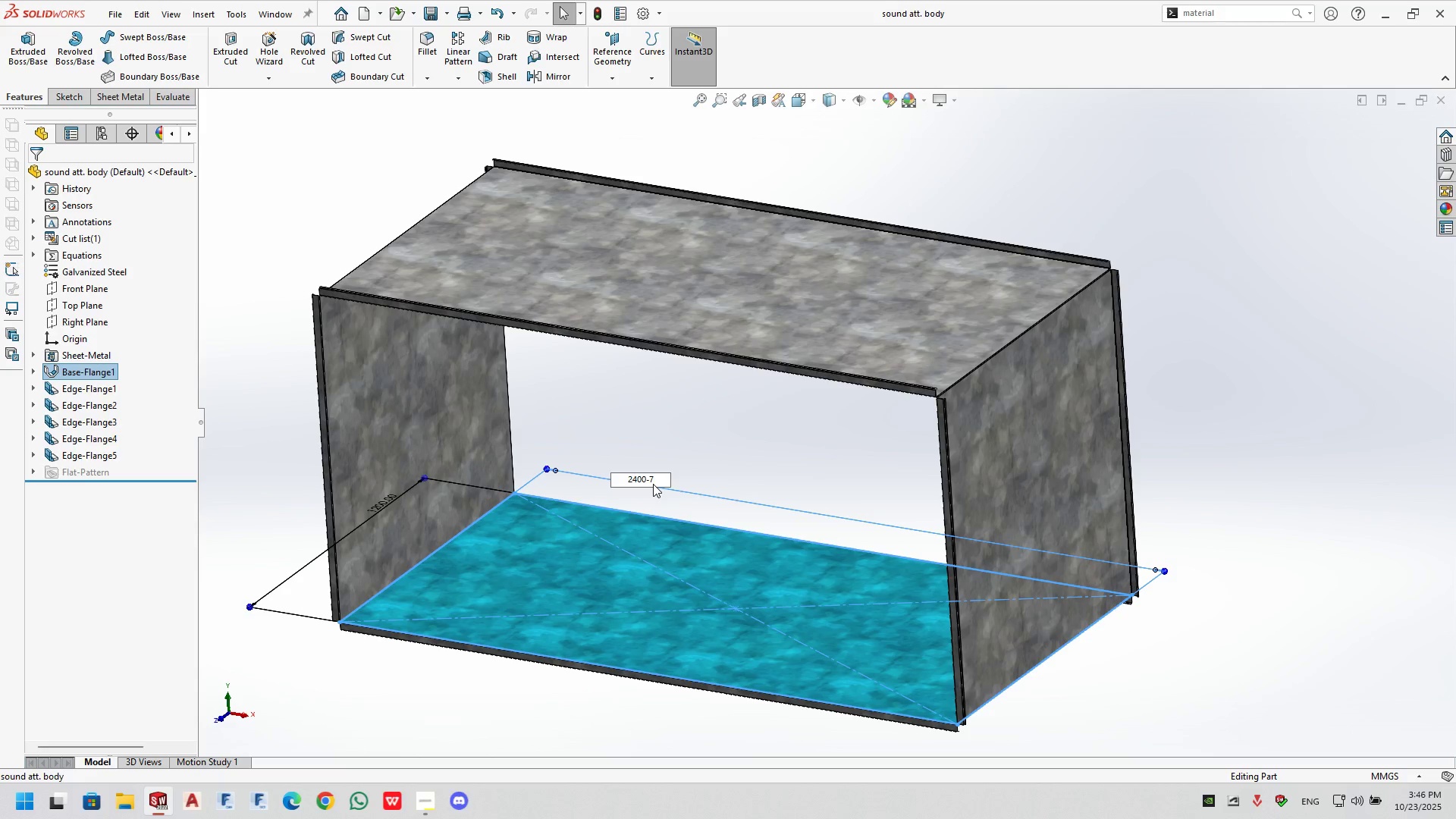 
key(Backspace)
 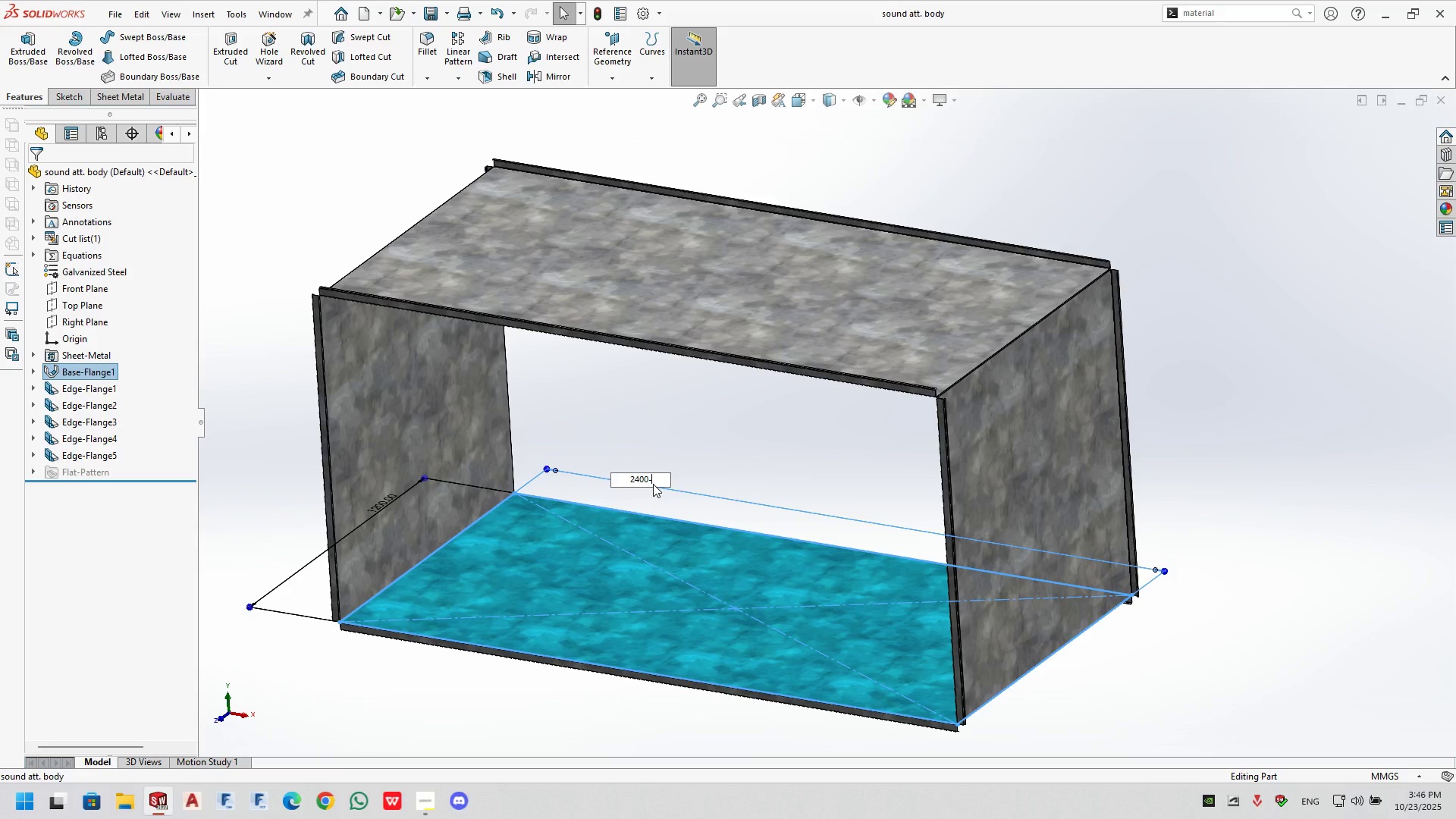 
key(Numpad9)
 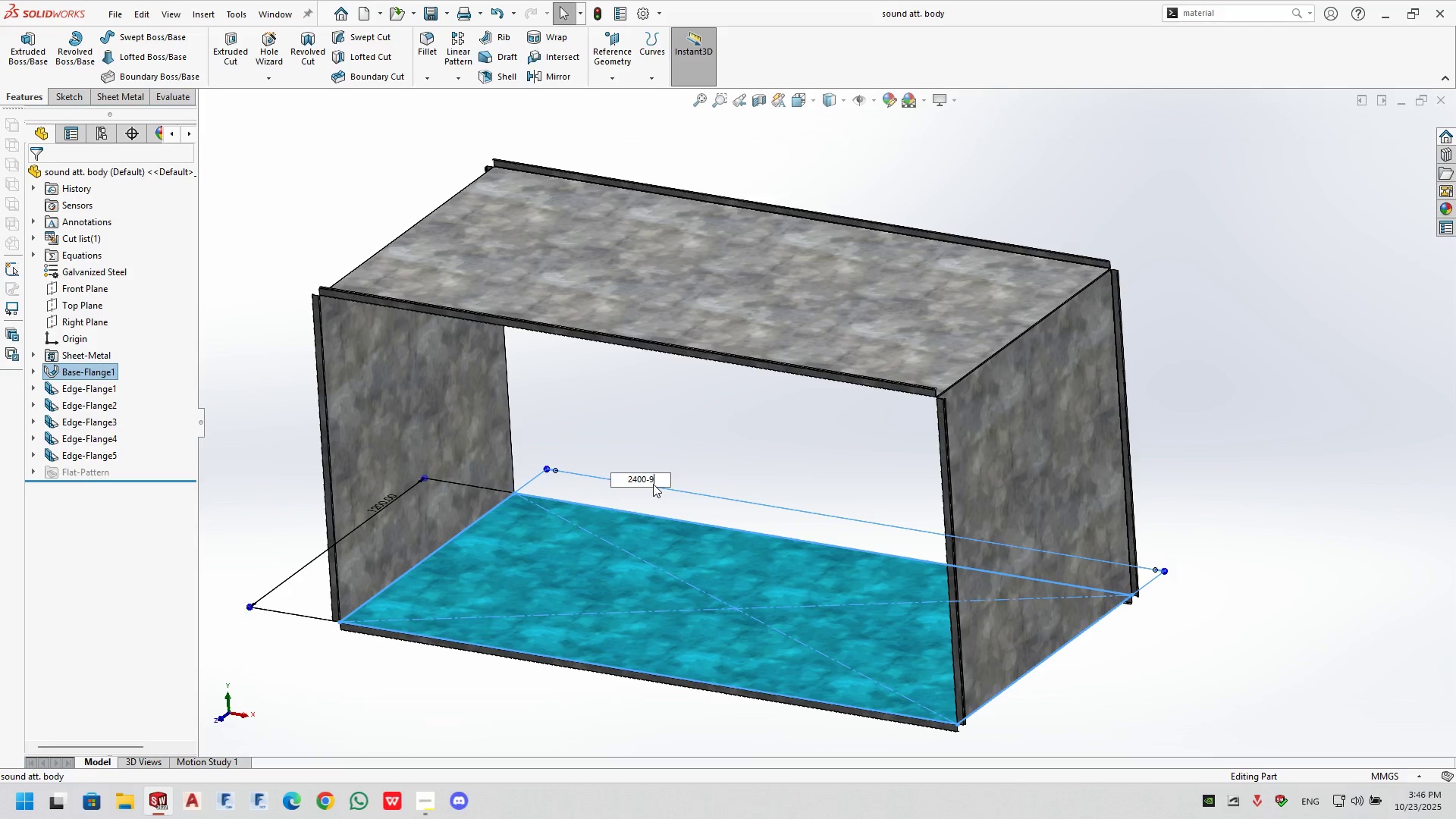 
key(Numpad7)
 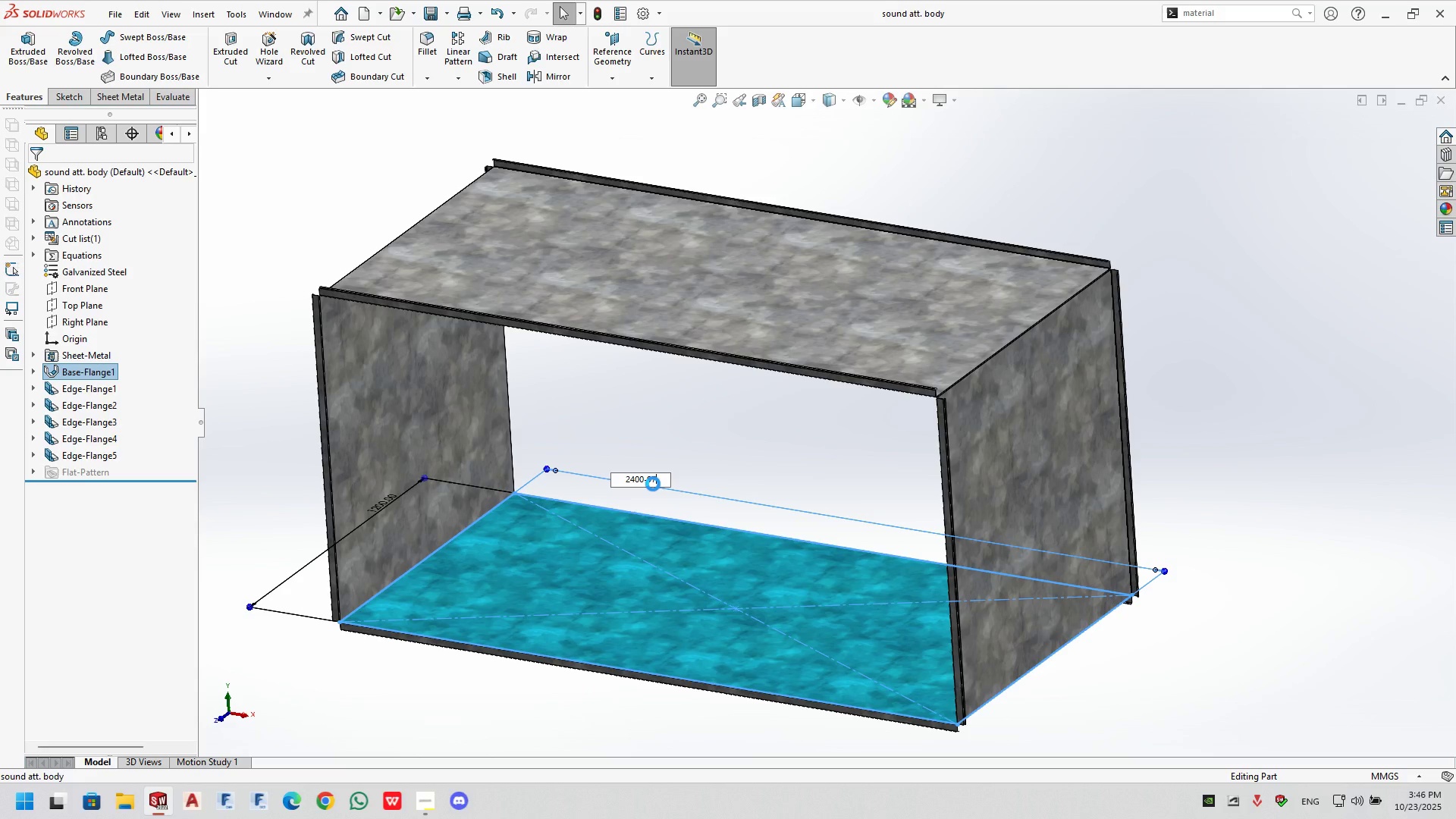 
key(NumpadEnter)
 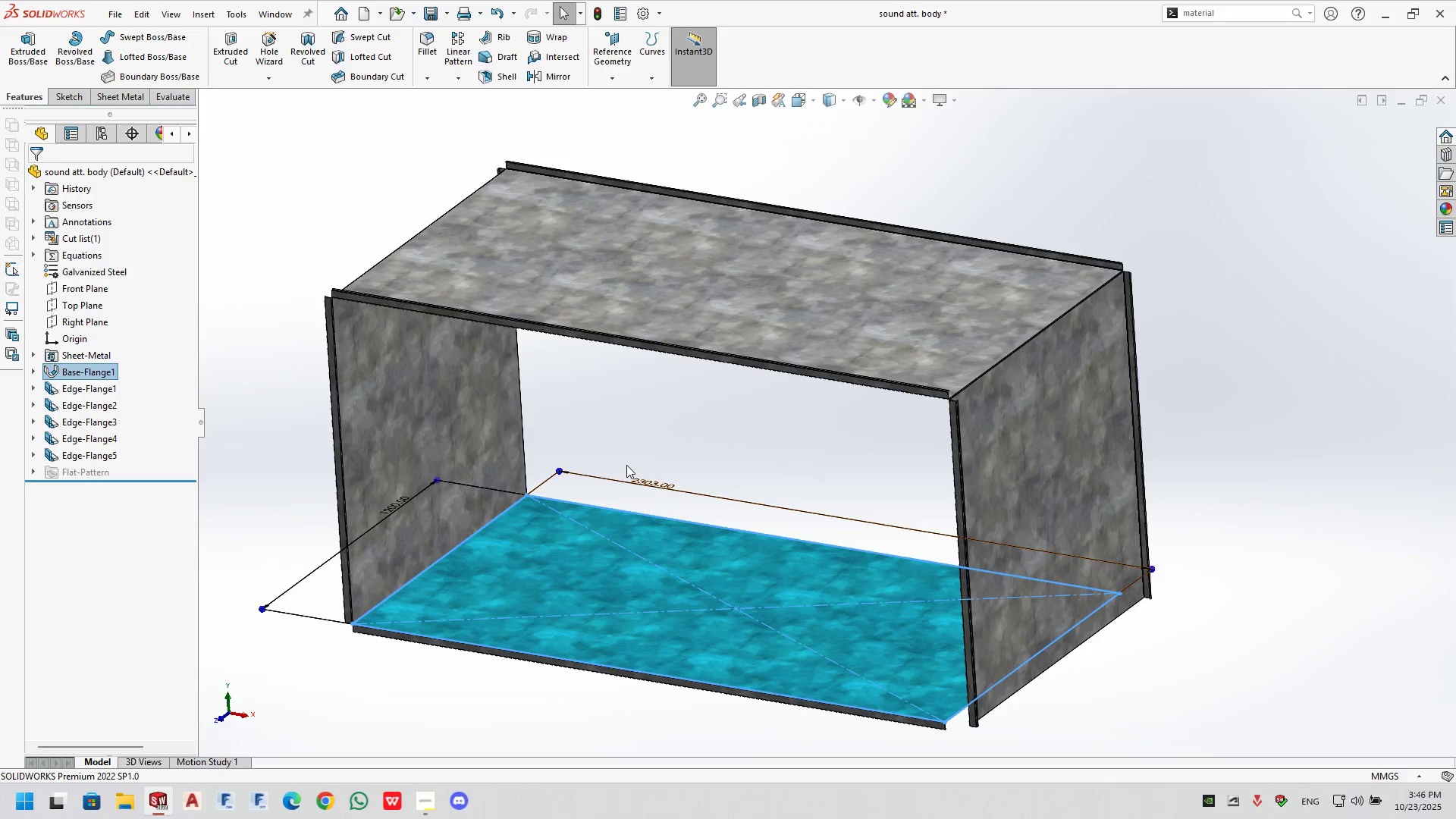 
left_click([818, 349])
 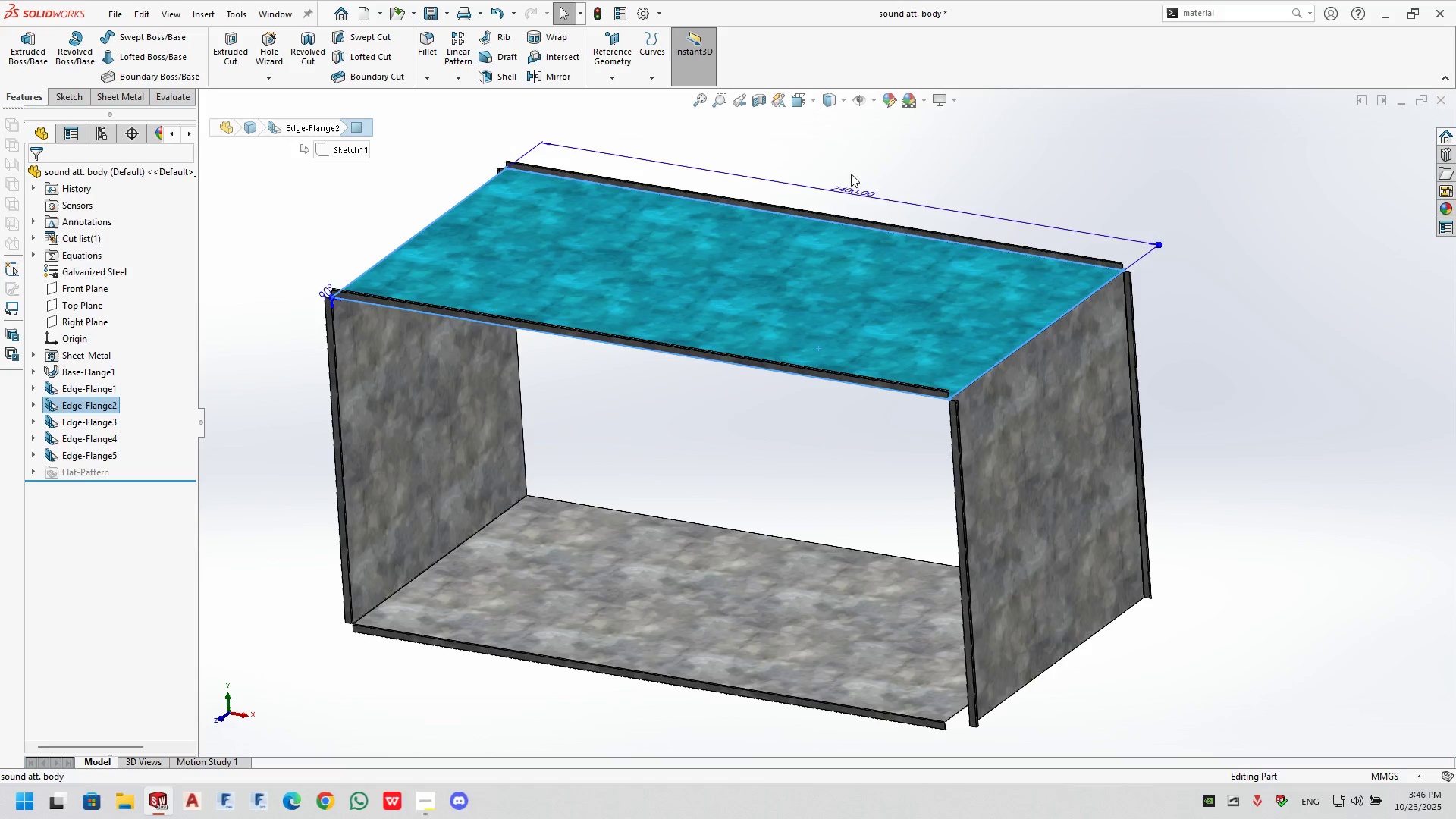 
left_click([857, 186])
 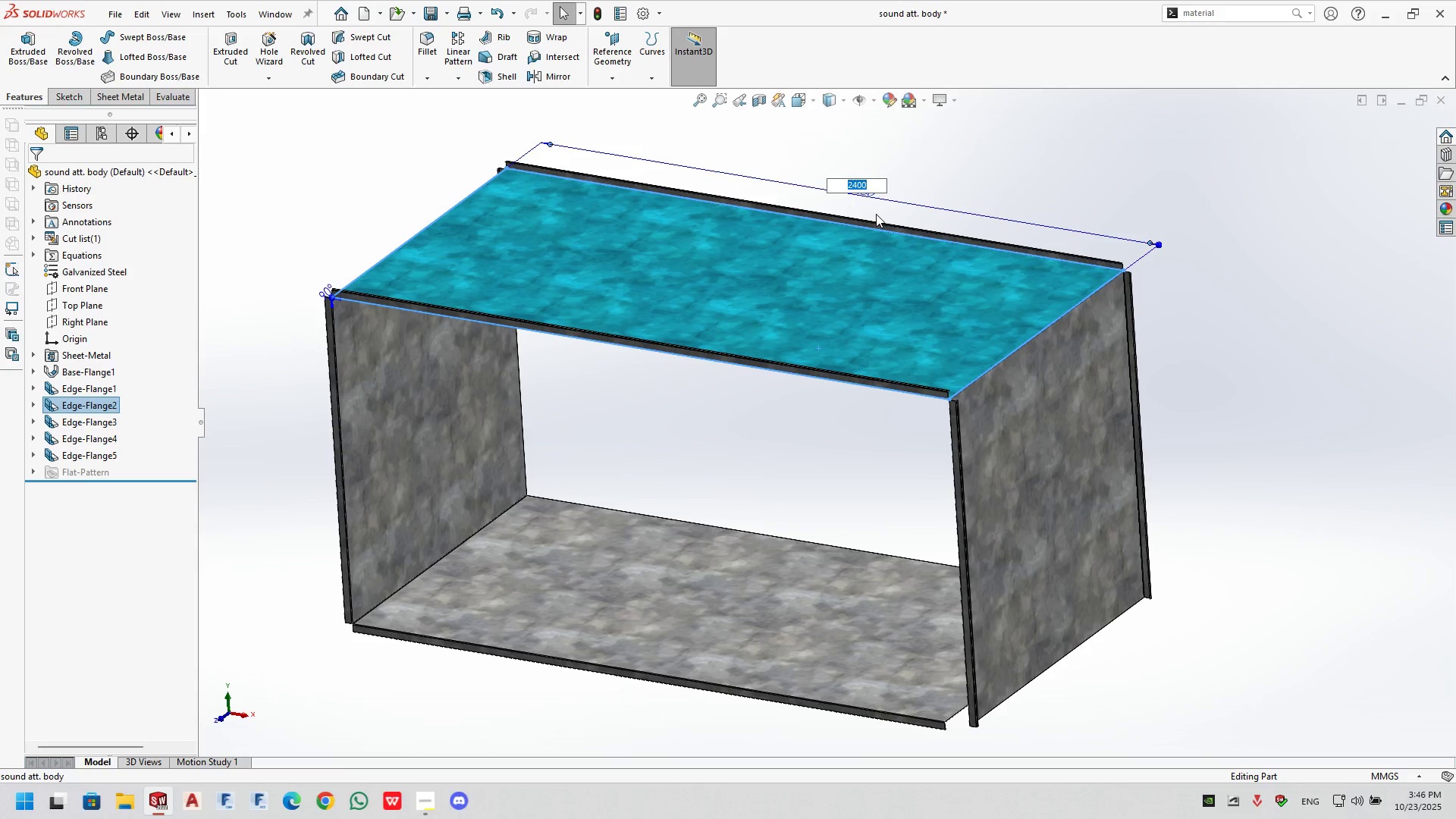 
key(ArrowRight)
 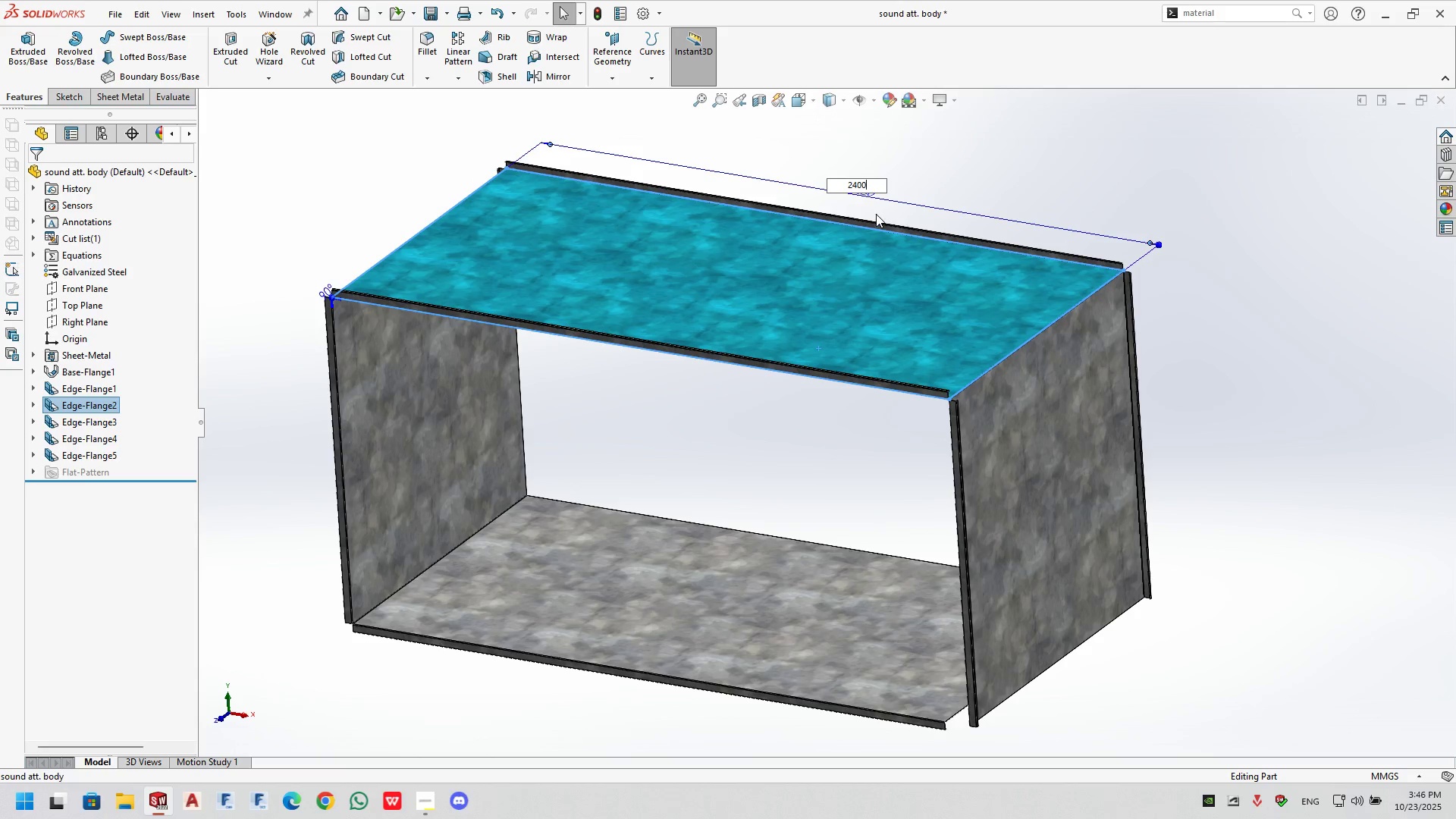 
key(NumpadSubtract)
 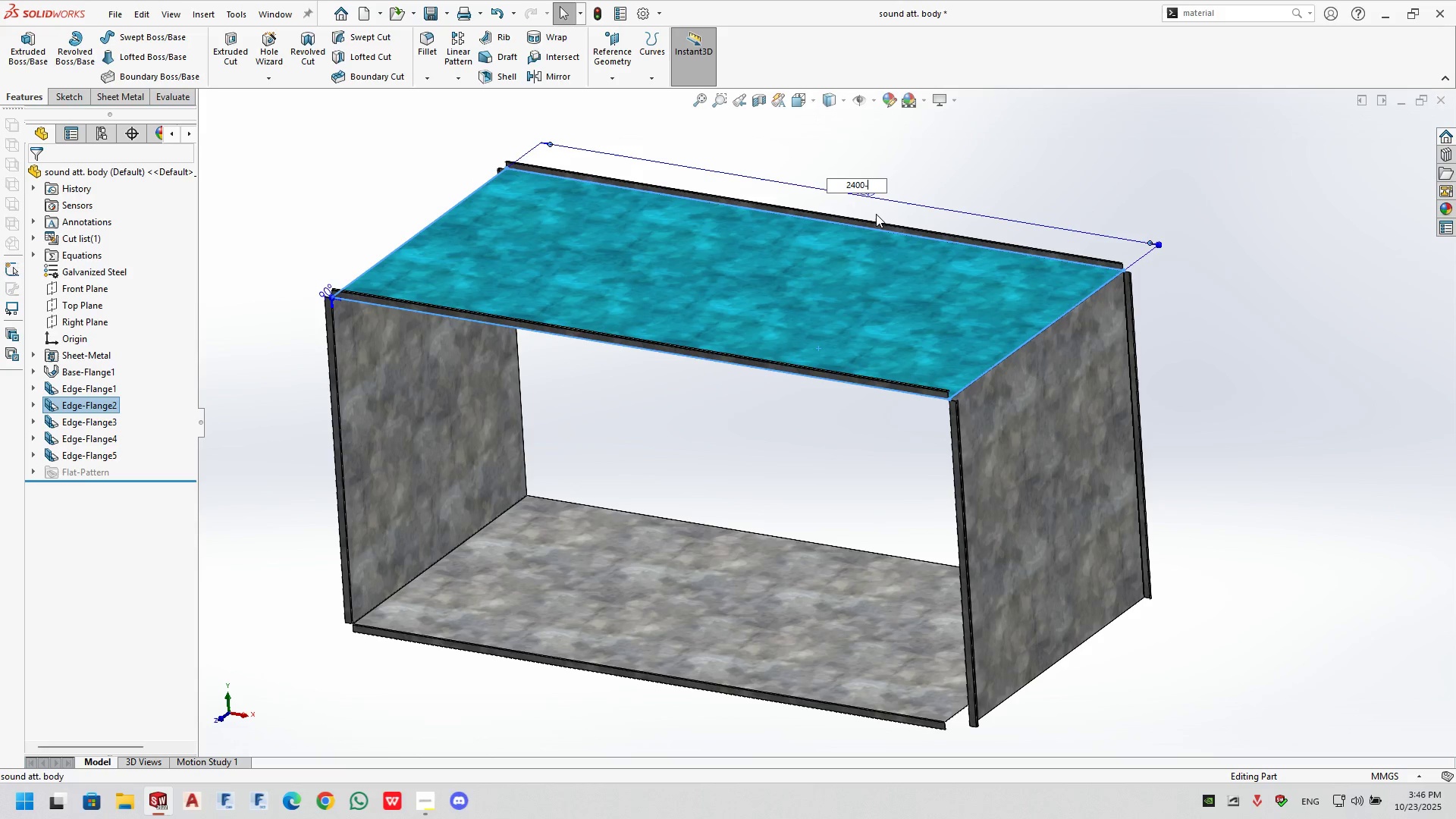 
key(Numpad9)
 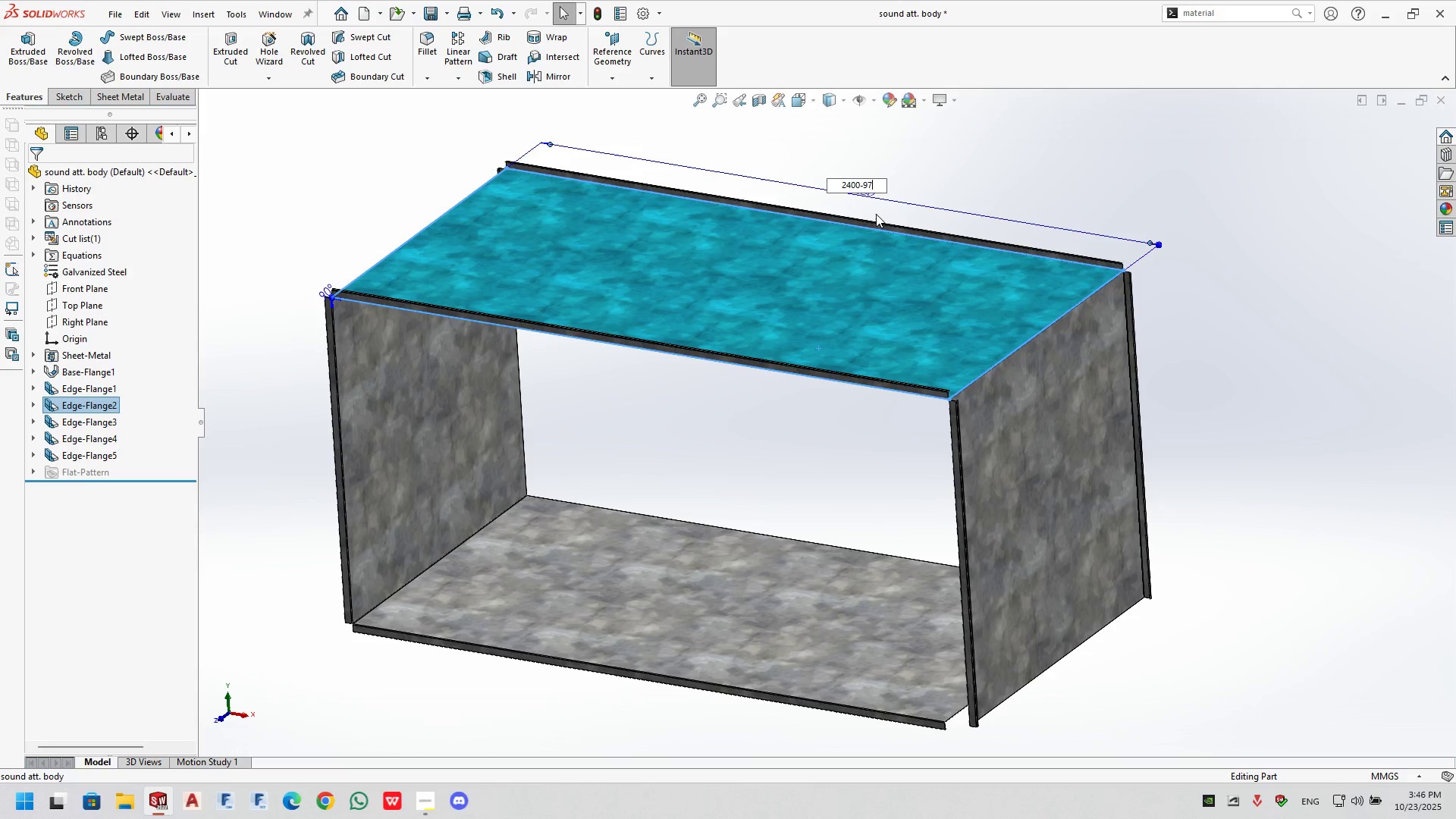 
key(Numpad7)
 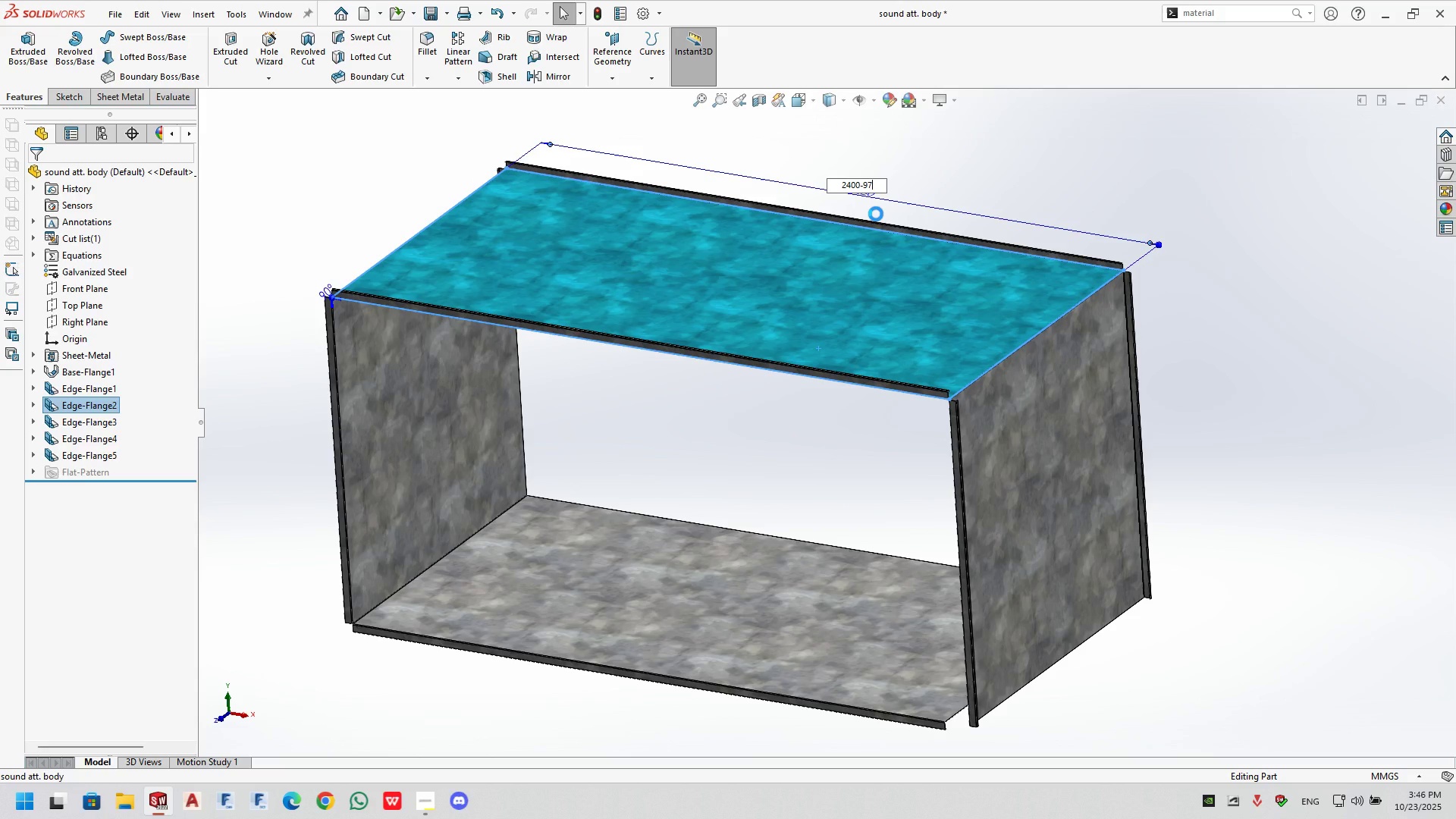 
key(NumpadEnter)
 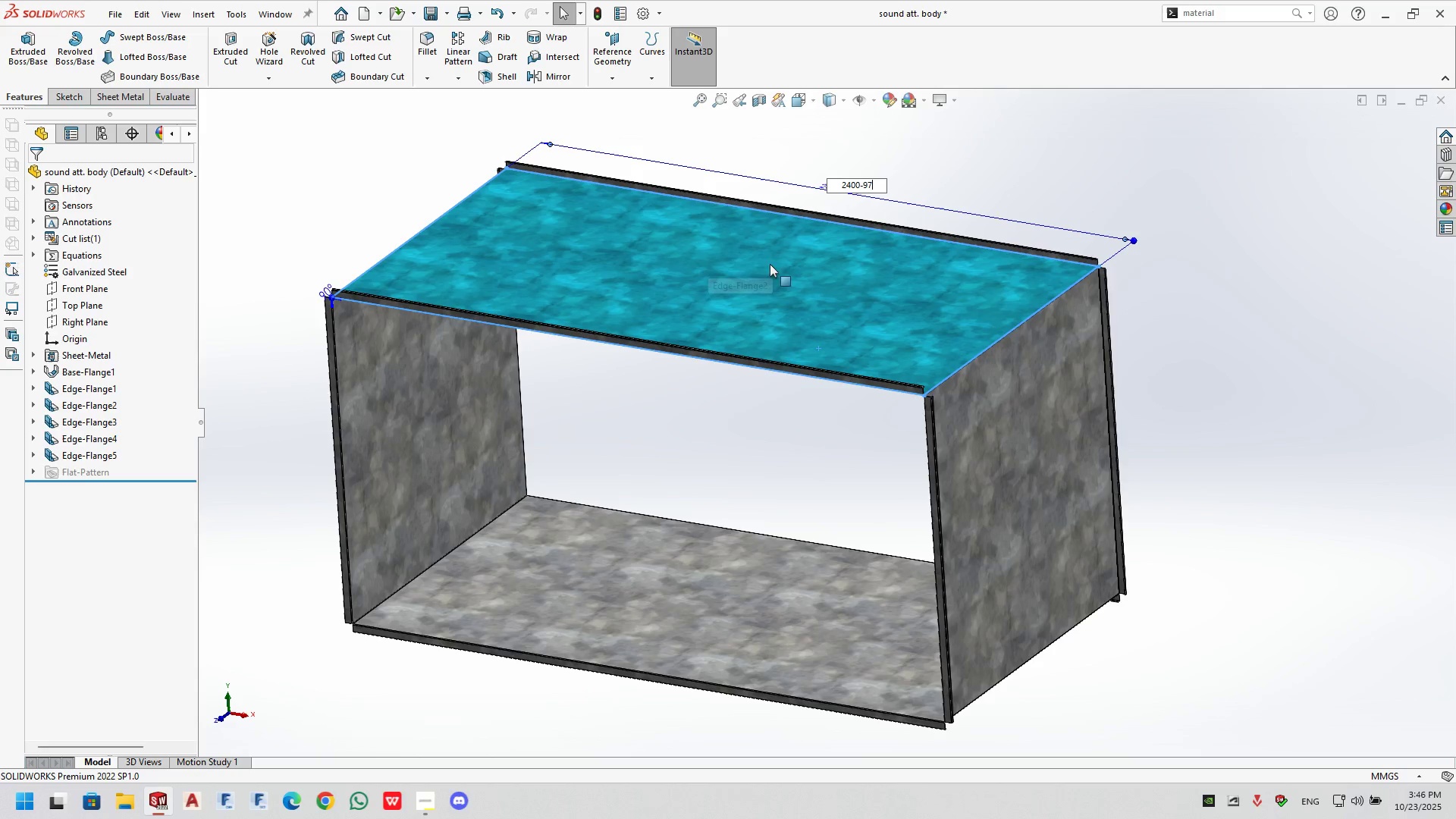 
left_click([1298, 353])
 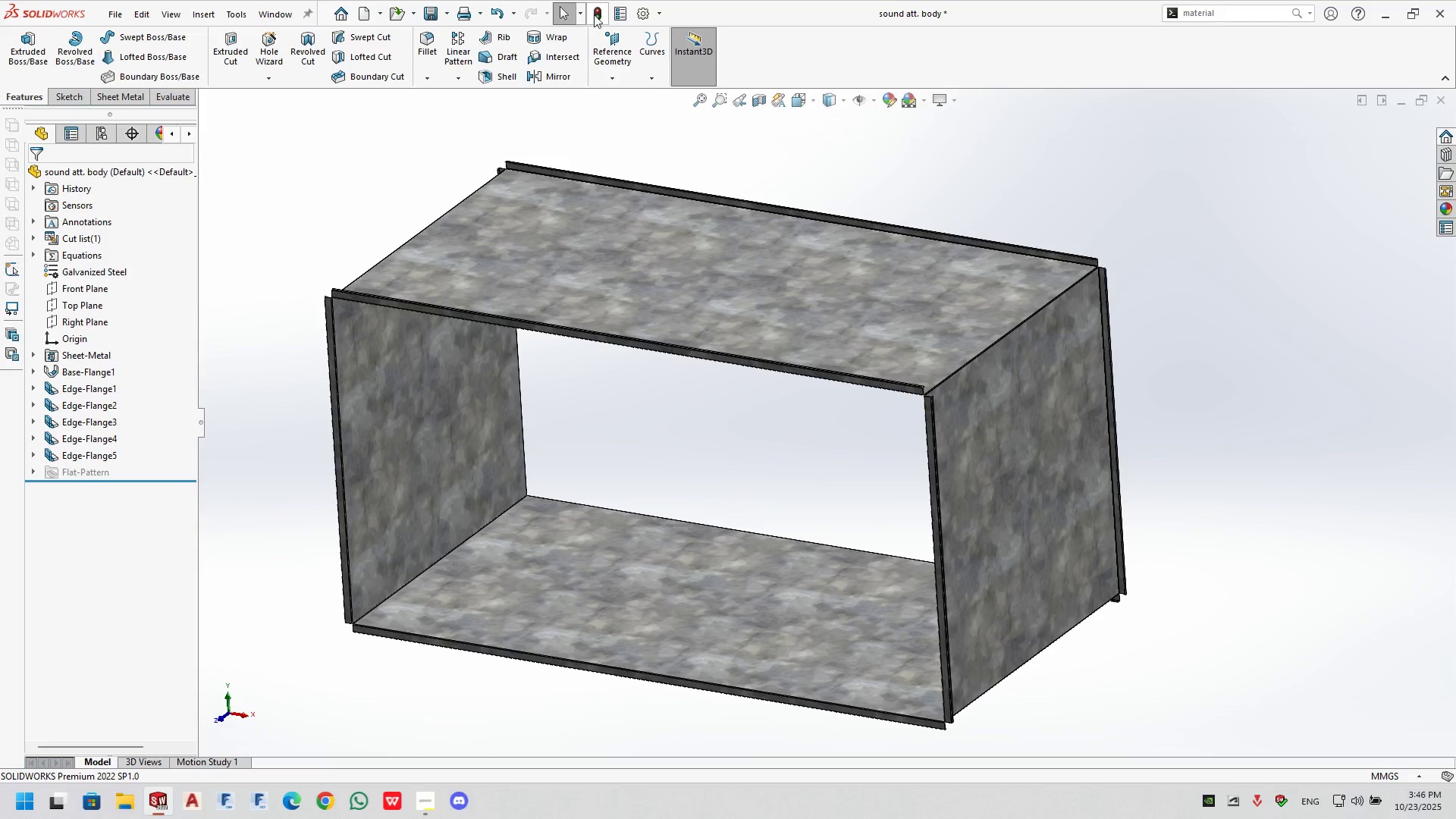 
left_click([595, 15])
 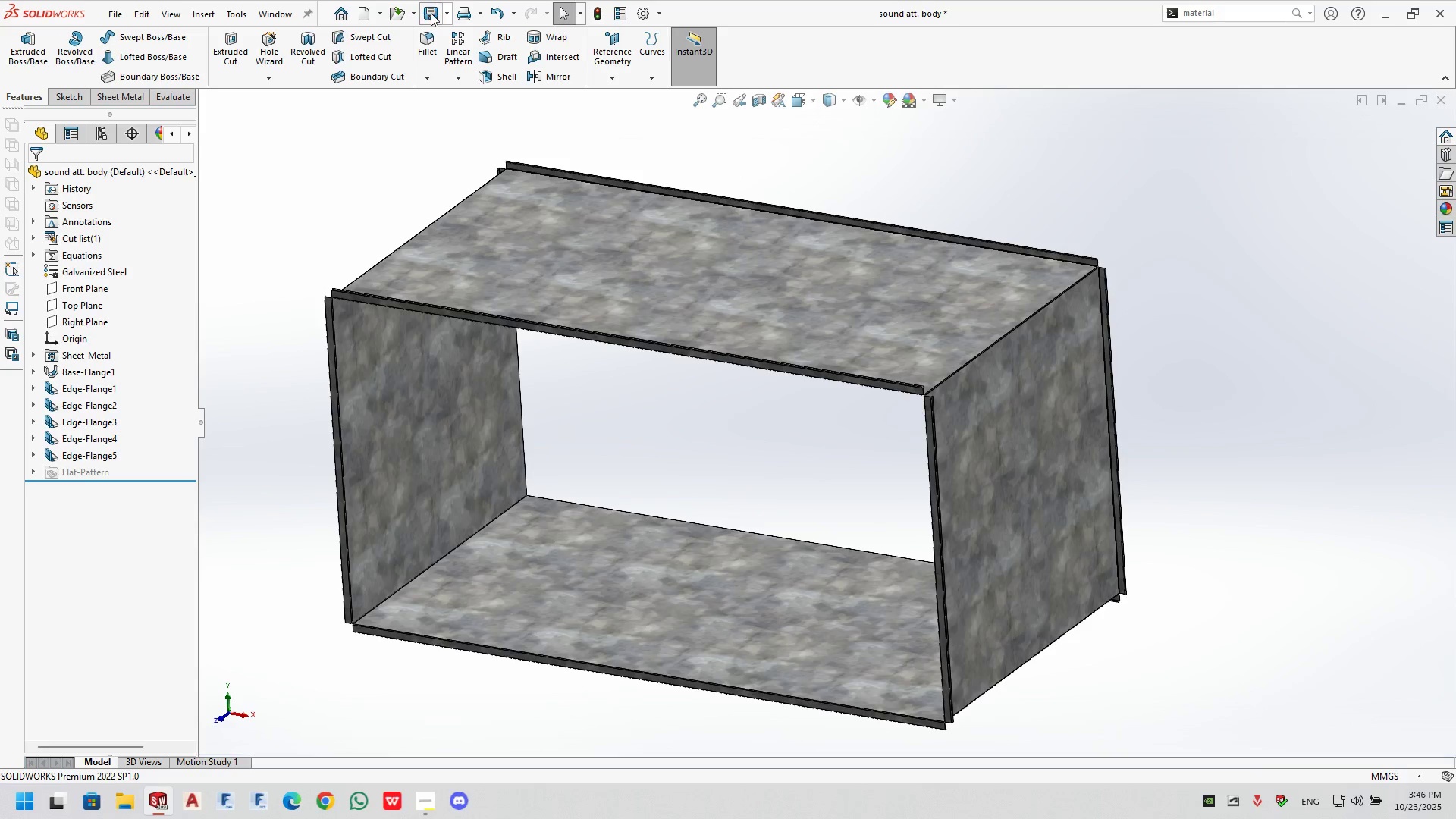 
left_click([431, 13])
 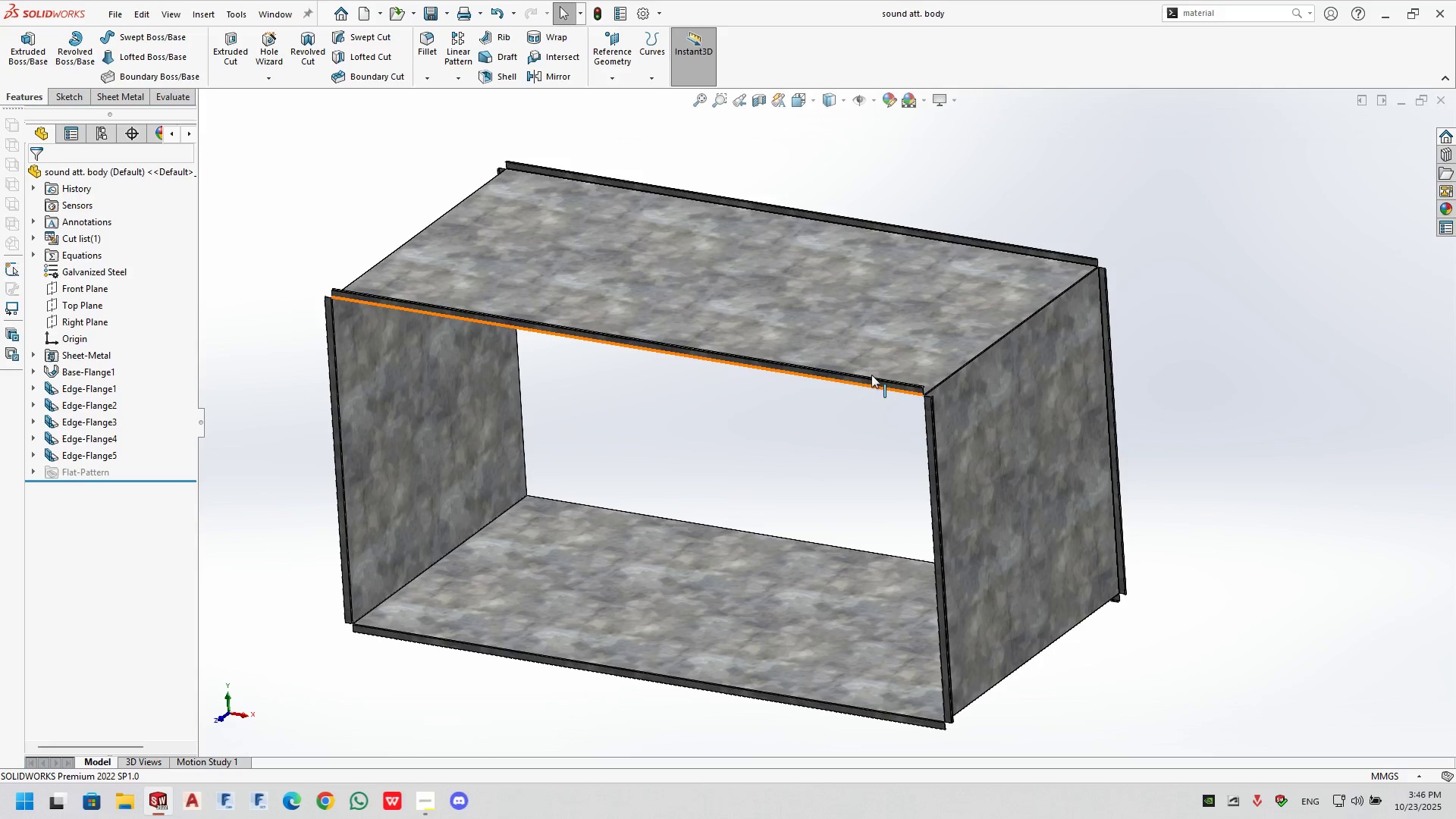 
key(Control+Tab)
 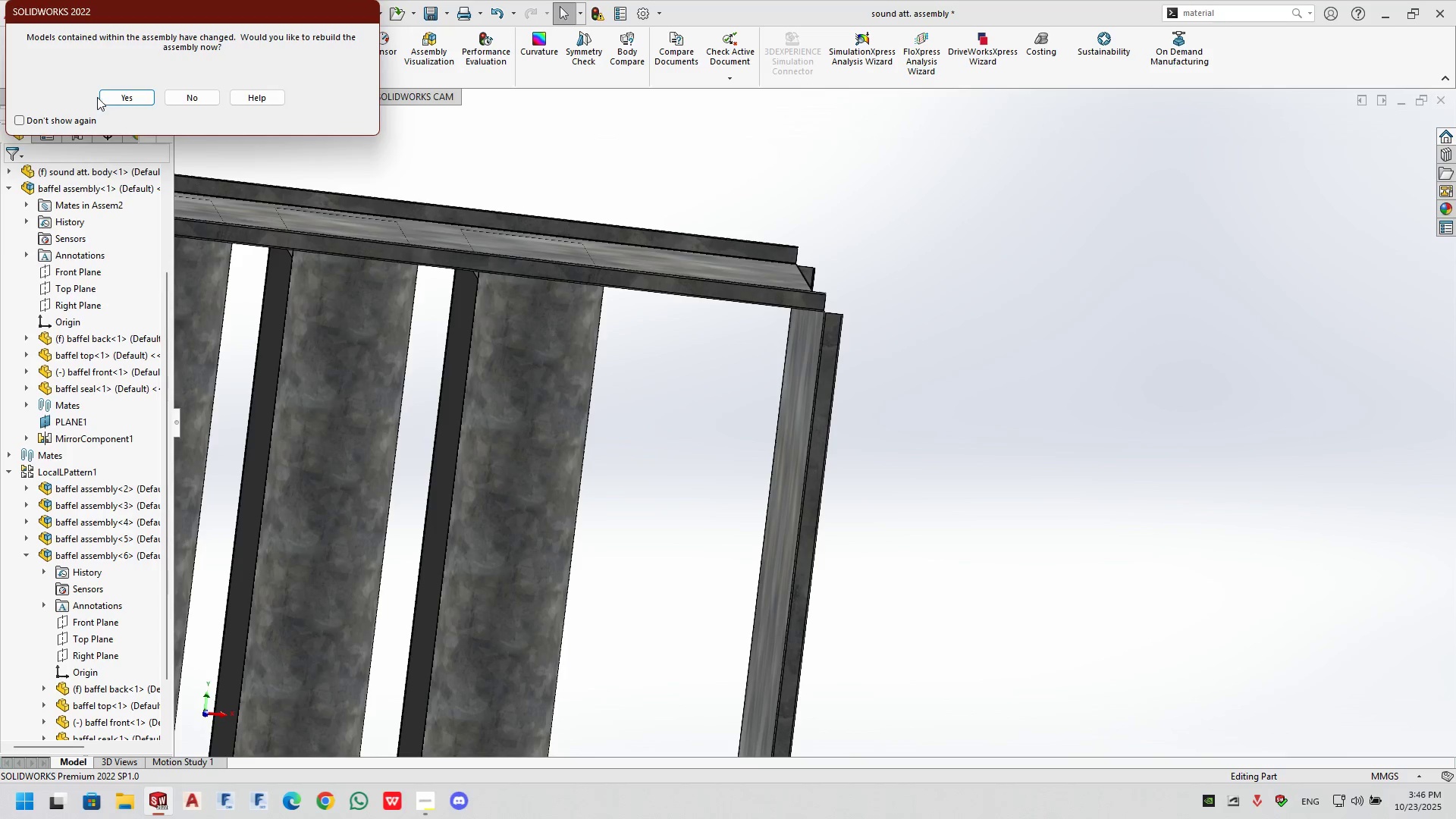 
left_click([111, 104])
 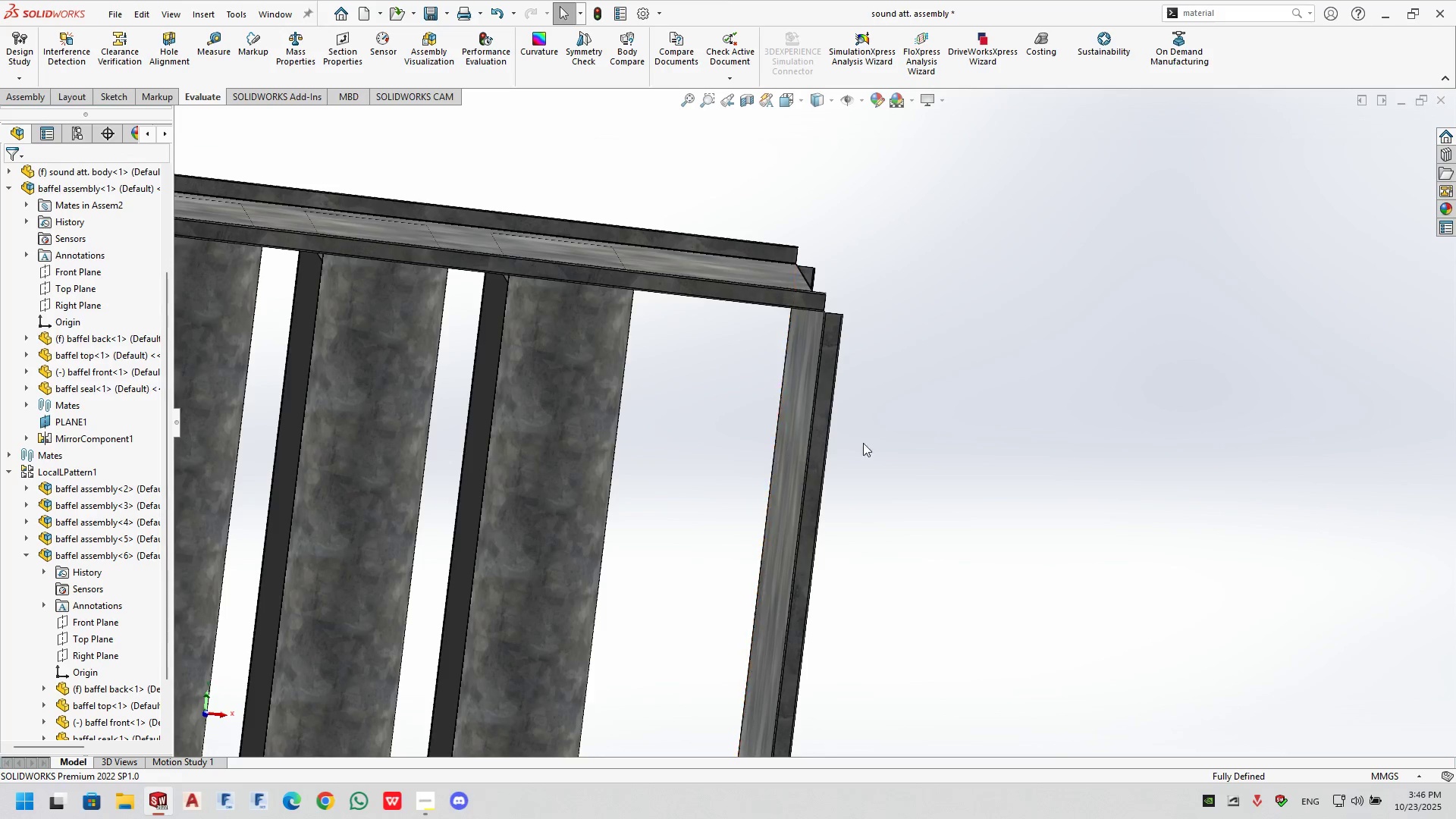 
scroll: coordinate [893, 433], scroll_direction: up, amount: 2.0
 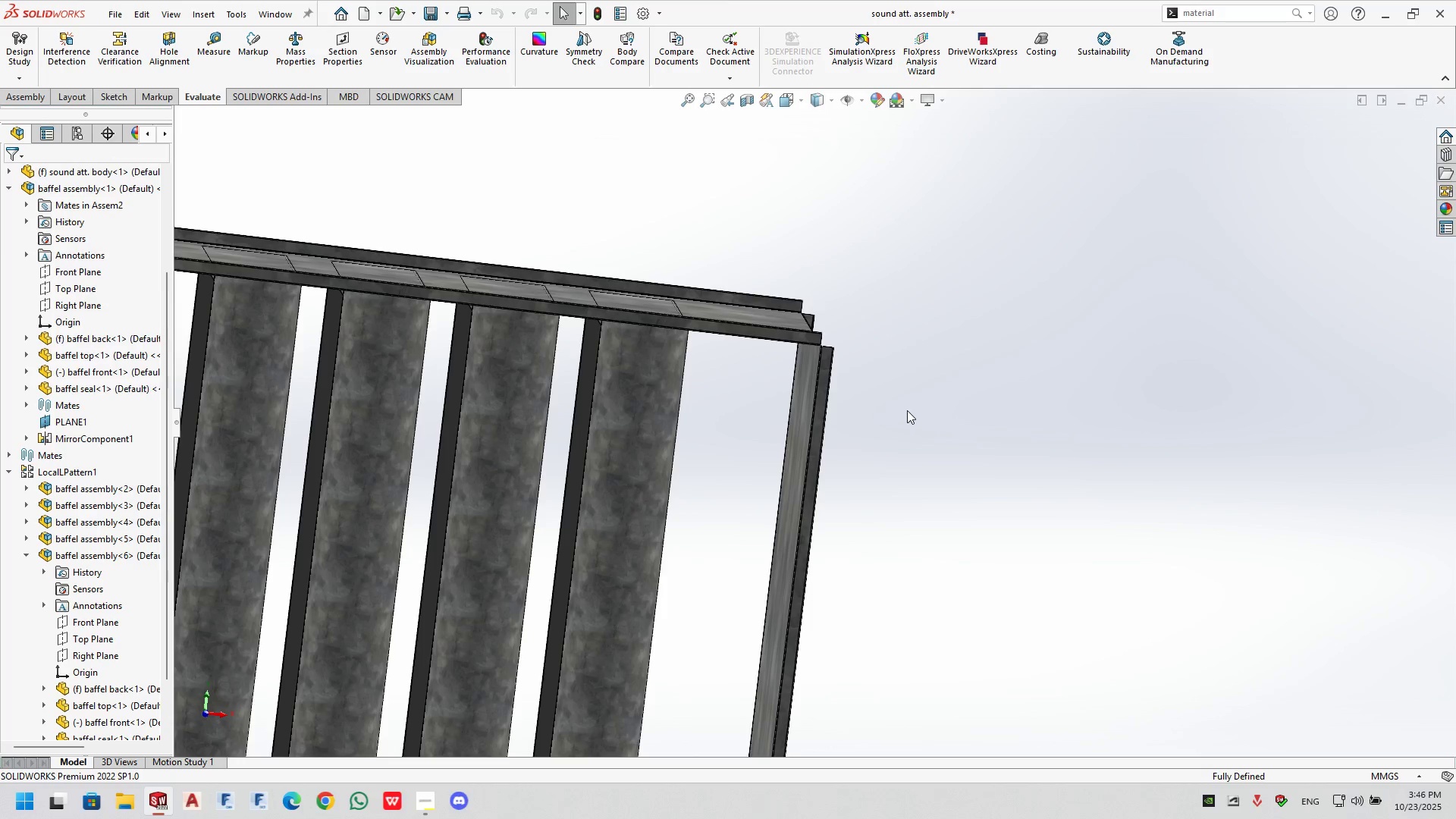 
left_click([906, 410])
 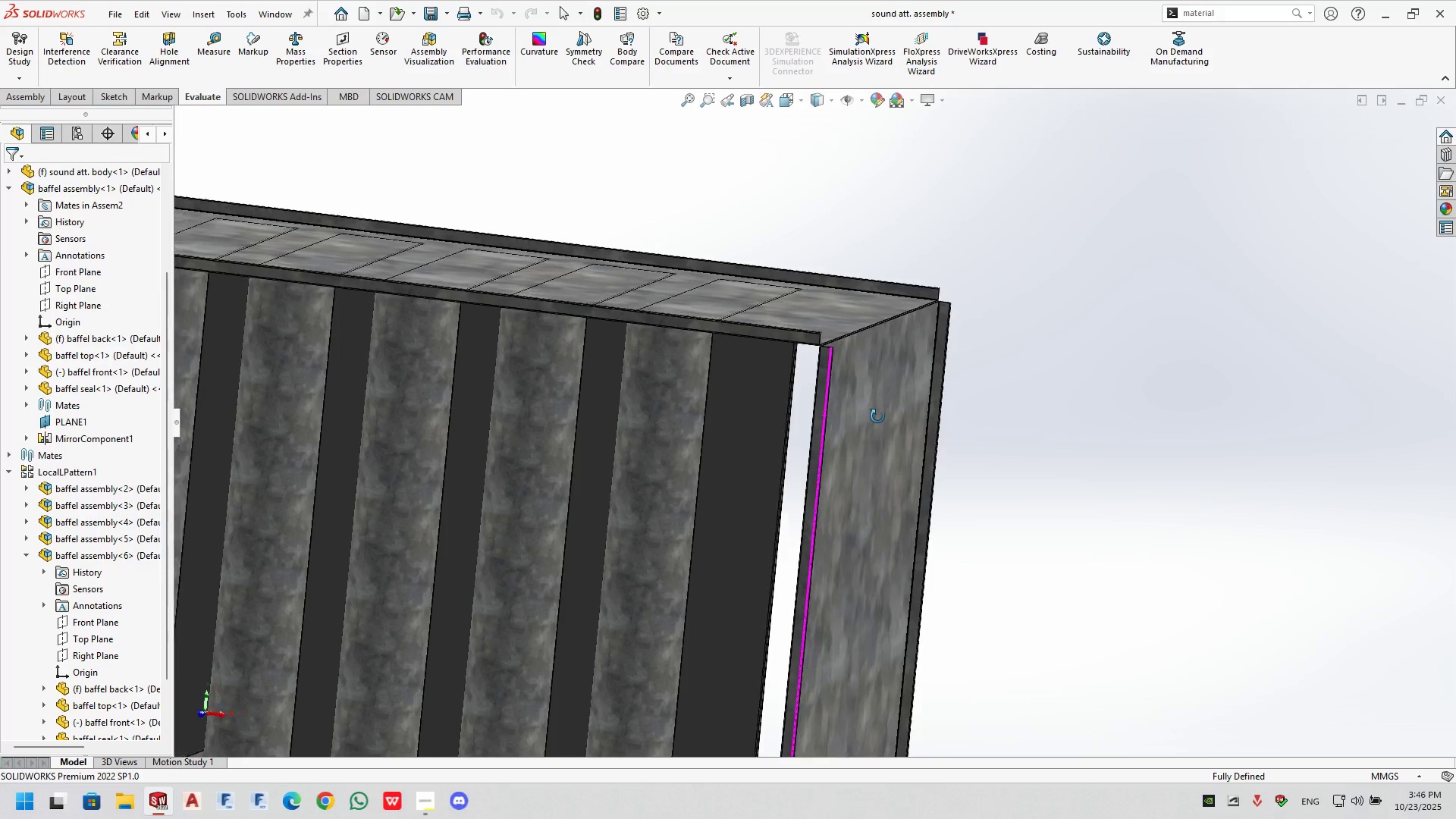 
scroll: coordinate [834, 431], scroll_direction: up, amount: 4.0
 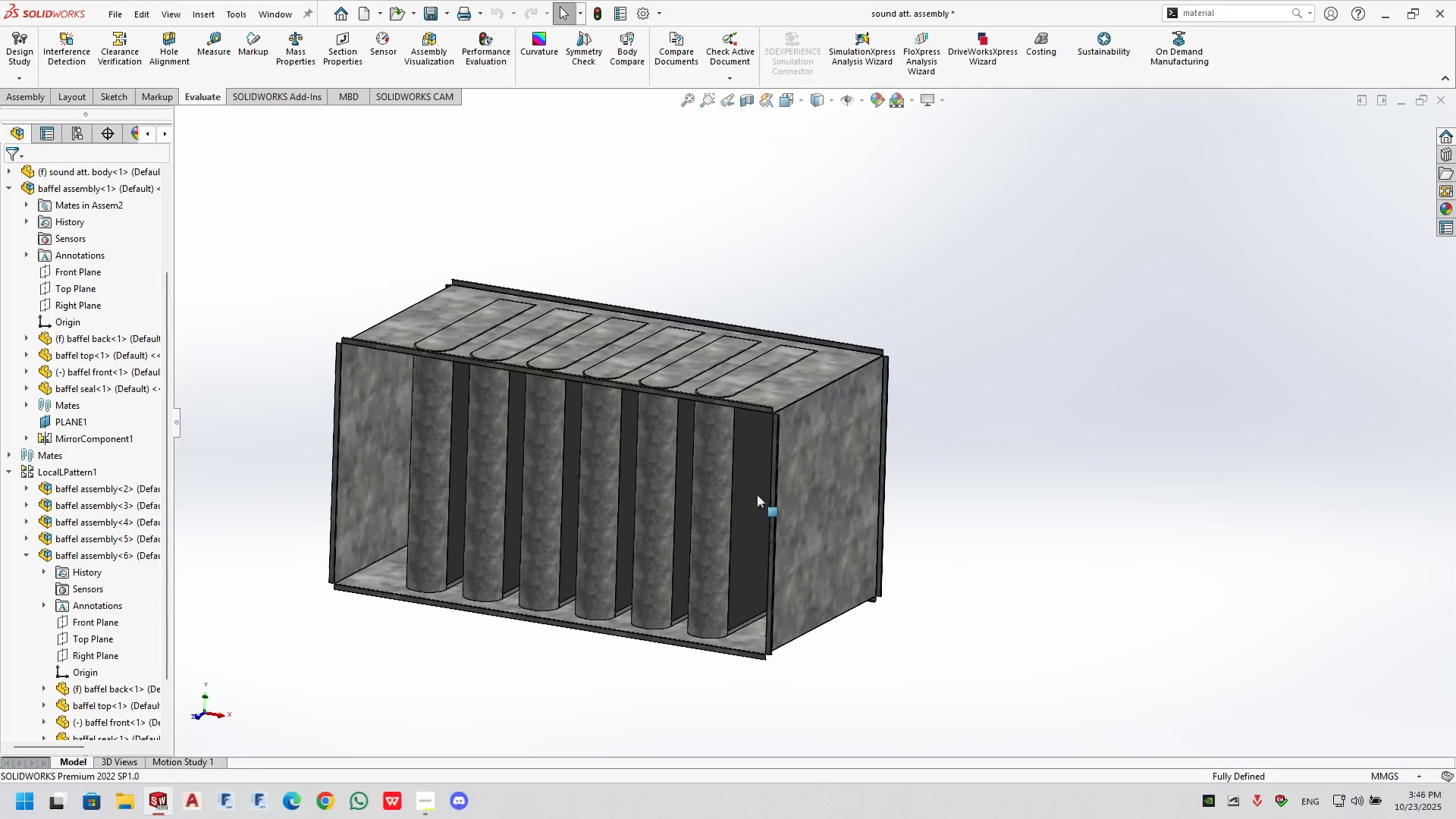 
left_click([653, 199])
 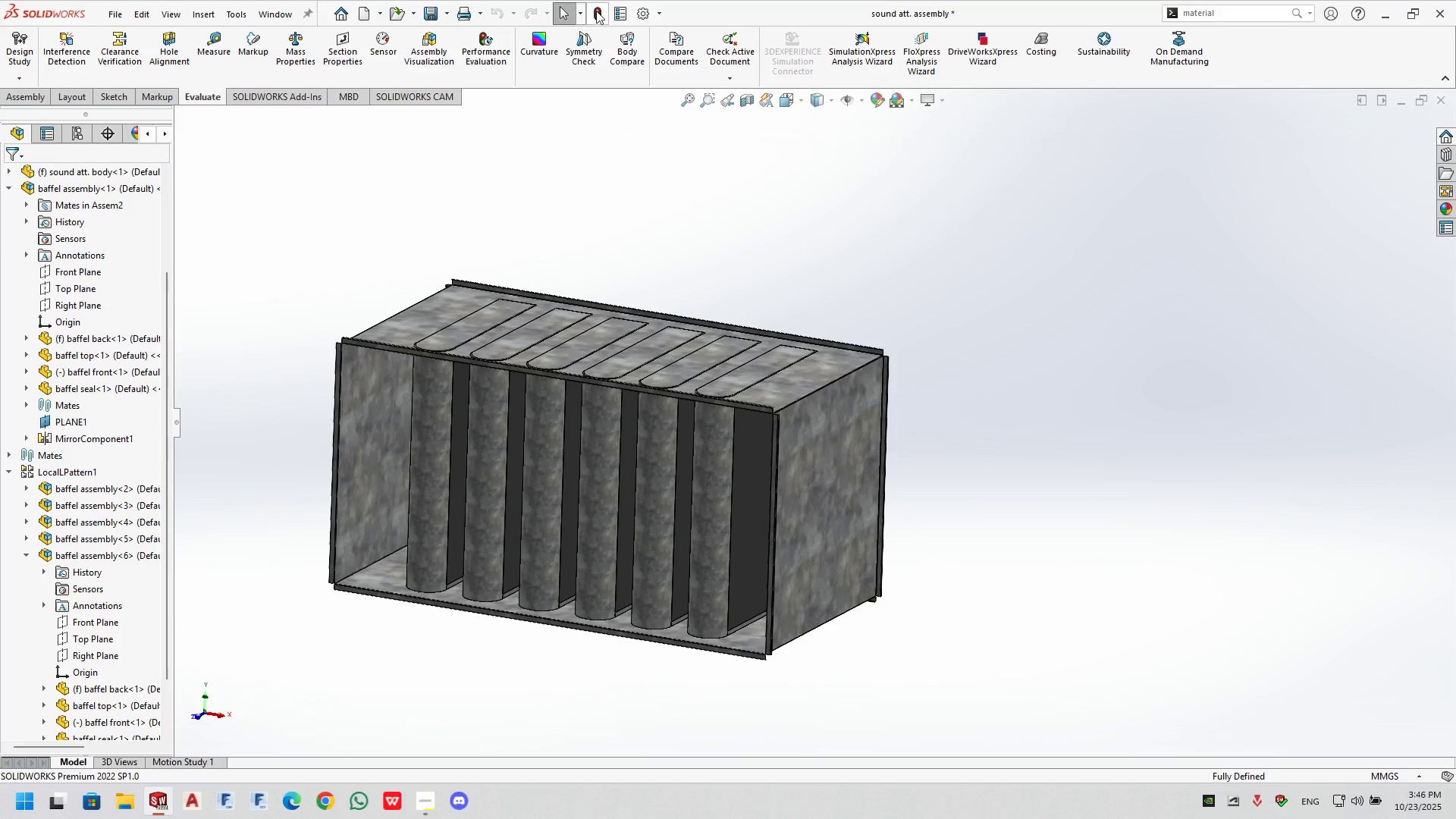 
left_click([603, 10])
 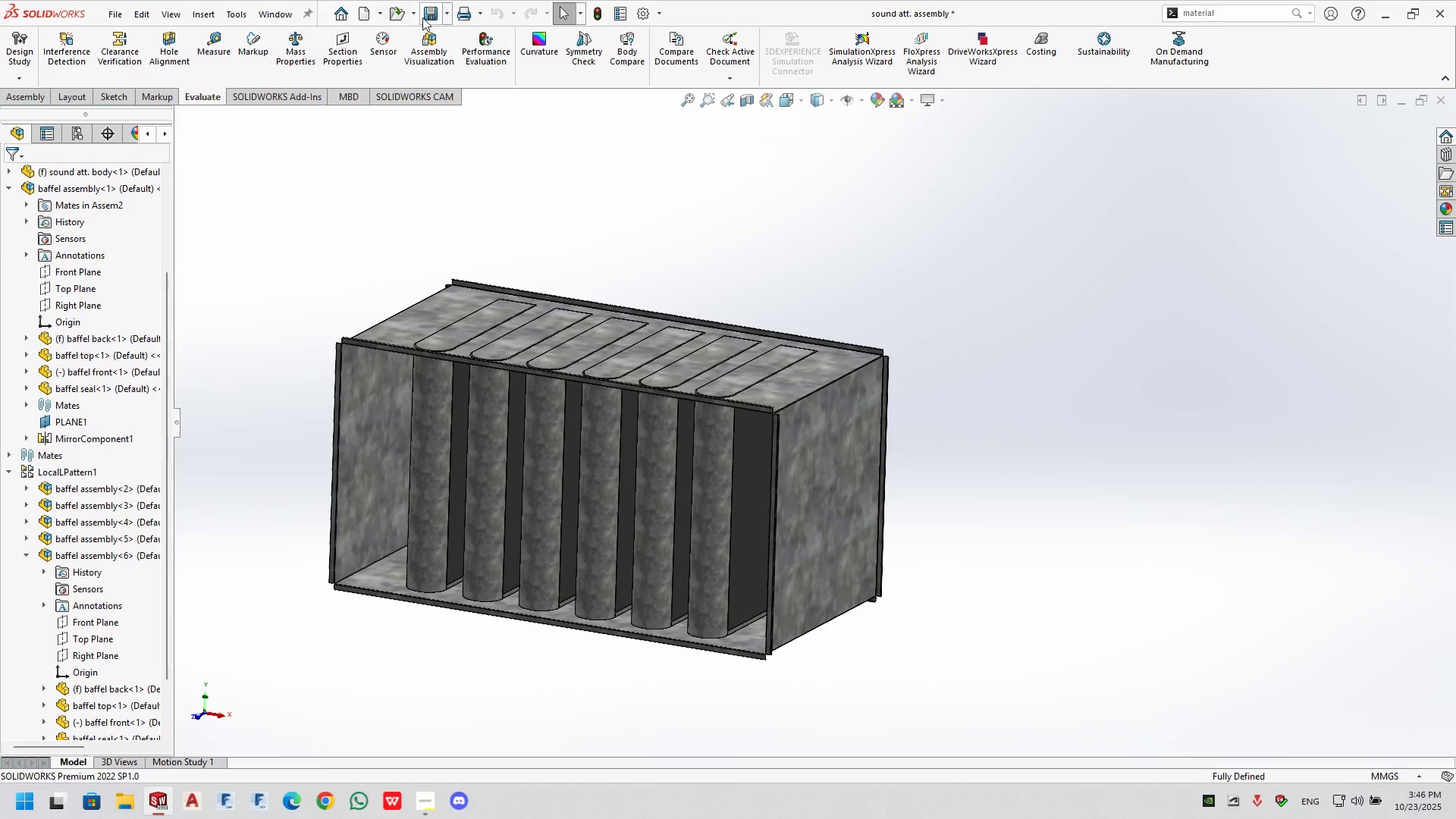 
left_click([427, 17])
 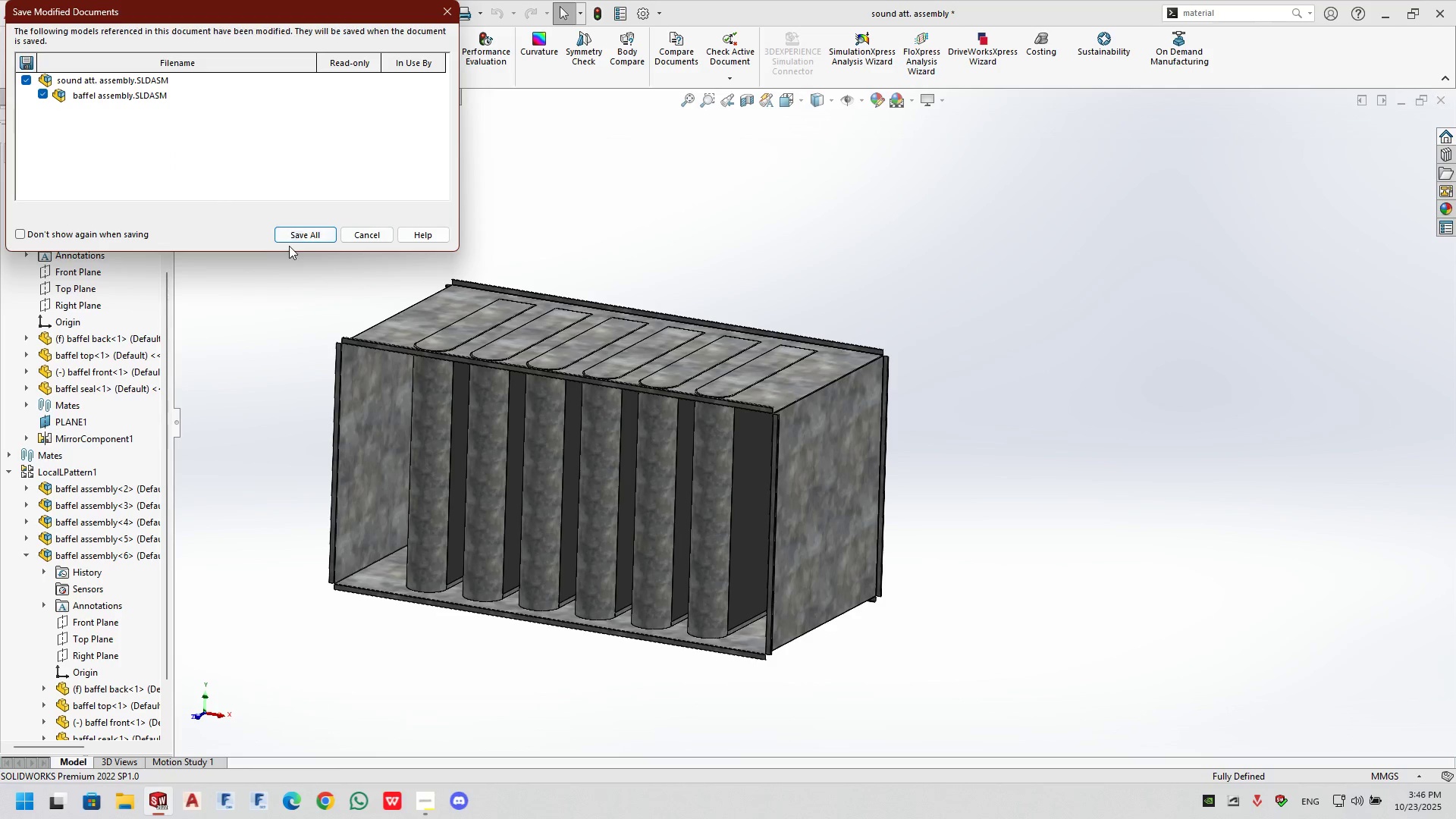 
left_click([293, 234])
 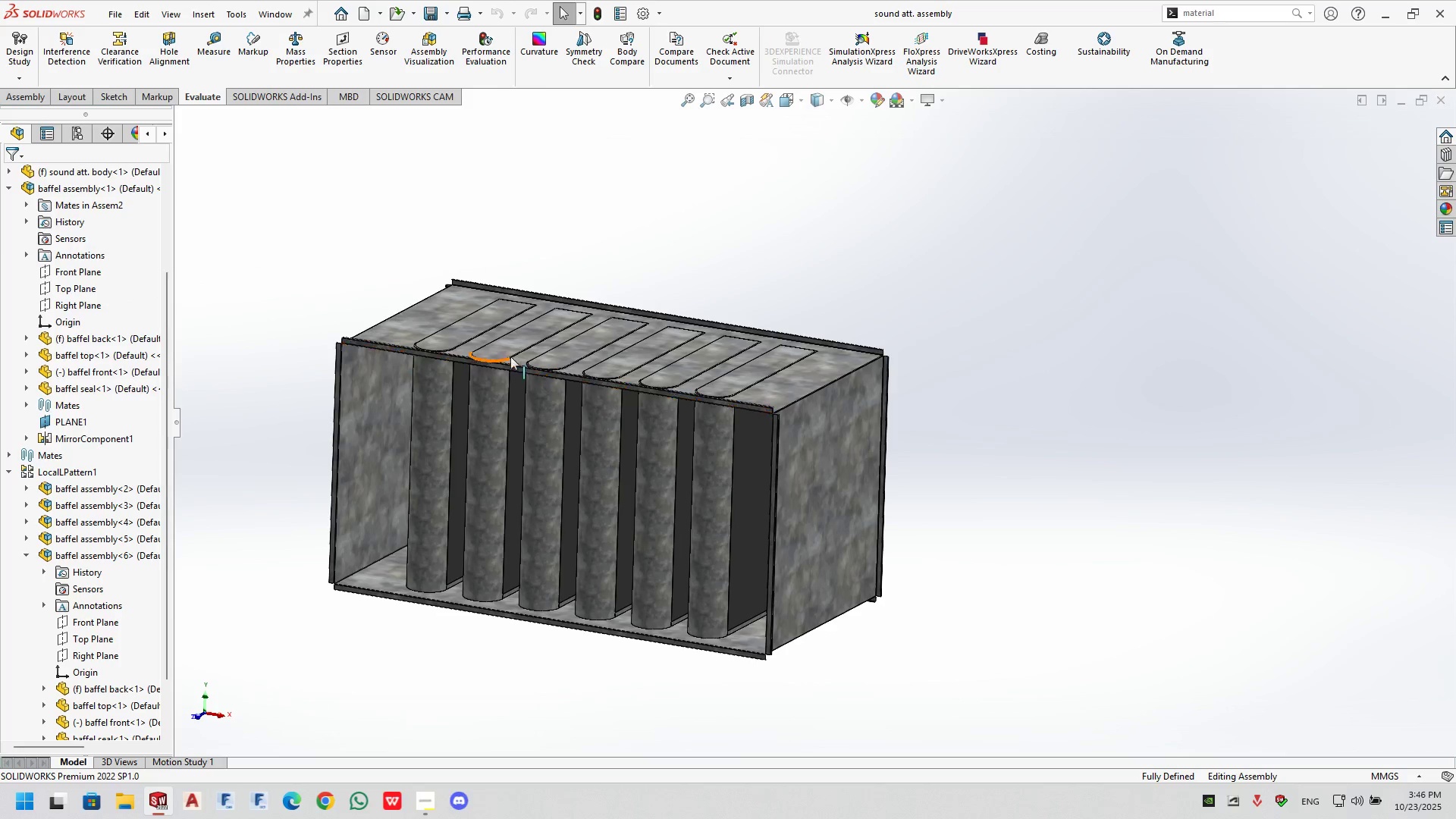 
left_click([682, 257])
 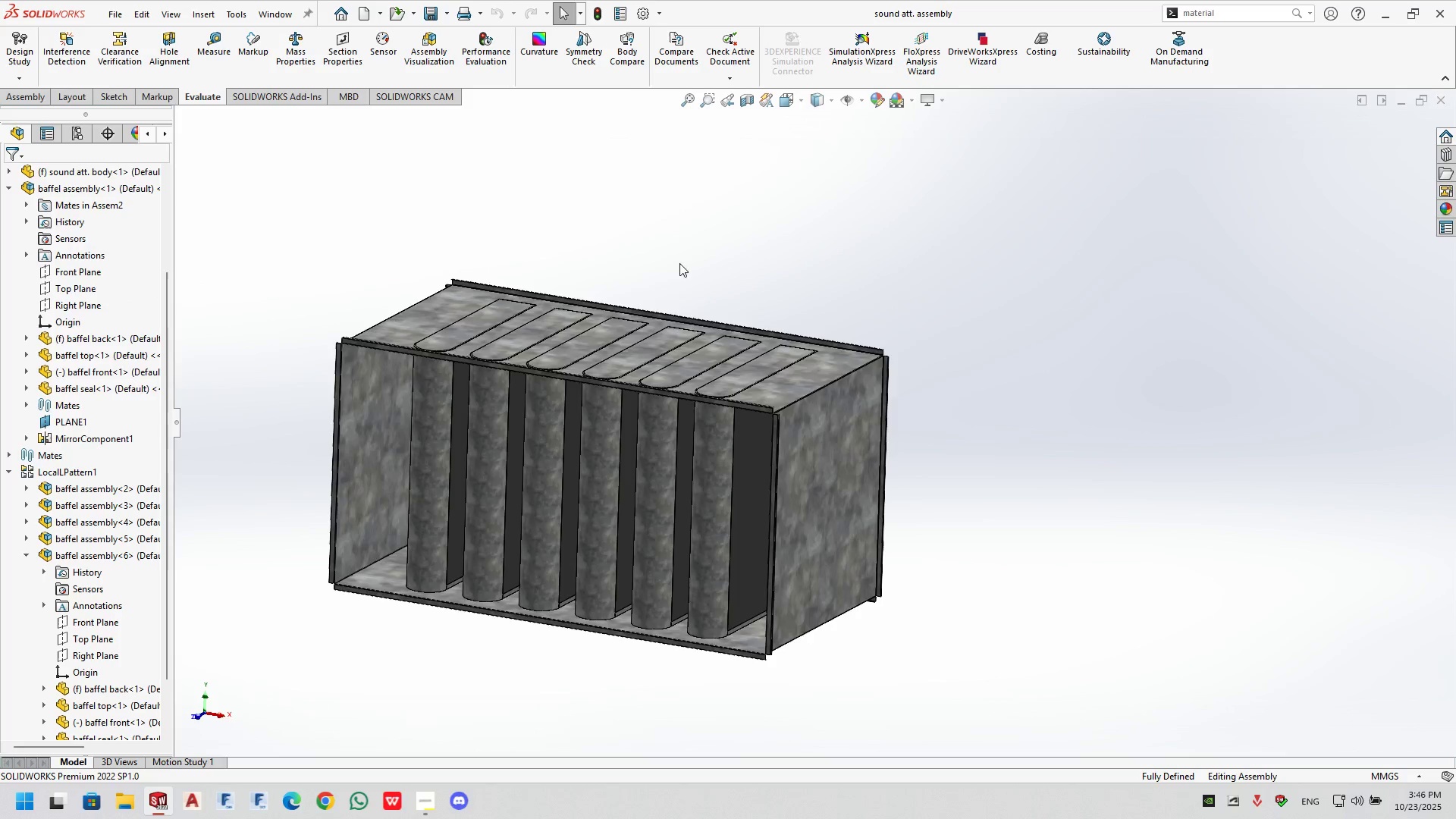 
scroll: coordinate [697, 438], scroll_direction: down, amount: 7.0
 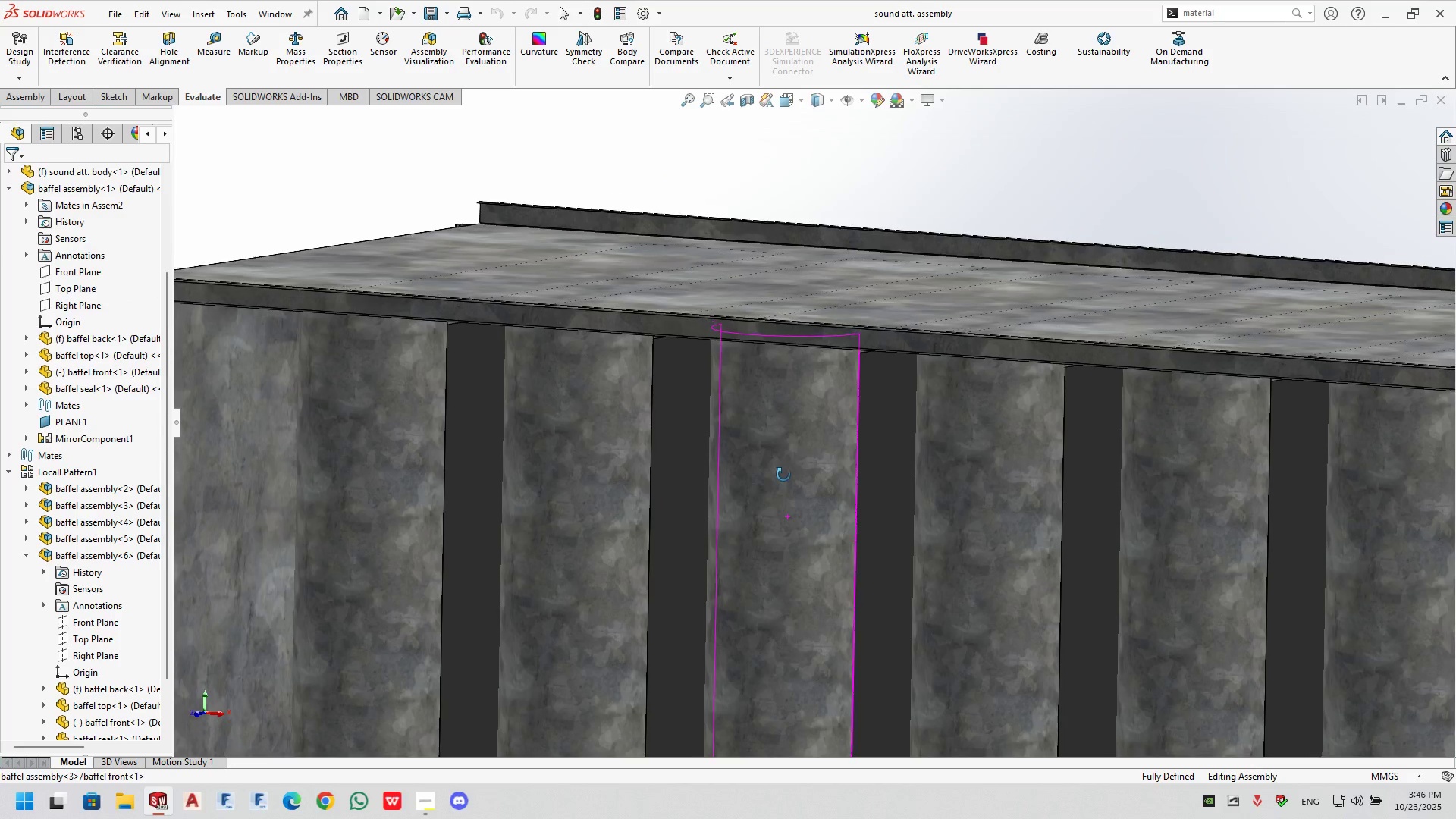 
scroll: coordinate [862, 607], scroll_direction: up, amount: 4.0
 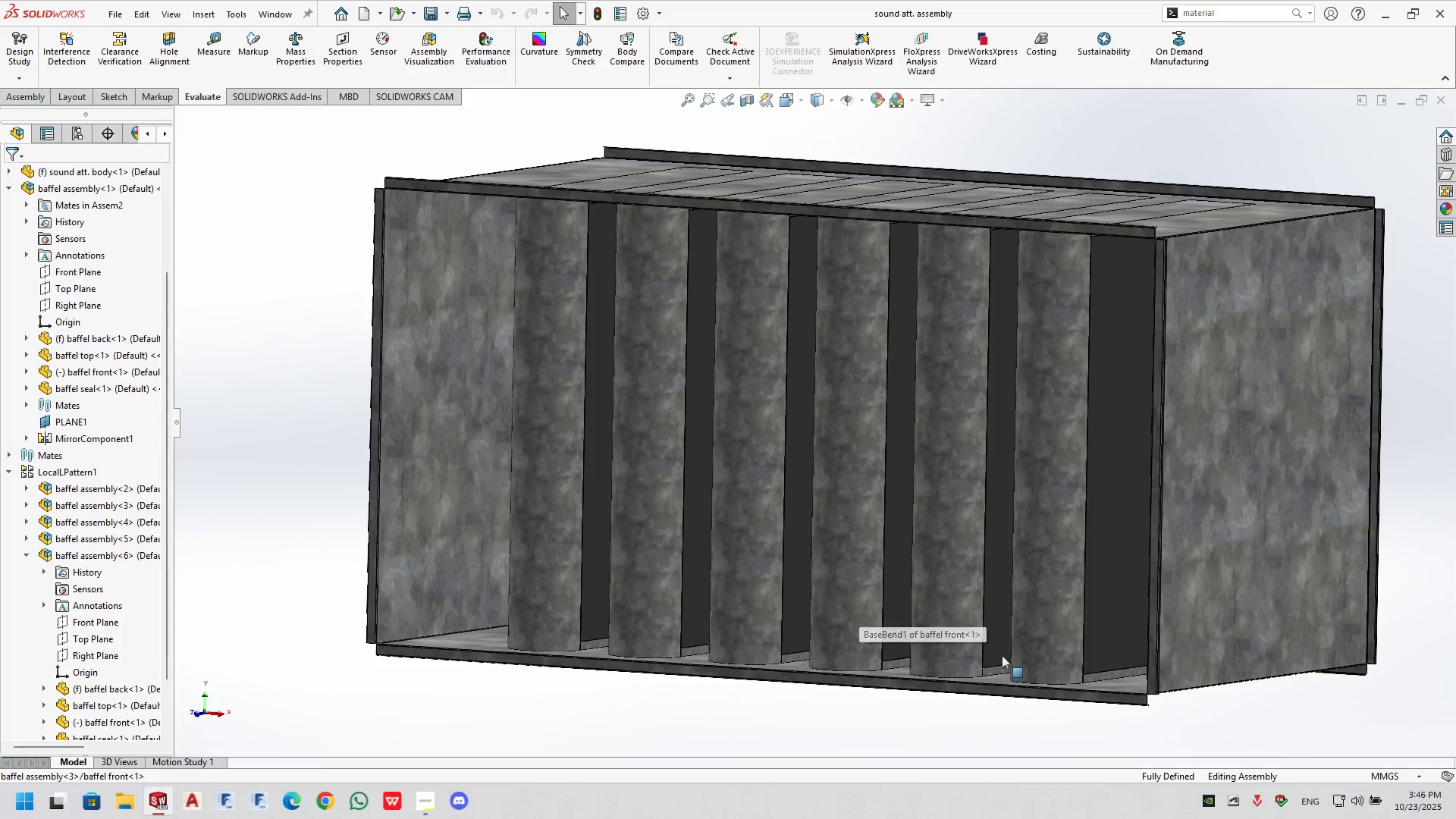 
scroll: coordinate [1021, 684], scroll_direction: down, amount: 2.0
 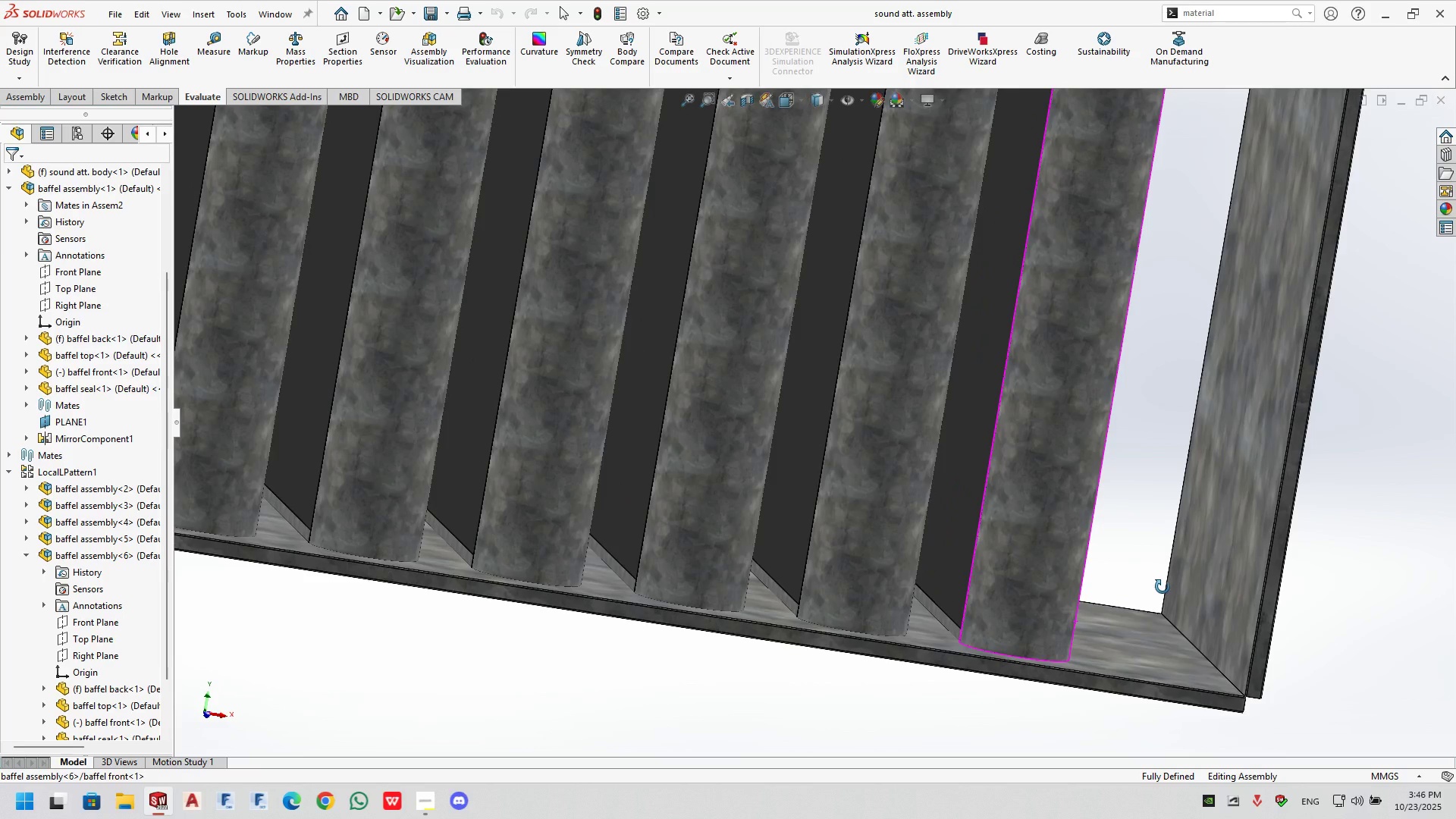 
scroll: coordinate [595, 510], scroll_direction: up, amount: 5.0
 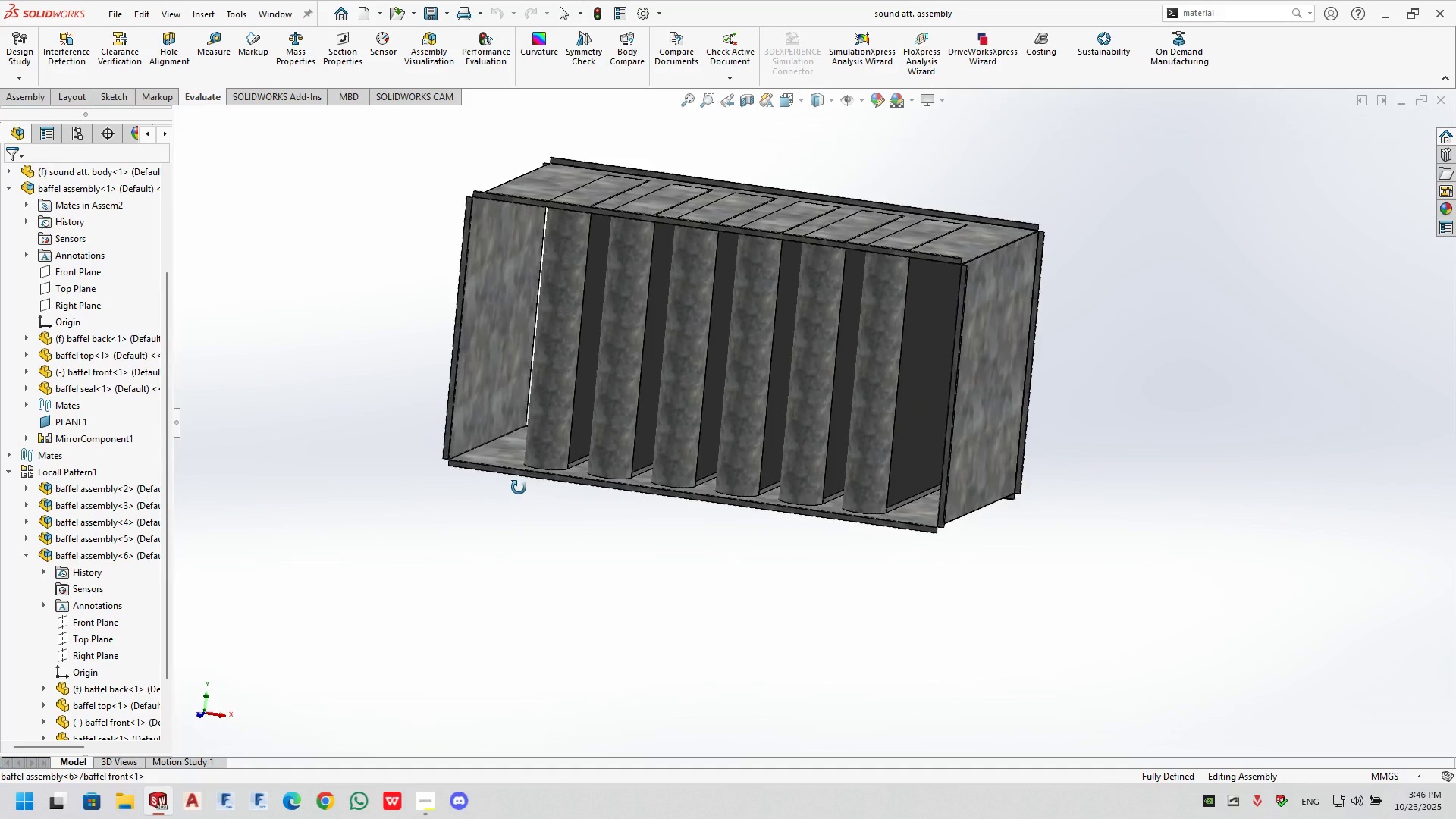 
left_click([1106, 418])
 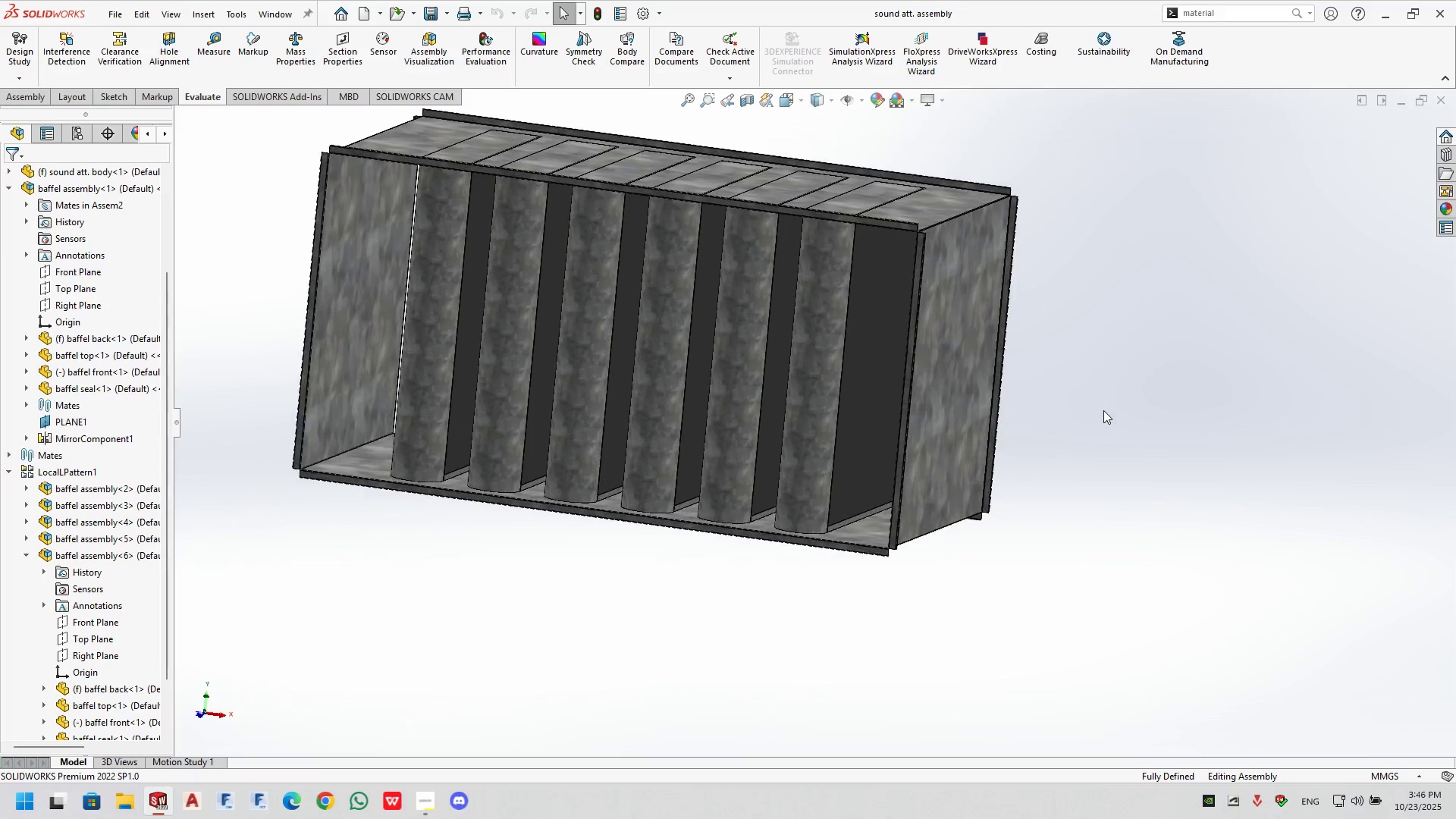 
scroll: coordinate [707, 147], scroll_direction: down, amount: 2.0
 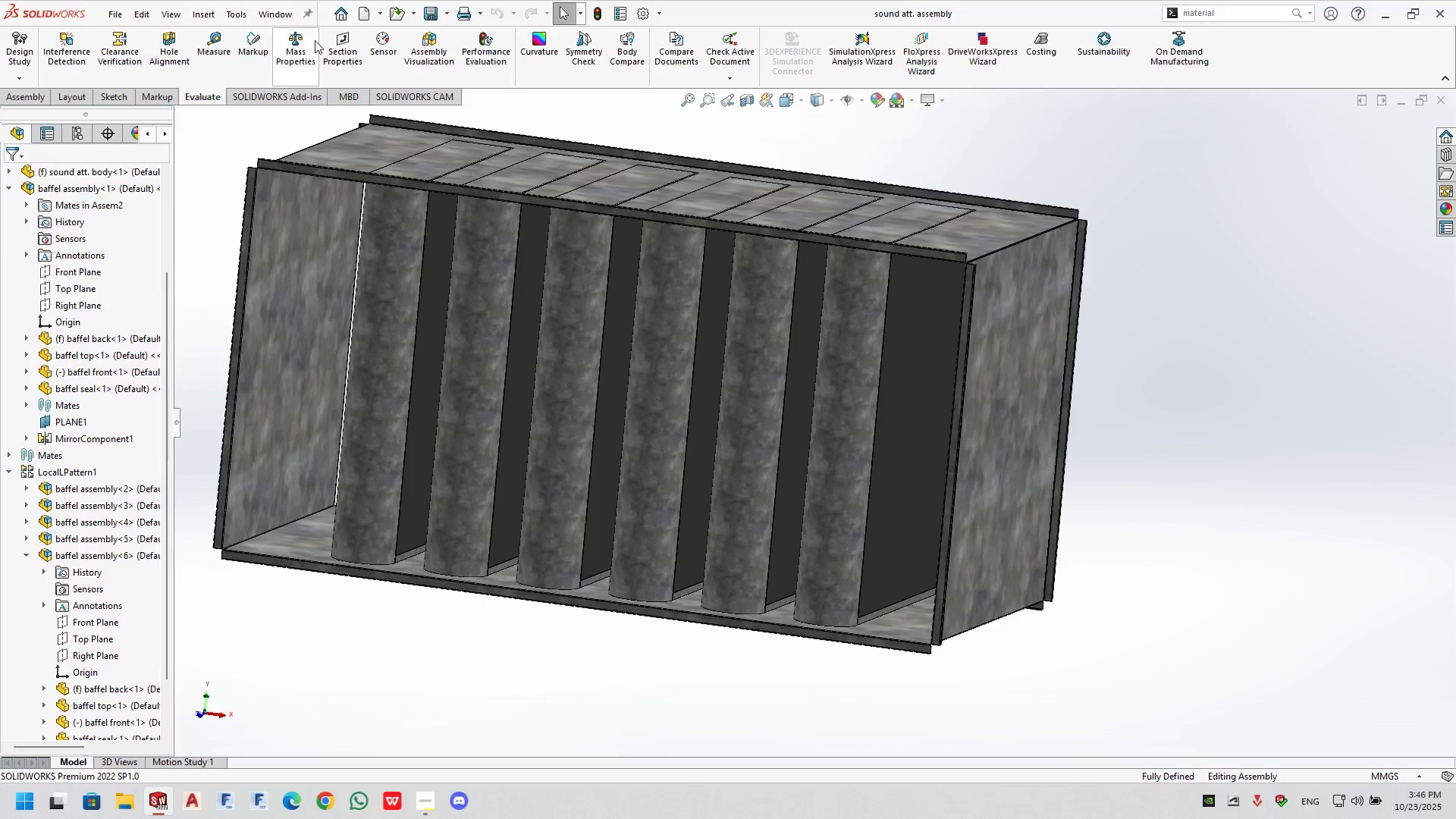 
left_click([355, 18])
 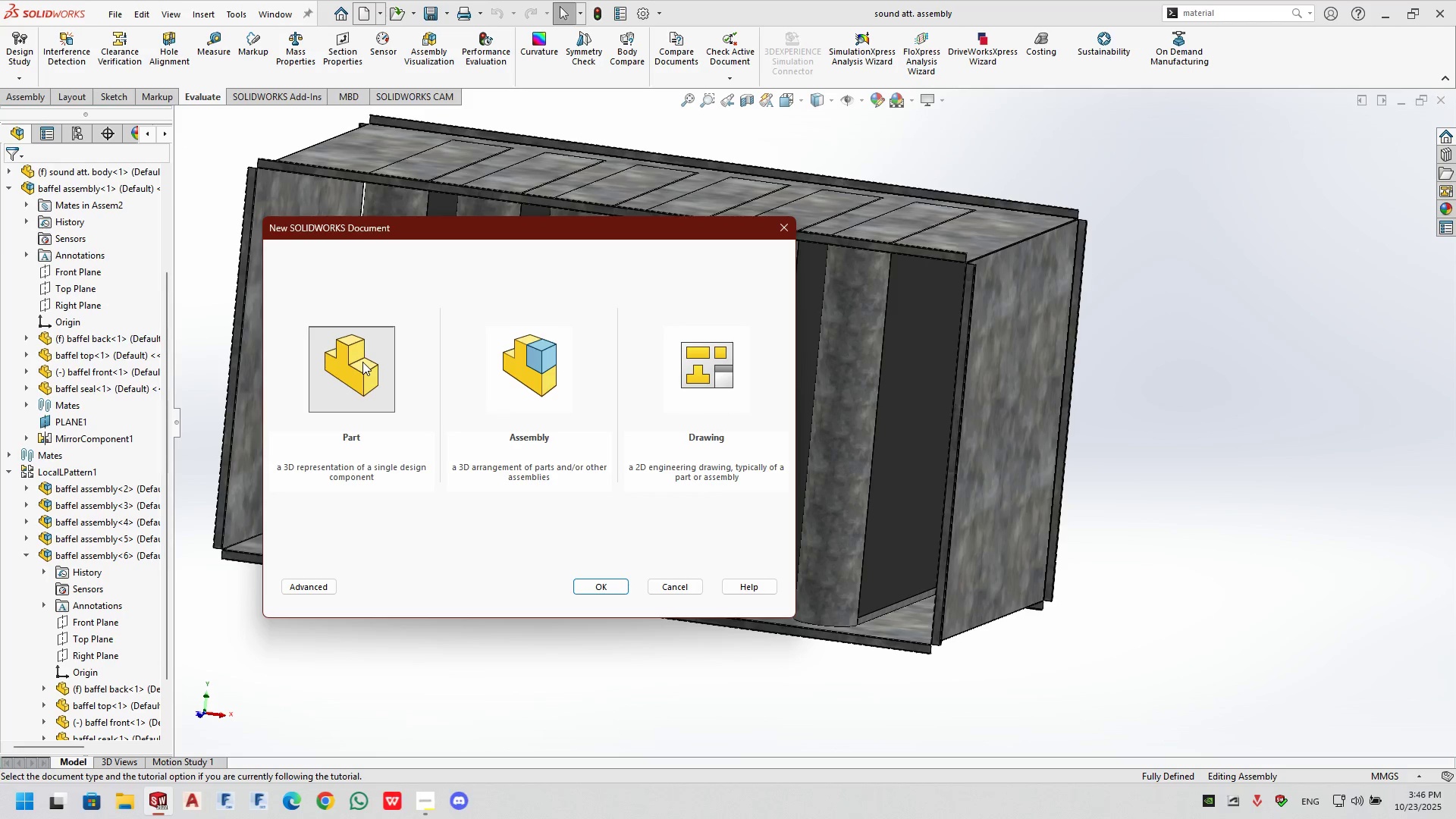 
left_click([362, 362])
 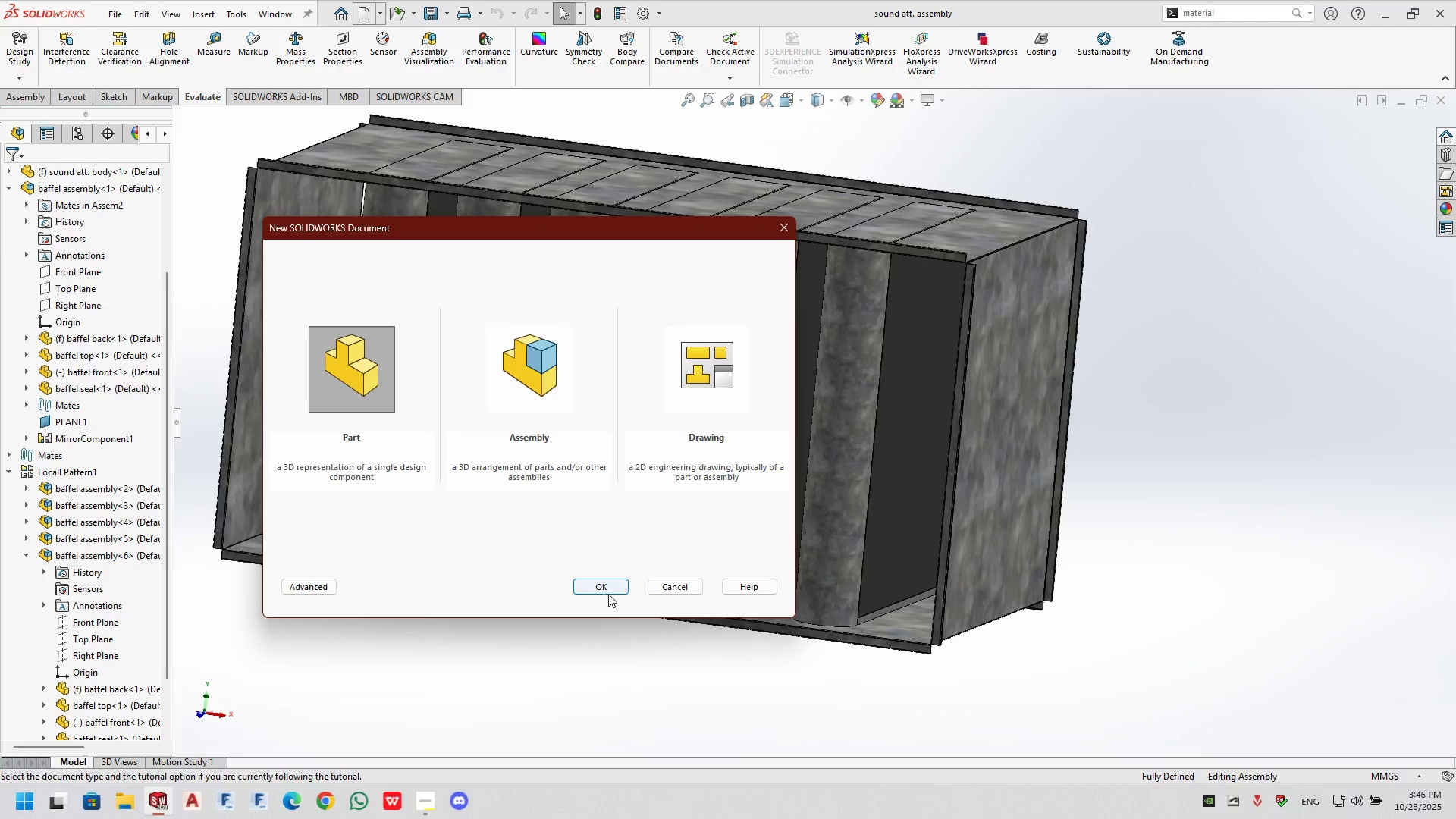 
left_click([609, 594])
 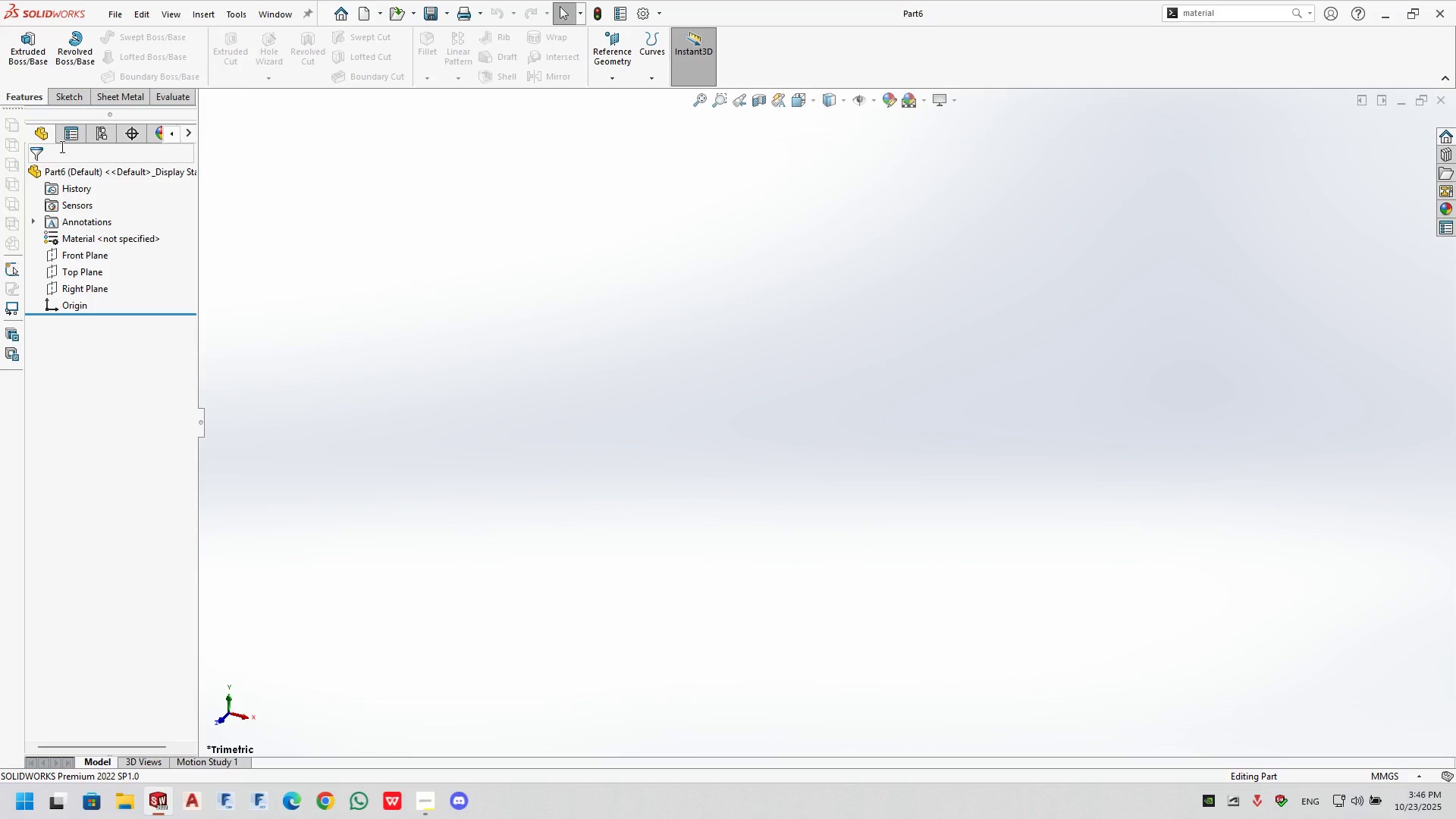 
left_click([78, 101])
 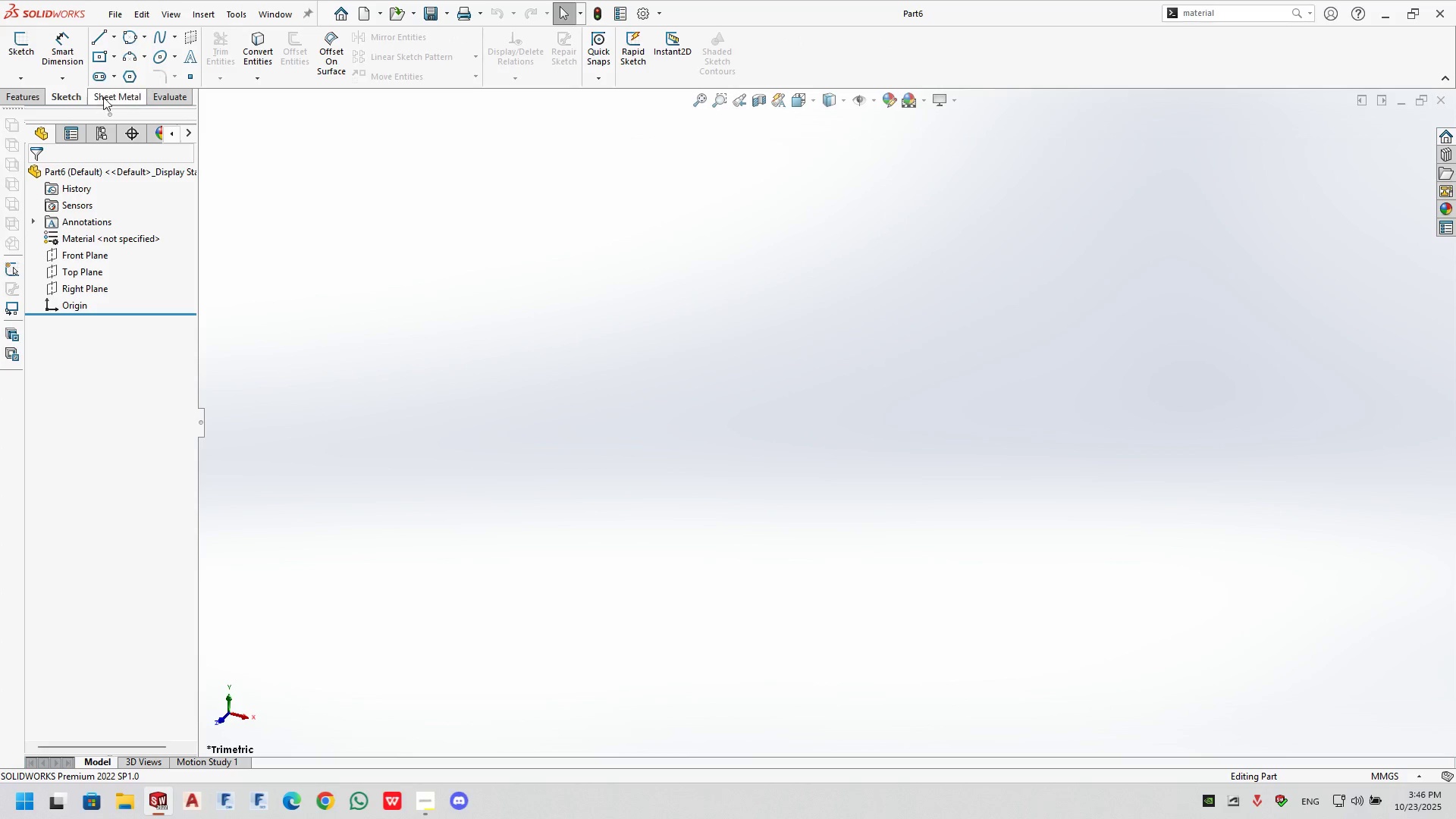 
left_click([108, 96])
 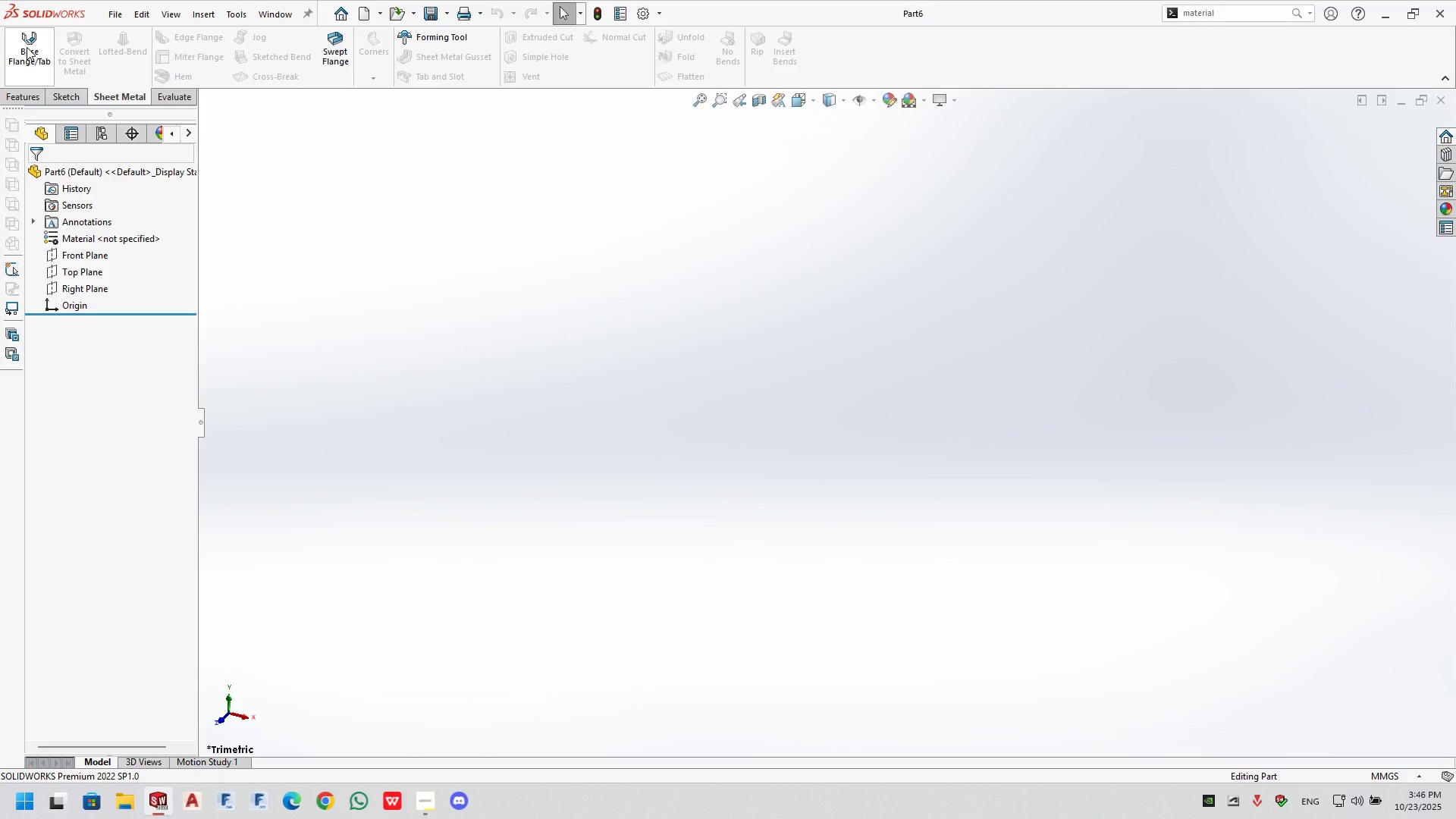 
left_click([27, 47])
 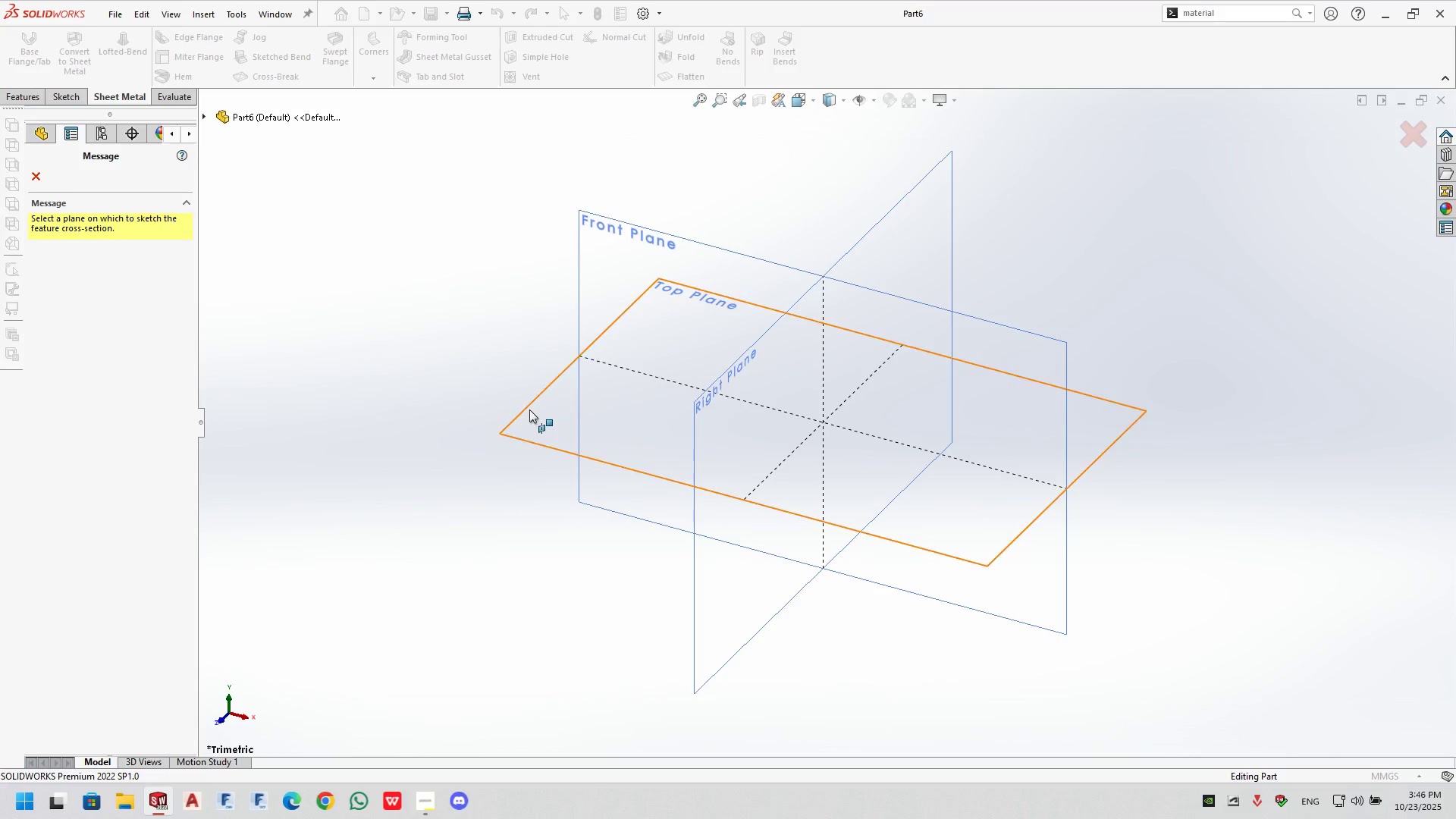 
left_click([529, 410])
 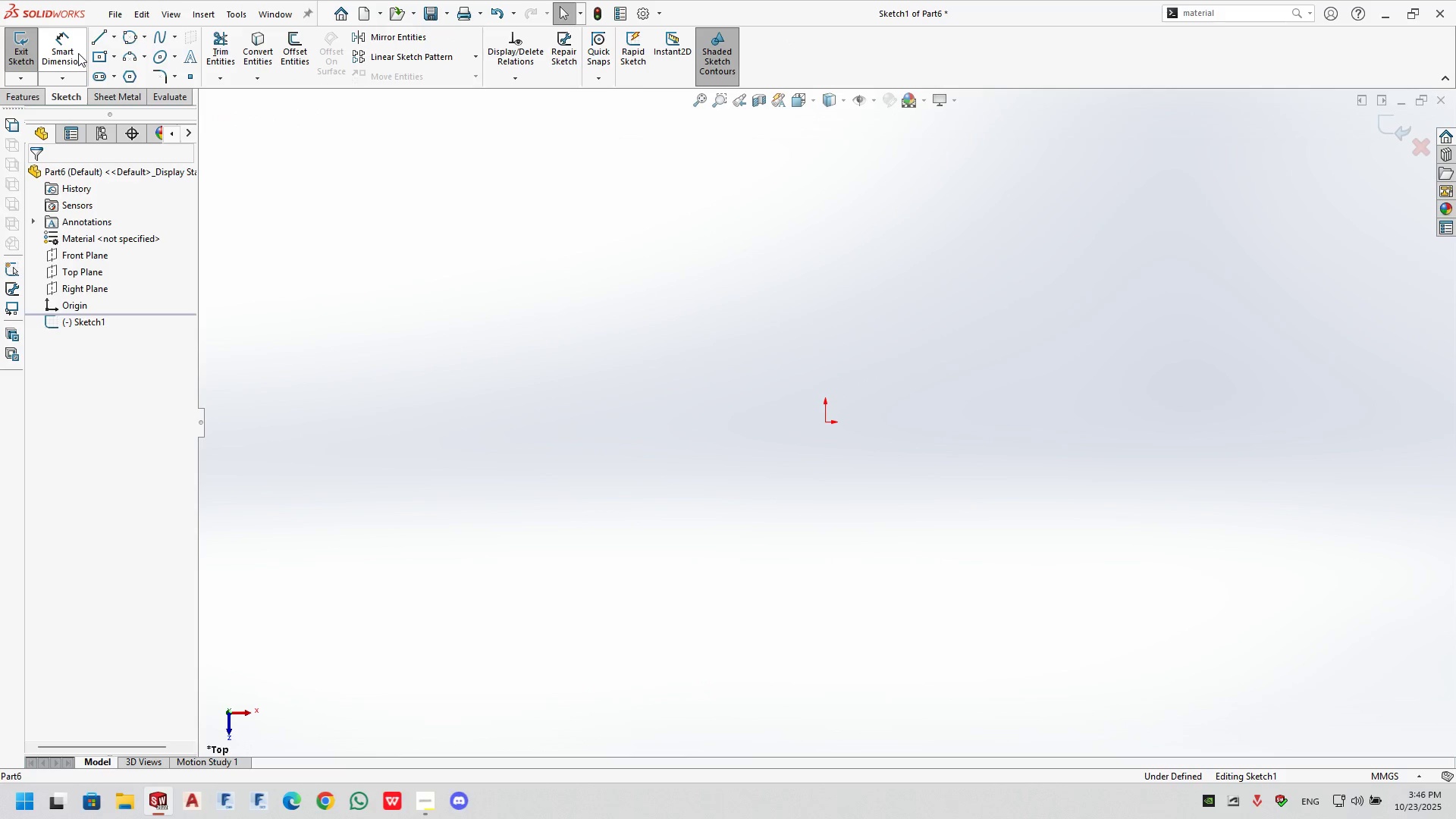 
left_click([99, 41])
 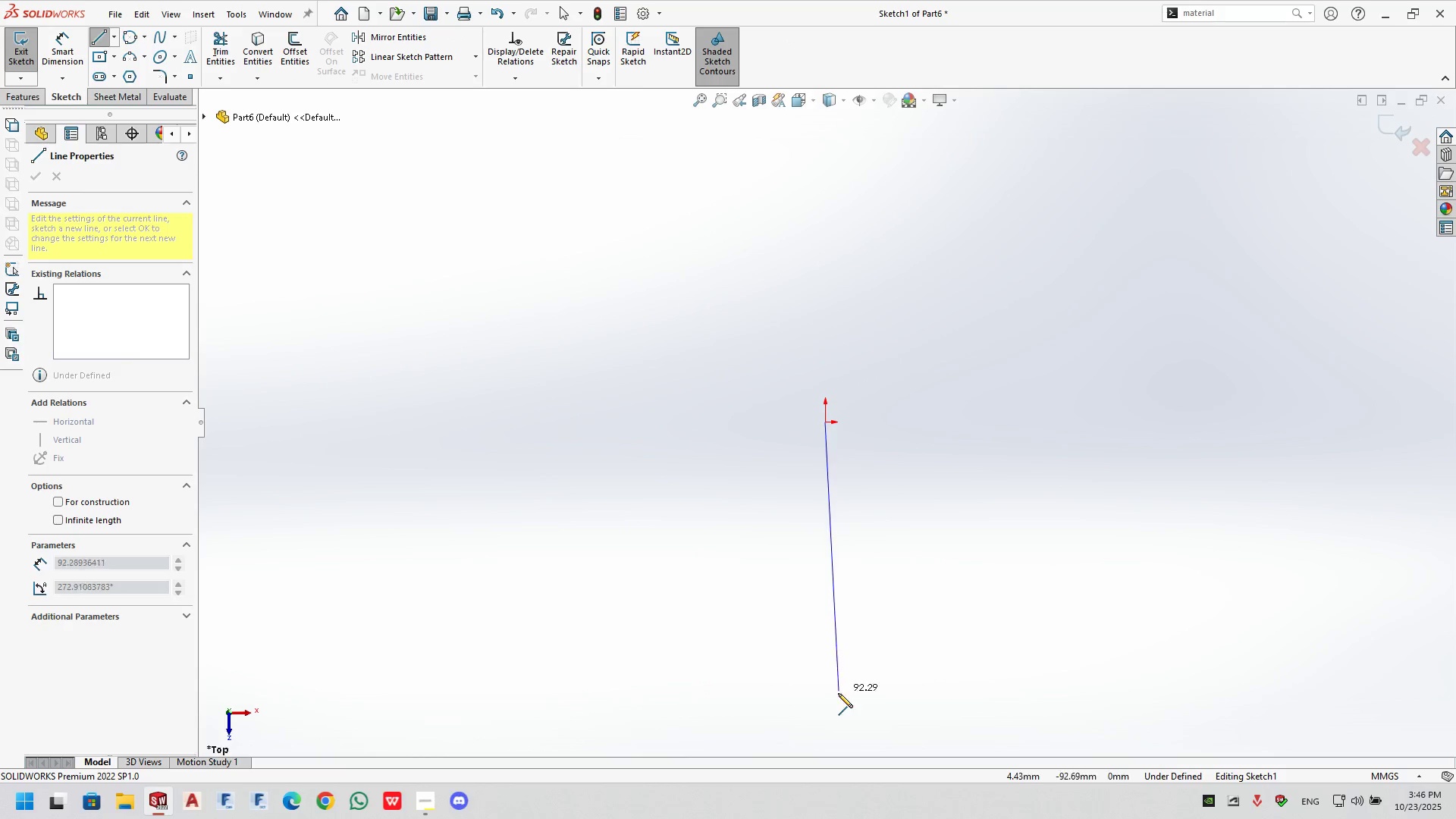 
left_click([825, 711])
 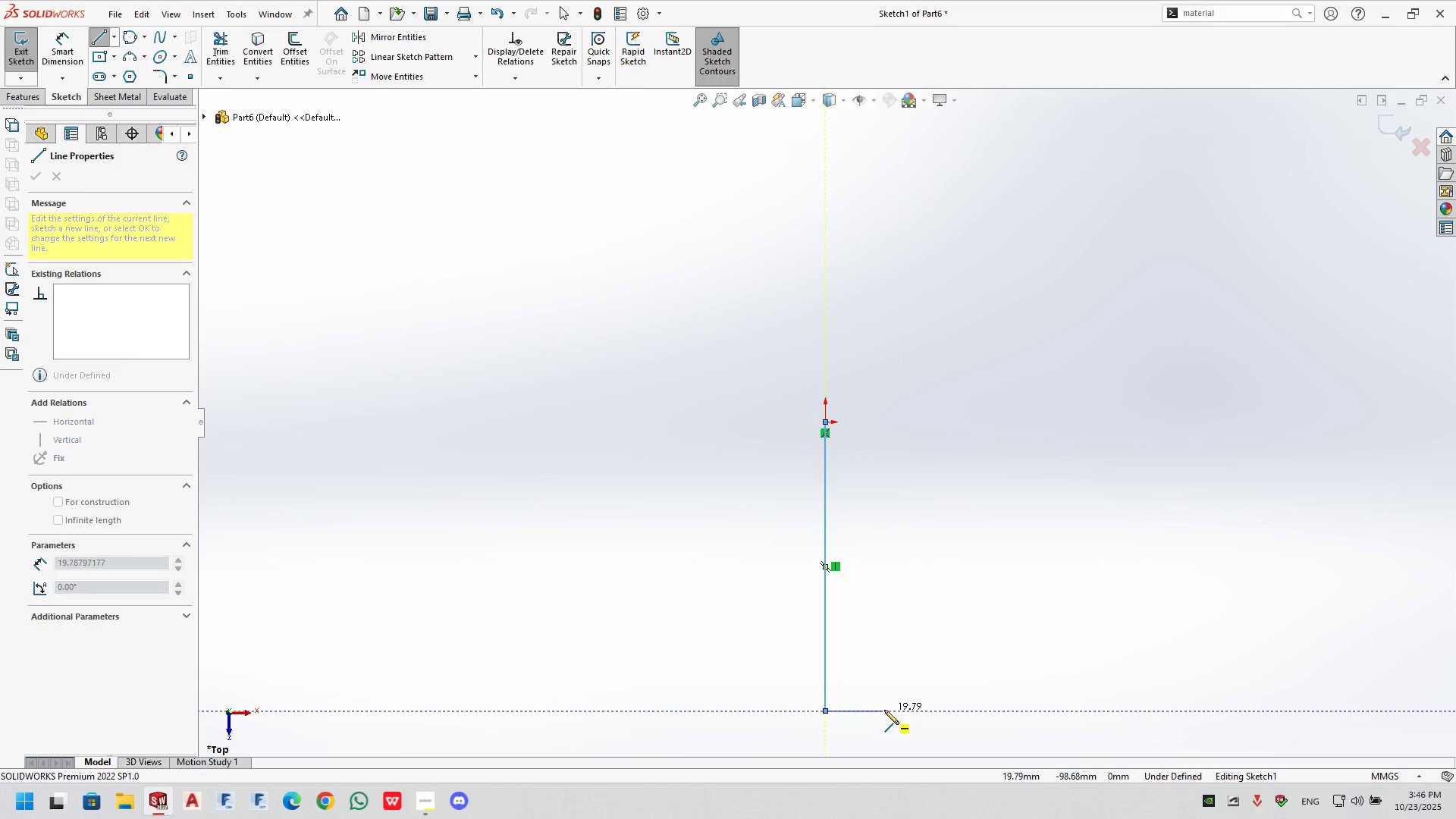 
left_click([887, 710])
 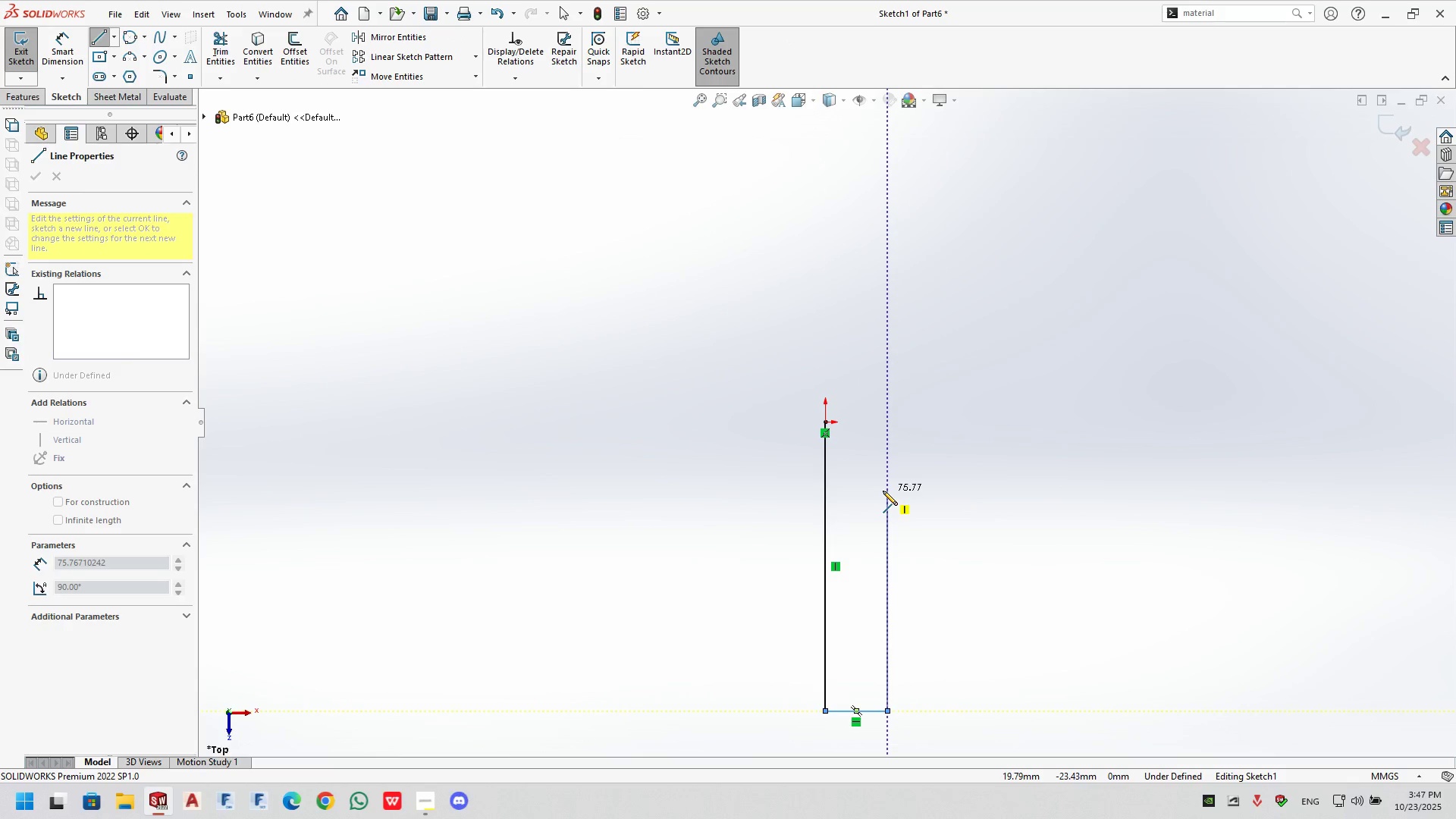 
wait(5.61)
 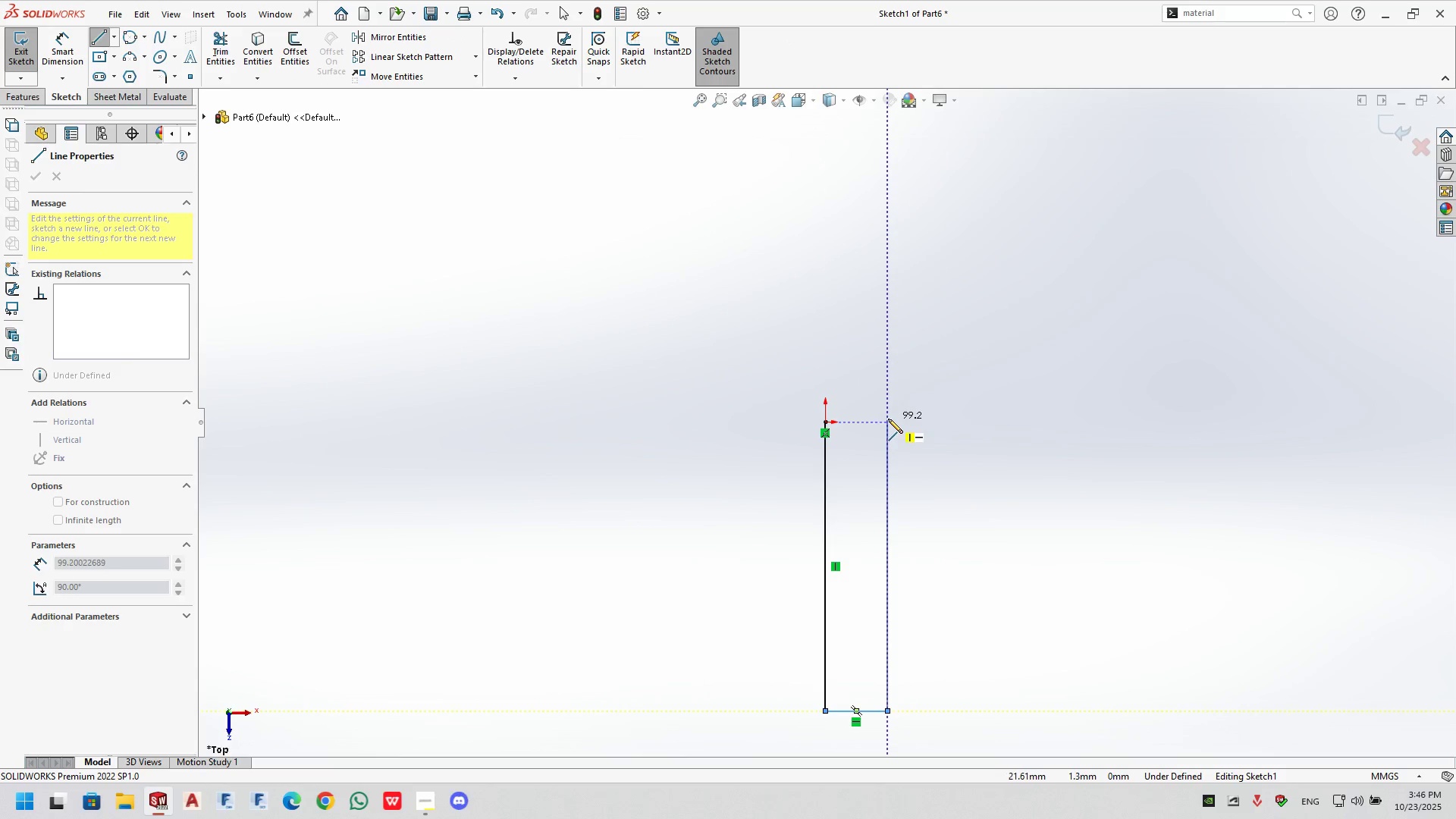 
left_click([883, 493])
 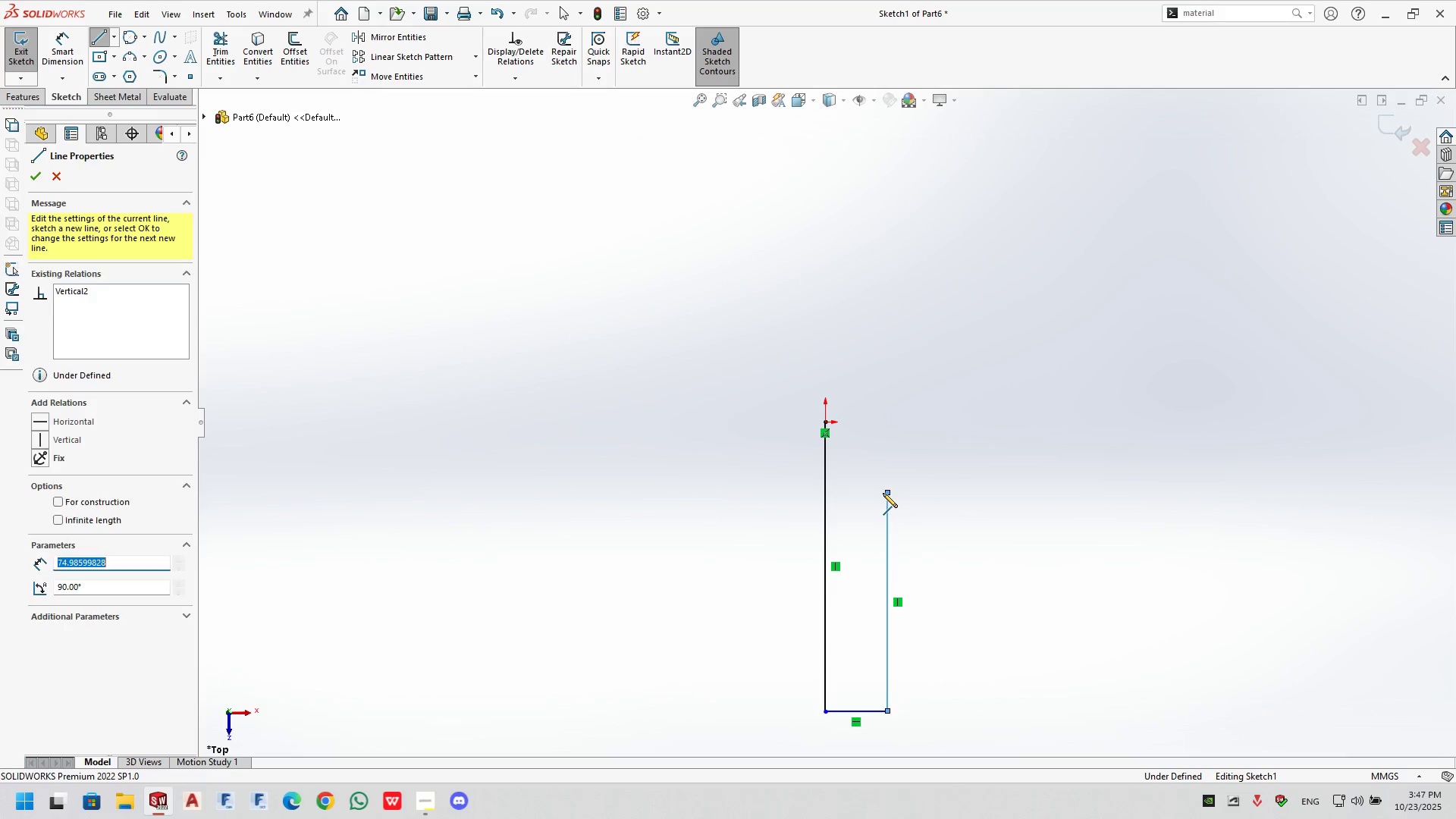 
key(Escape)
 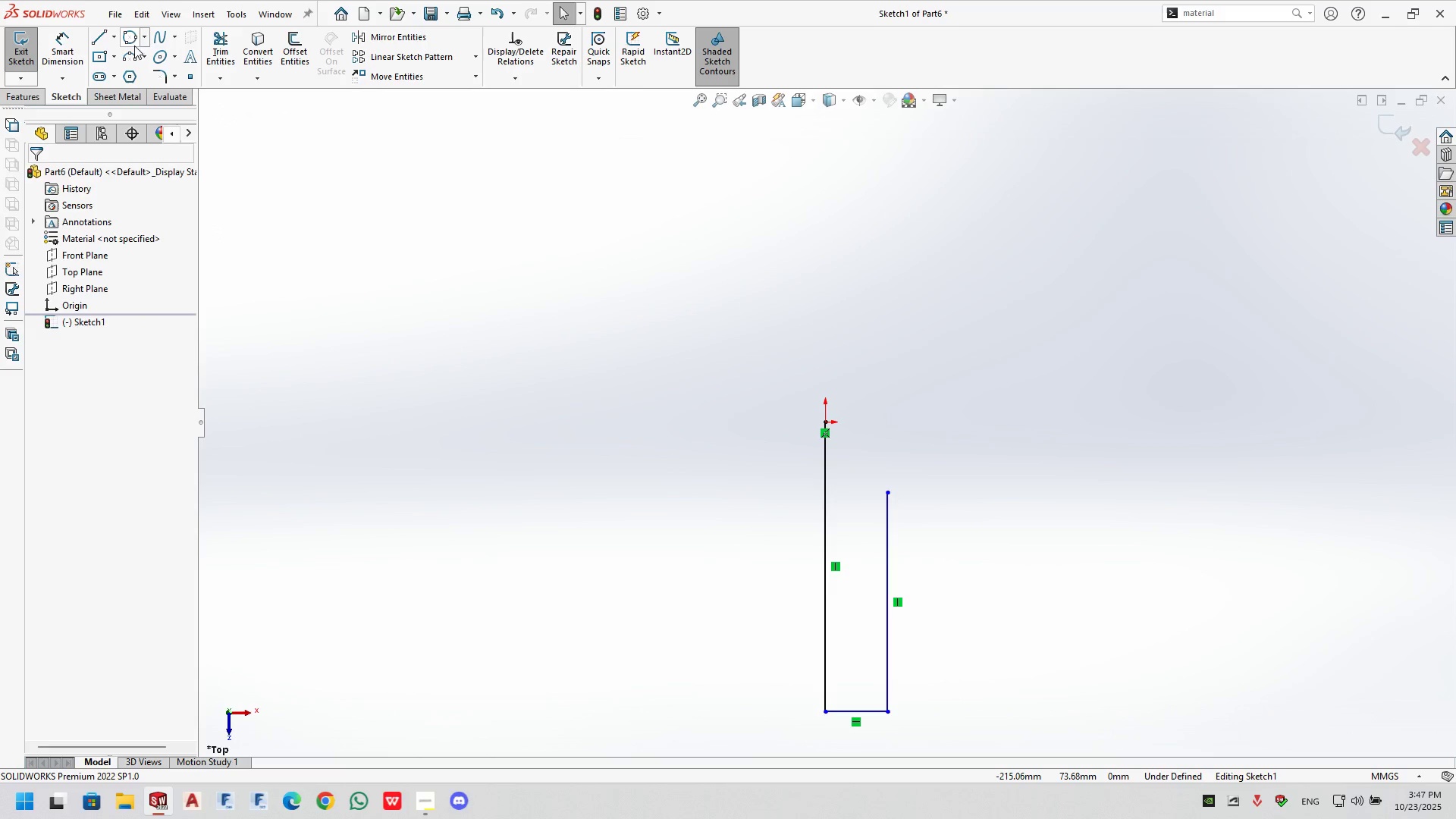 
left_click([144, 33])
 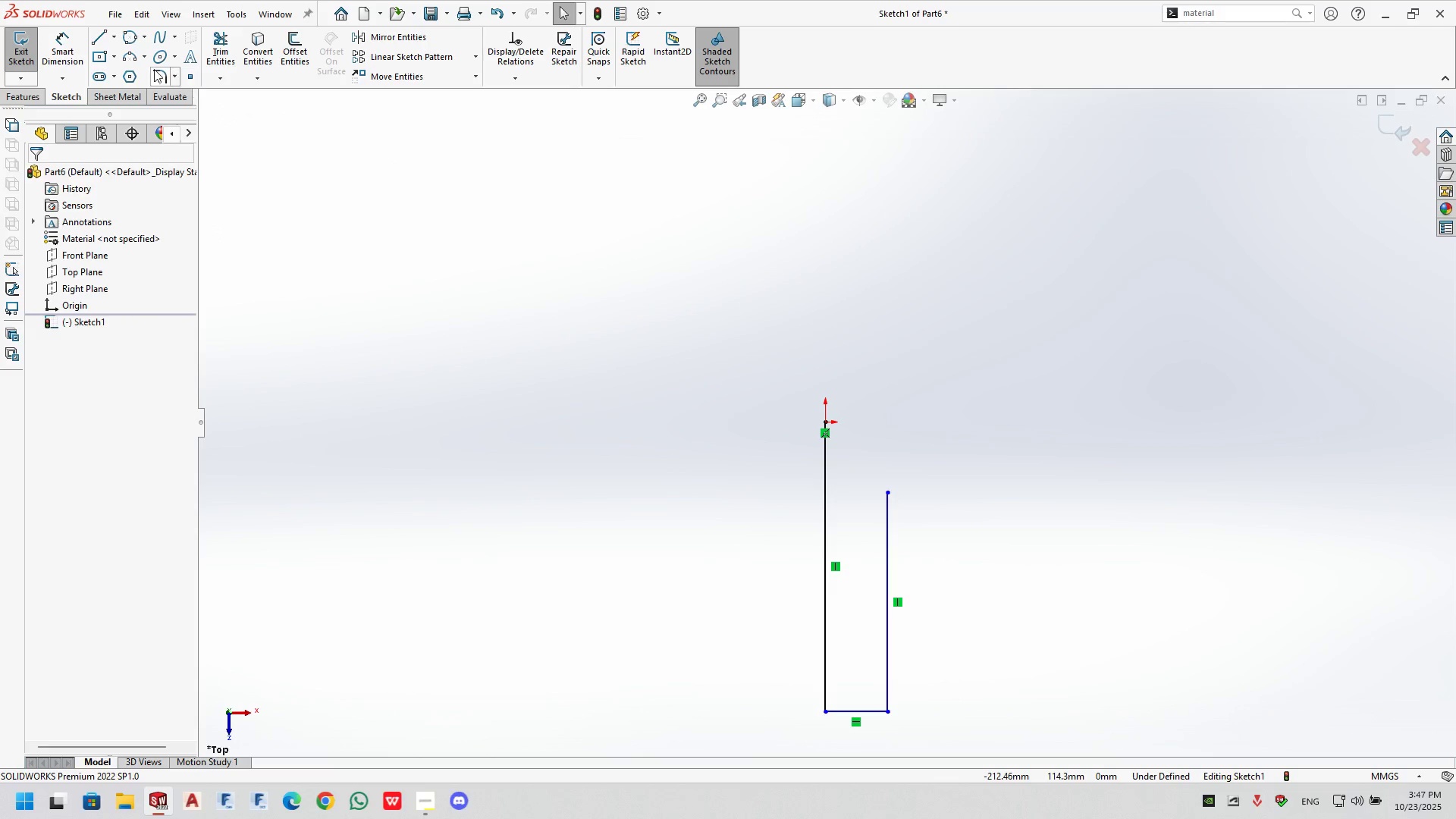 
left_click([143, 55])
 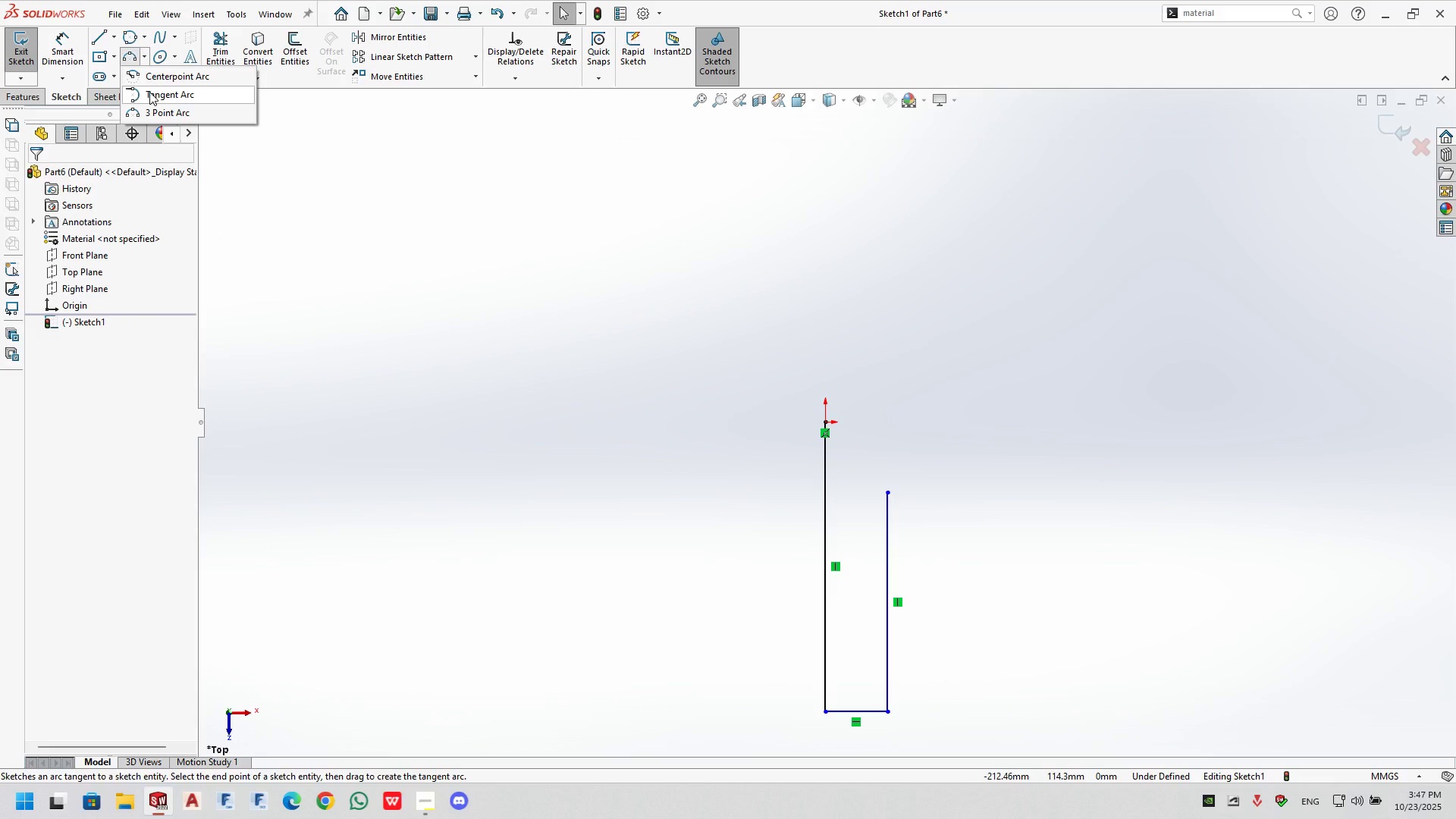 
left_click([149, 92])
 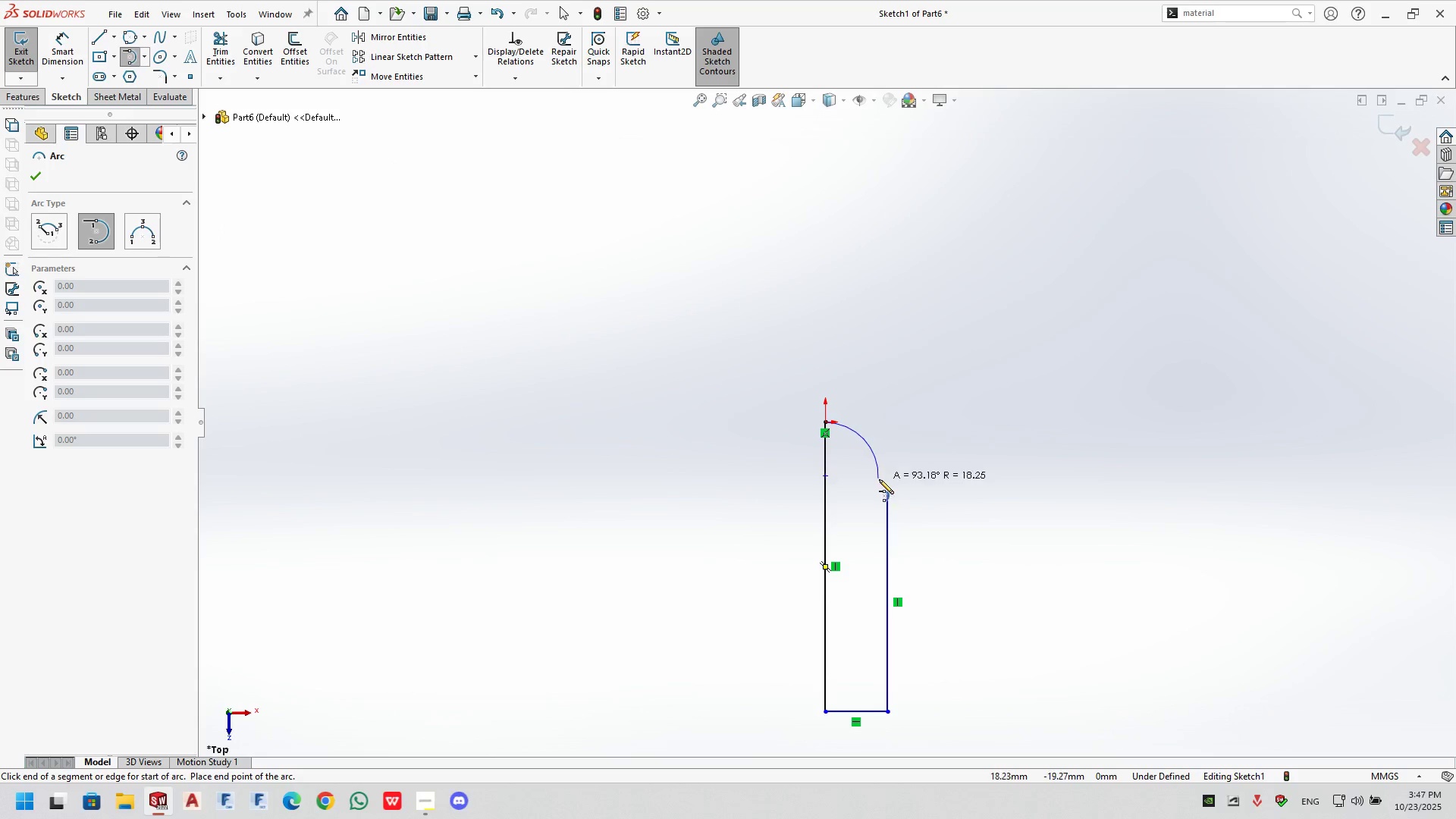 
left_click([886, 491])
 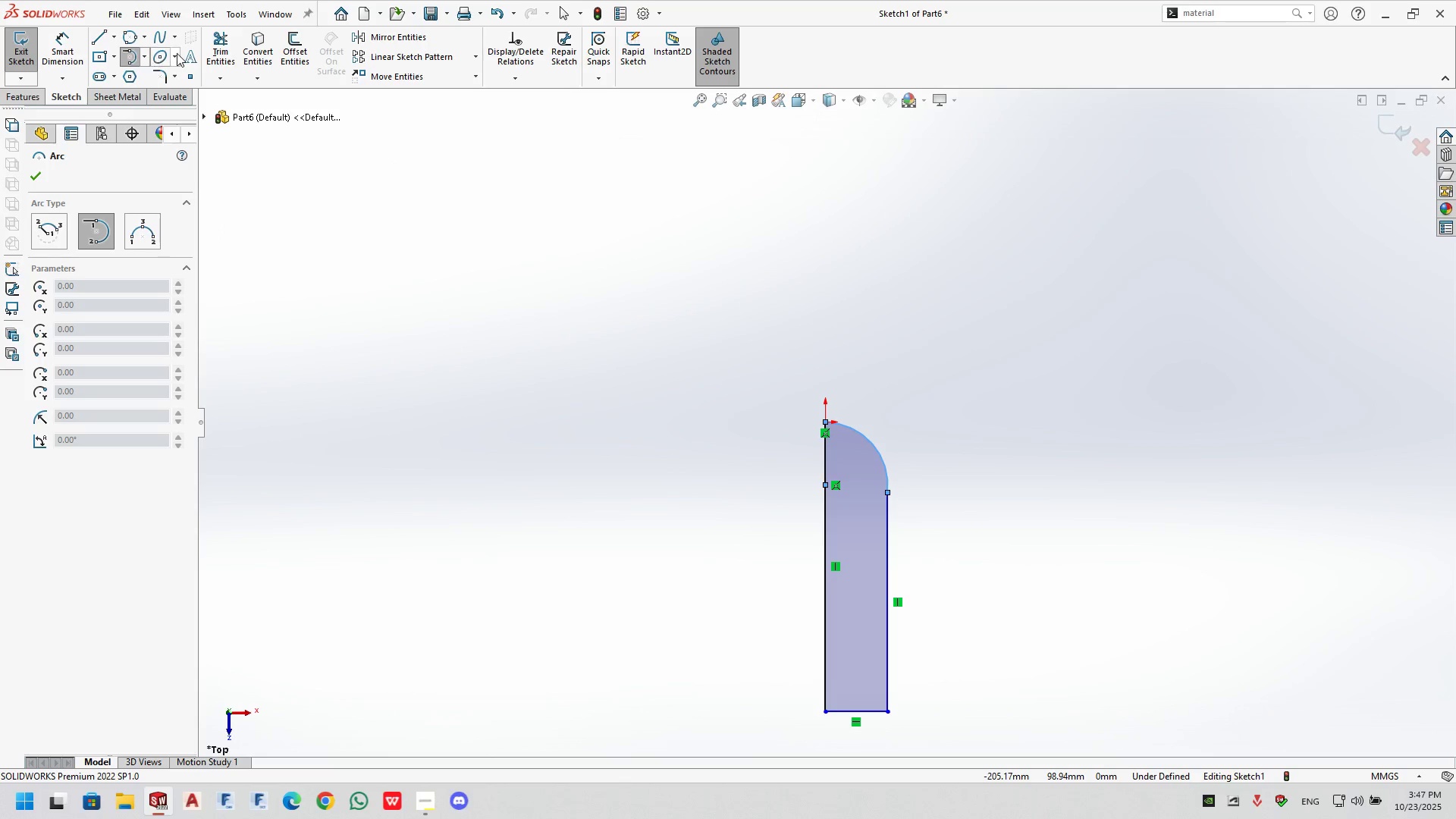 
left_click([68, 40])
 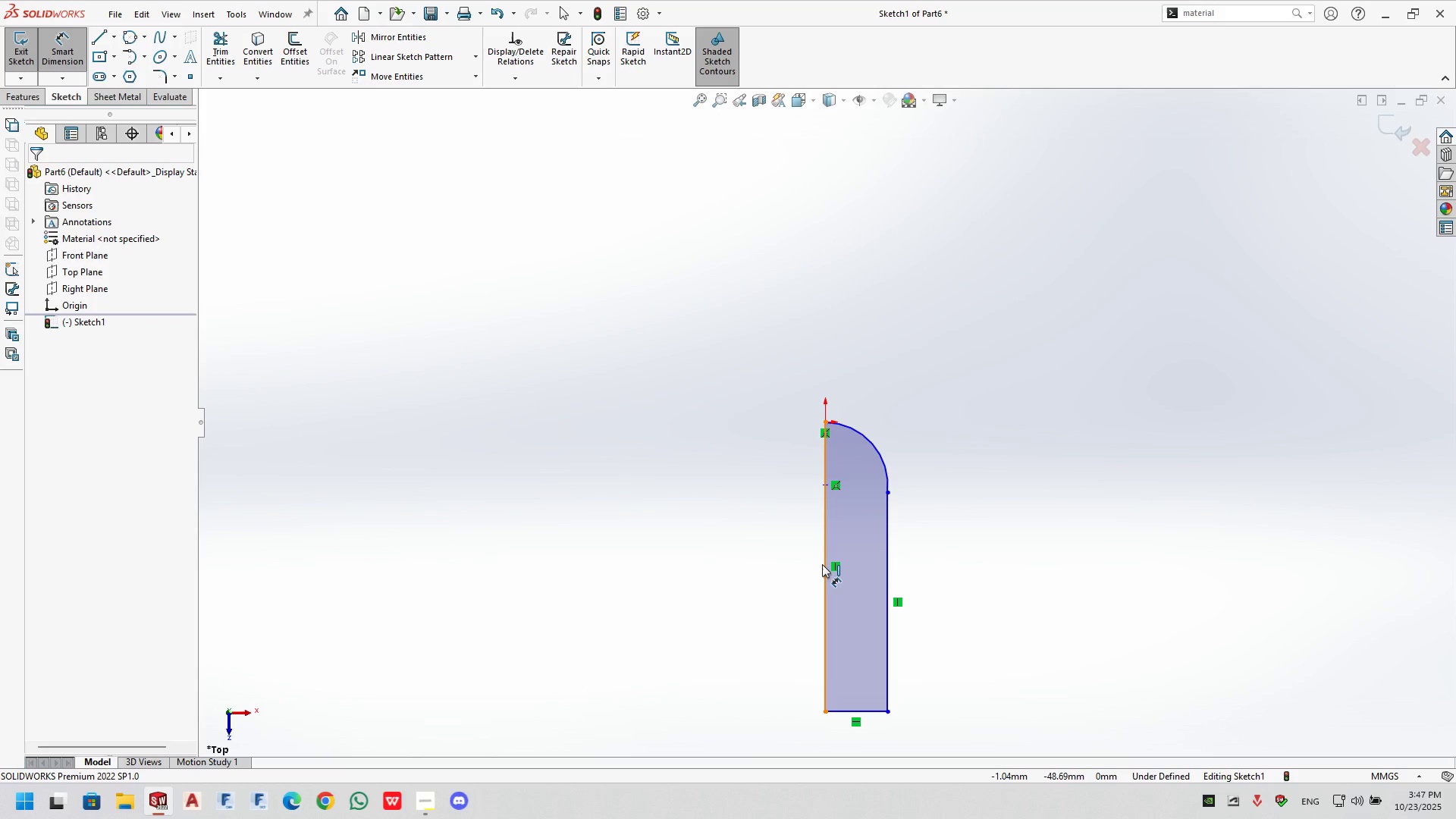 
left_click([822, 563])
 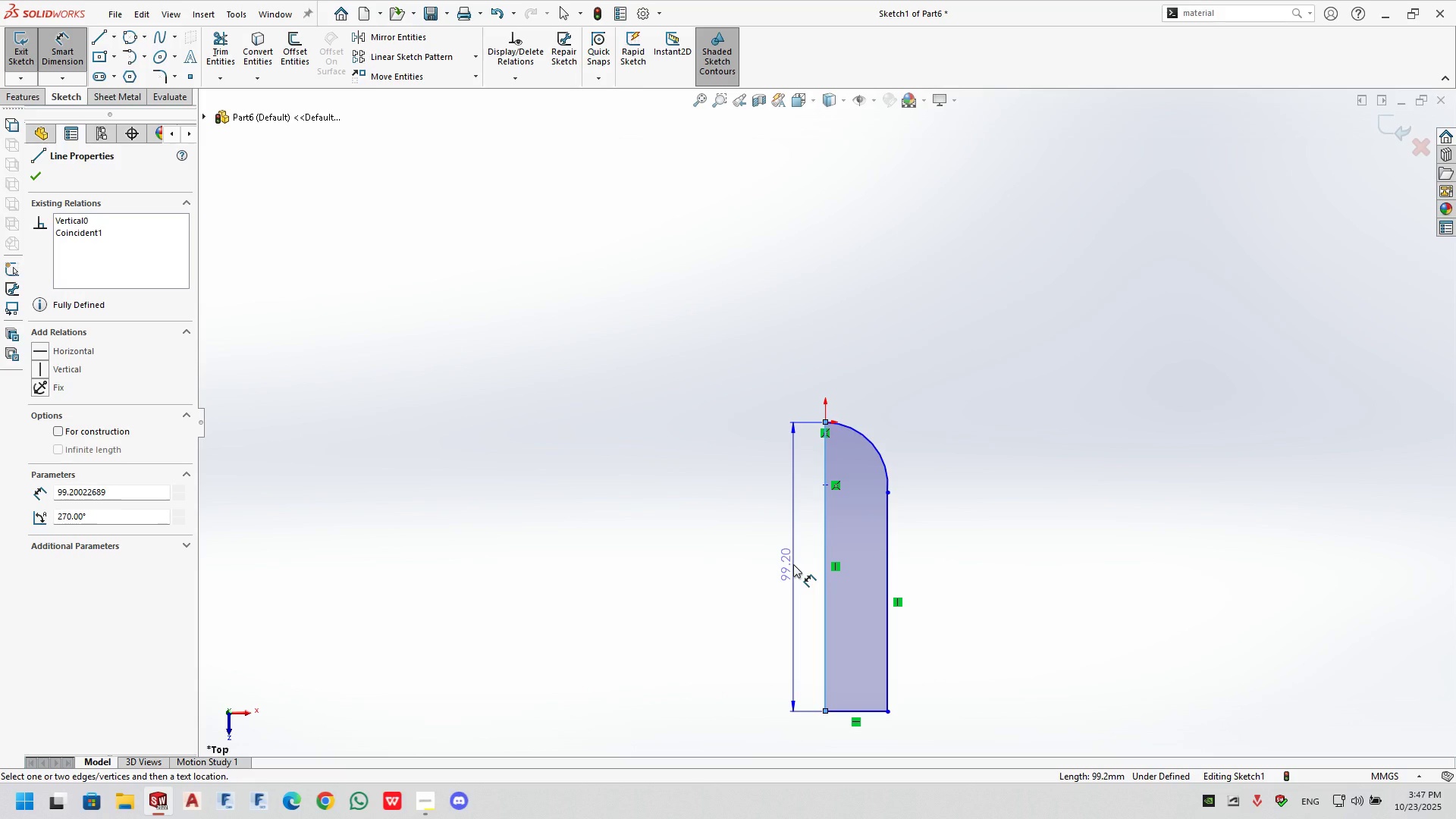 
key(Escape)
 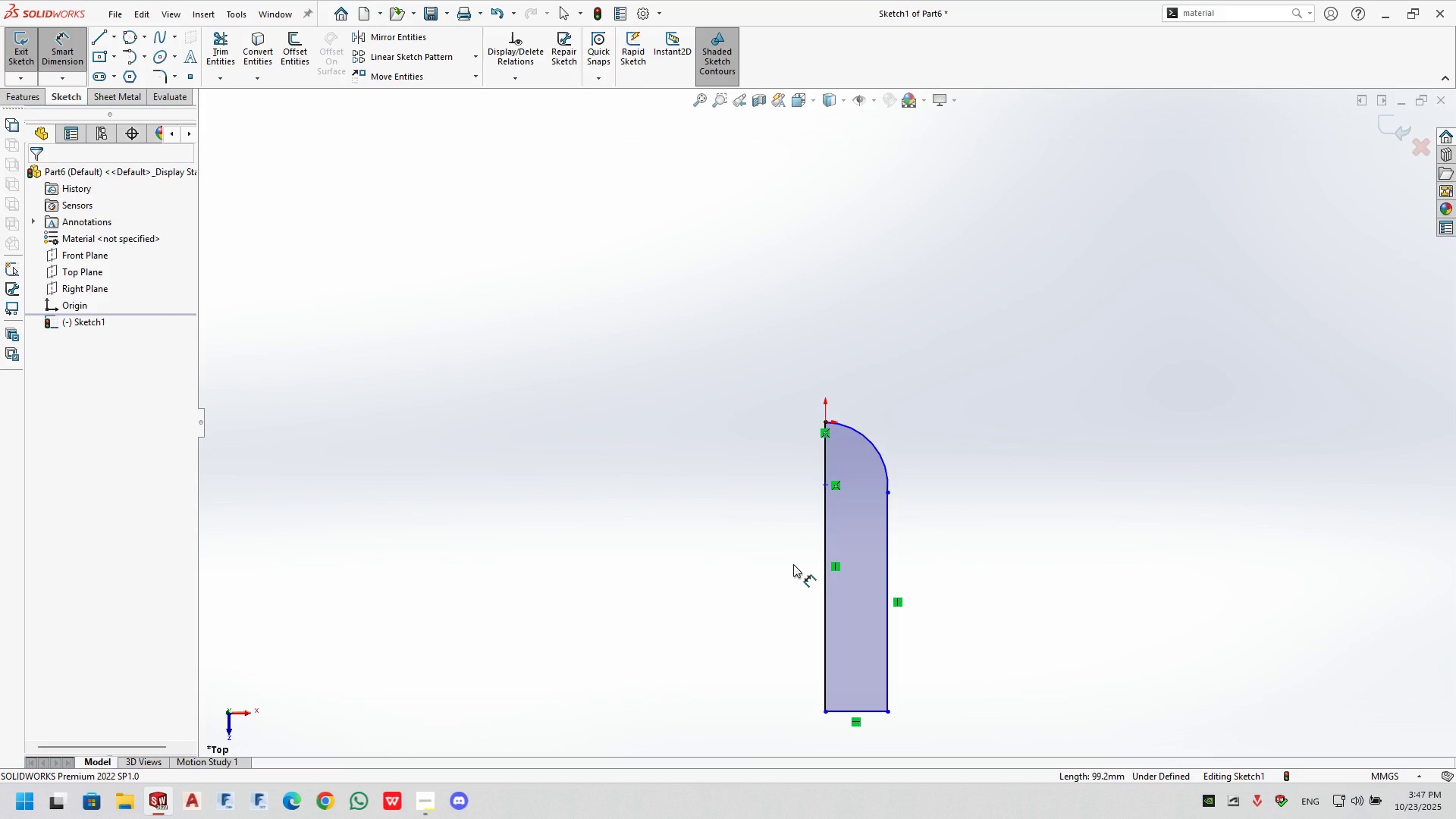 
key(Control+Tab)
 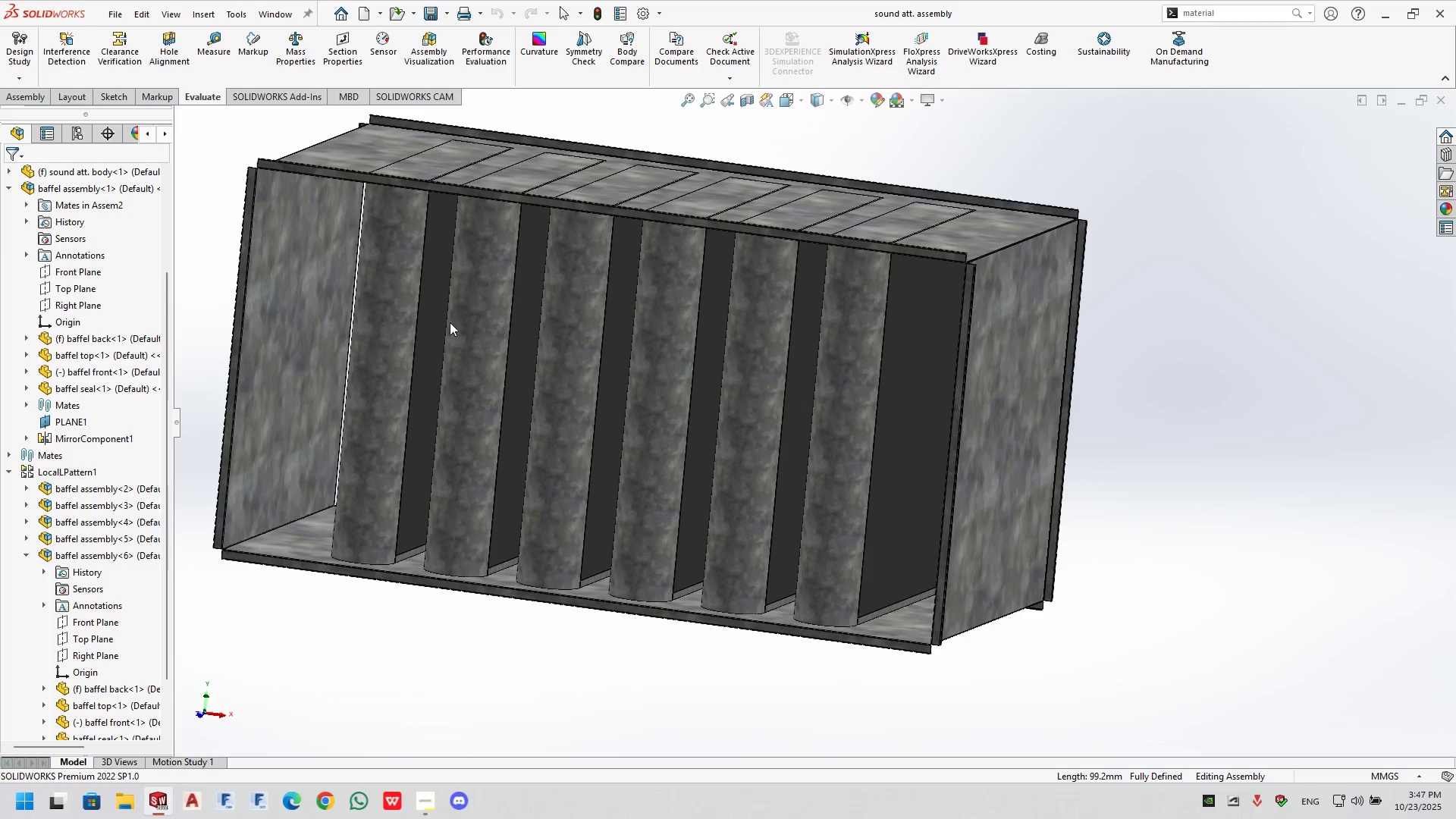 
scroll: coordinate [958, 315], scroll_direction: down, amount: 13.0
 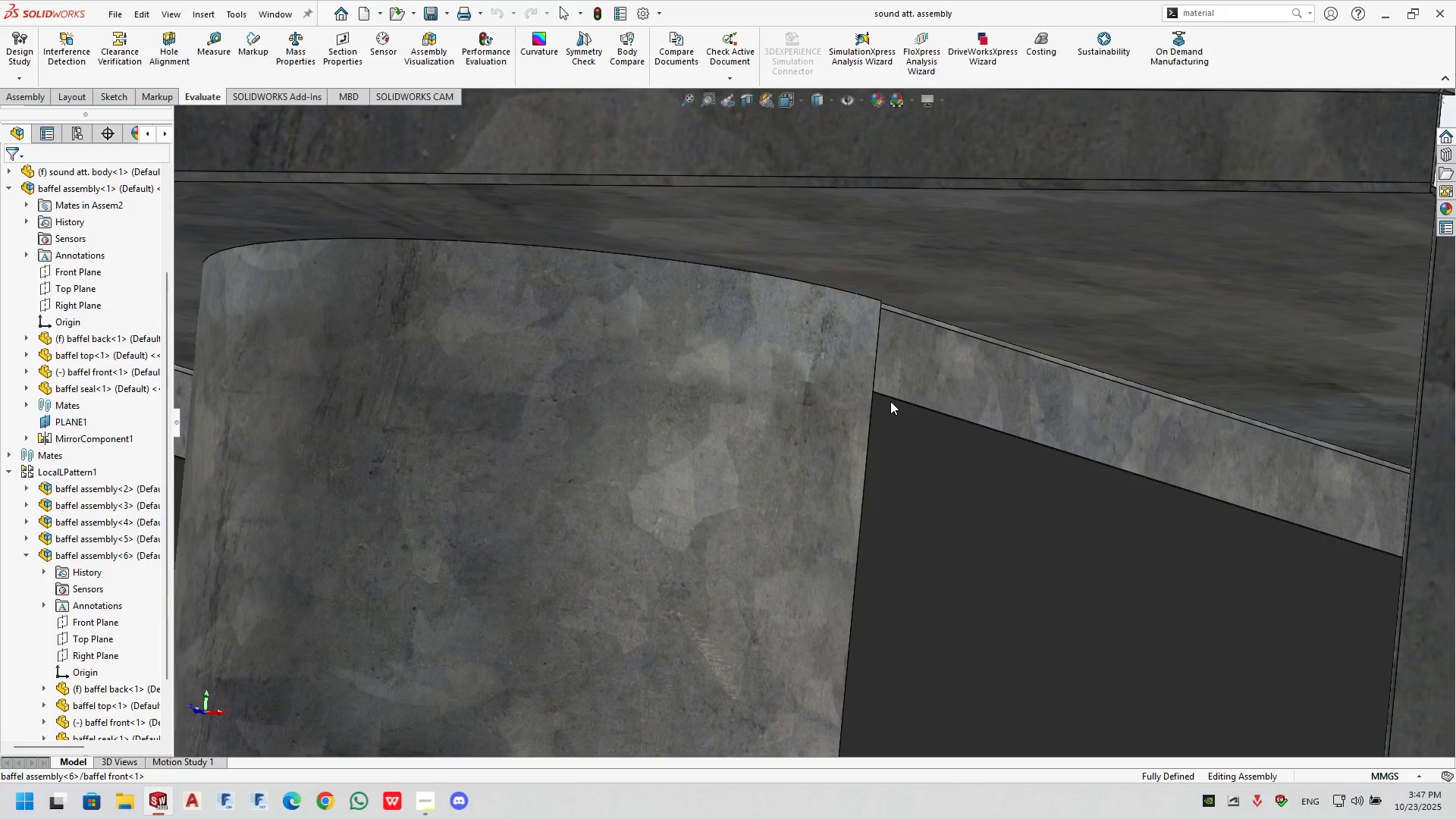 
double_click([892, 398])
 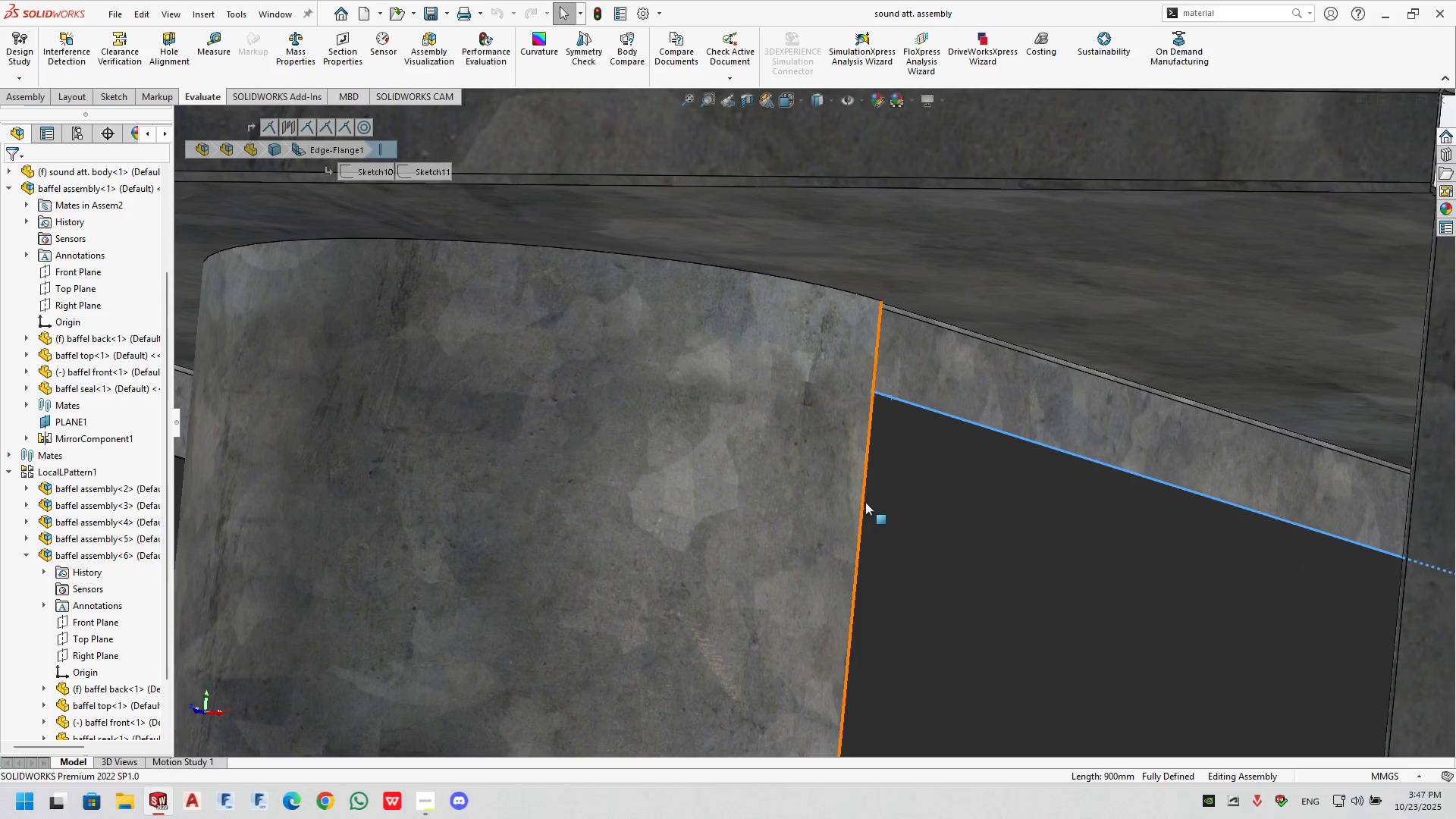 
key(Control+Tab)
 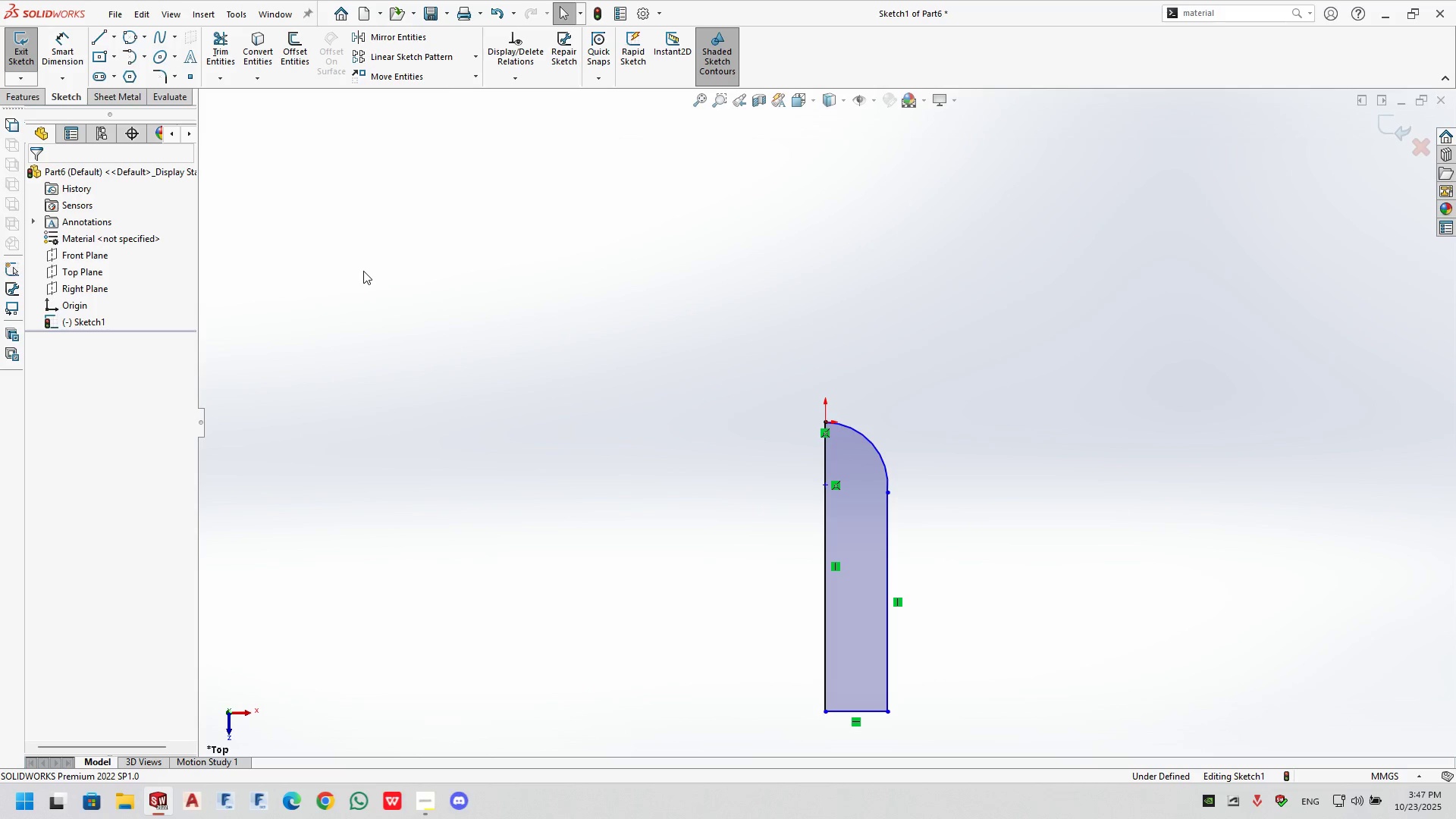 
left_click([72, 62])
 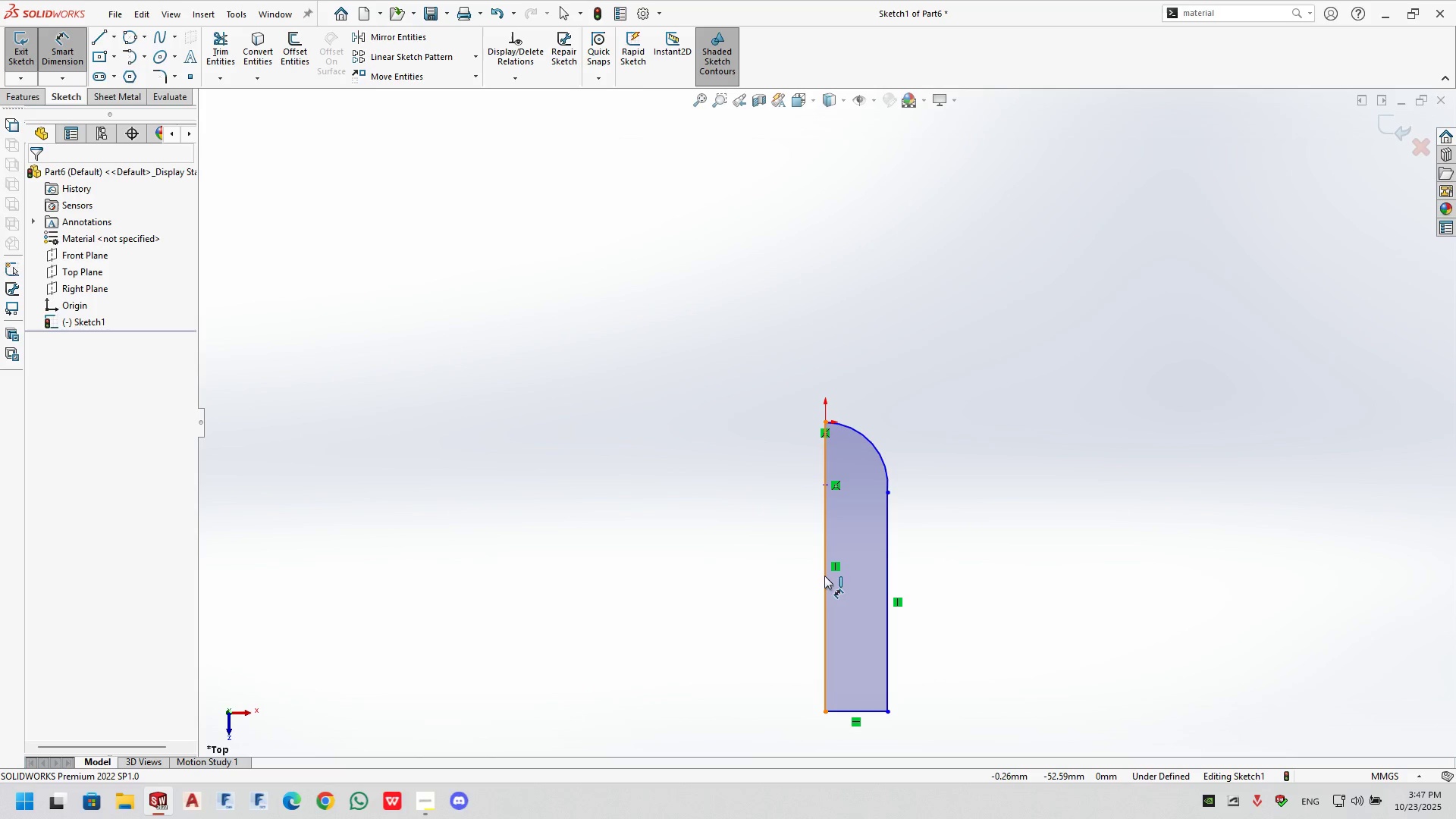 
double_click([756, 577])
 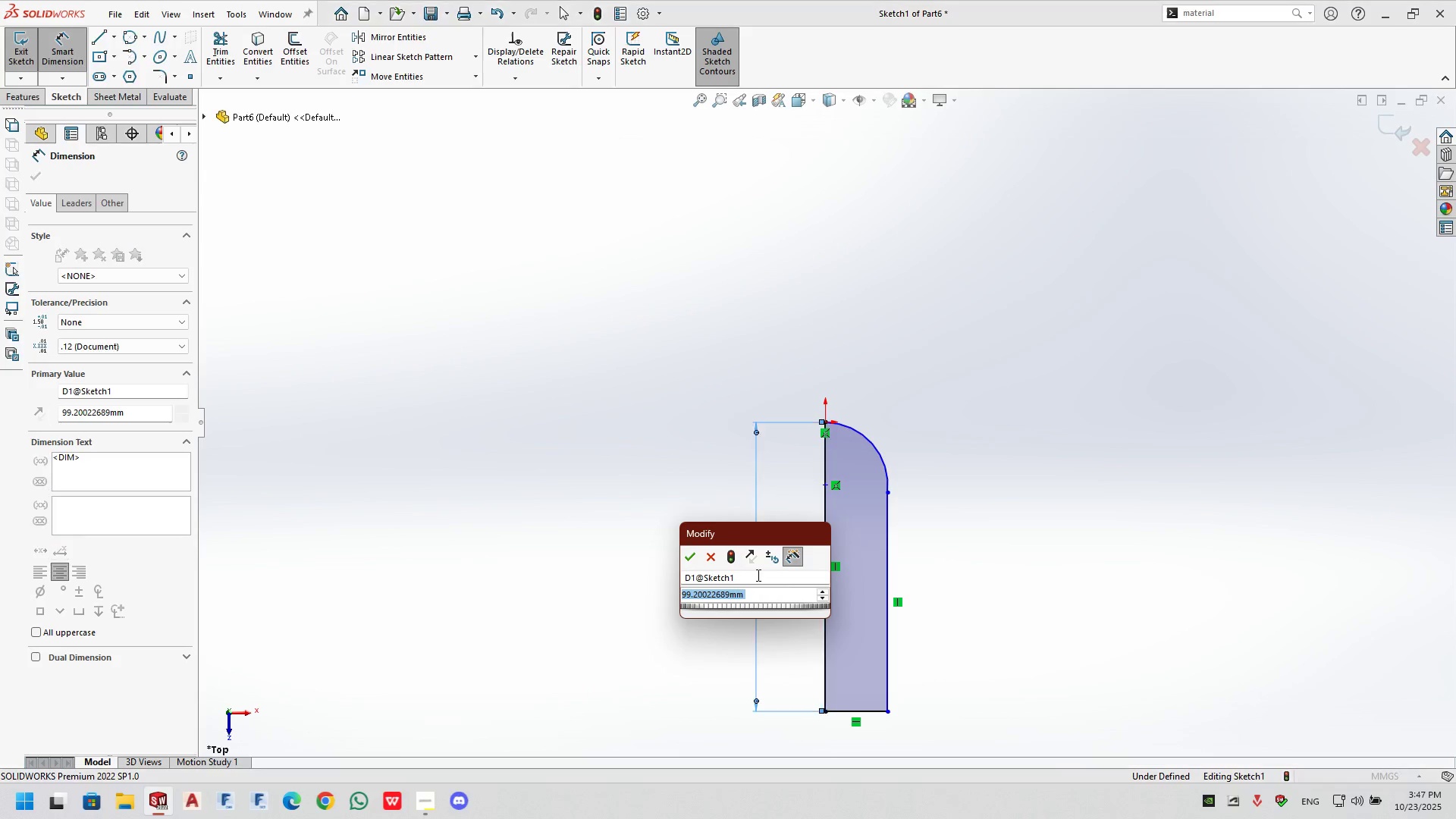 
key(Numpad9)
 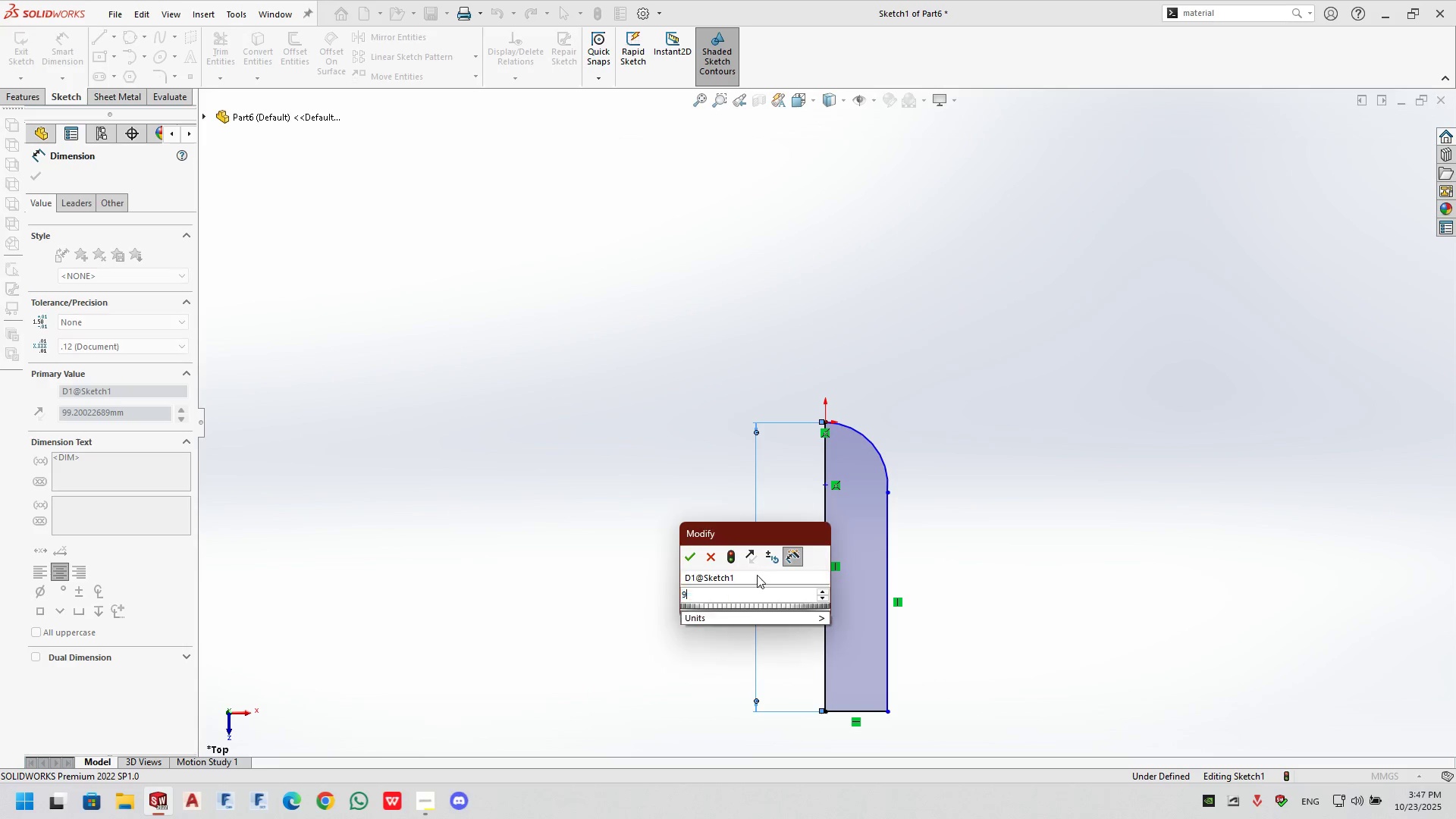 
key(Numpad0)
 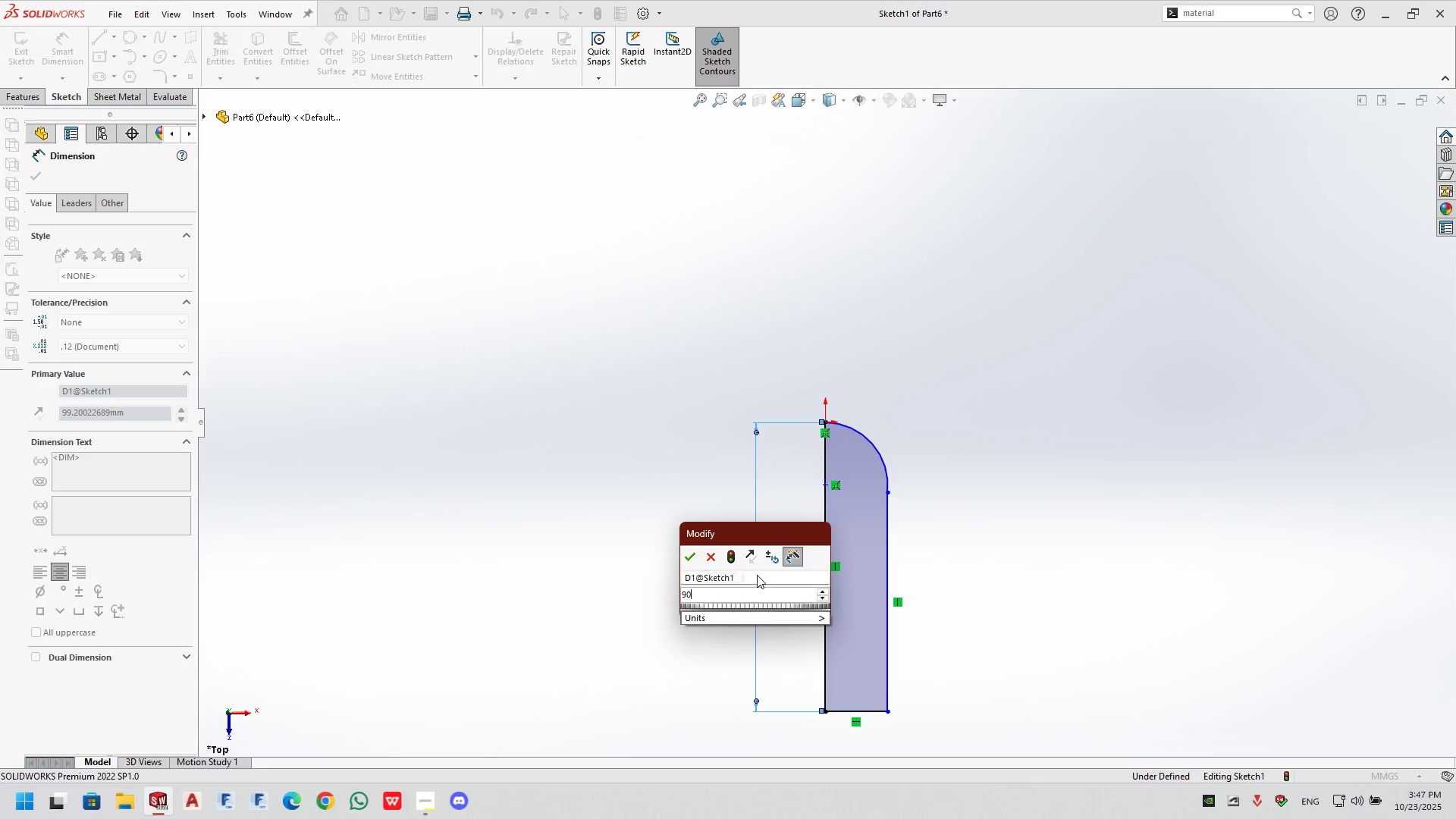 
key(Numpad0)
 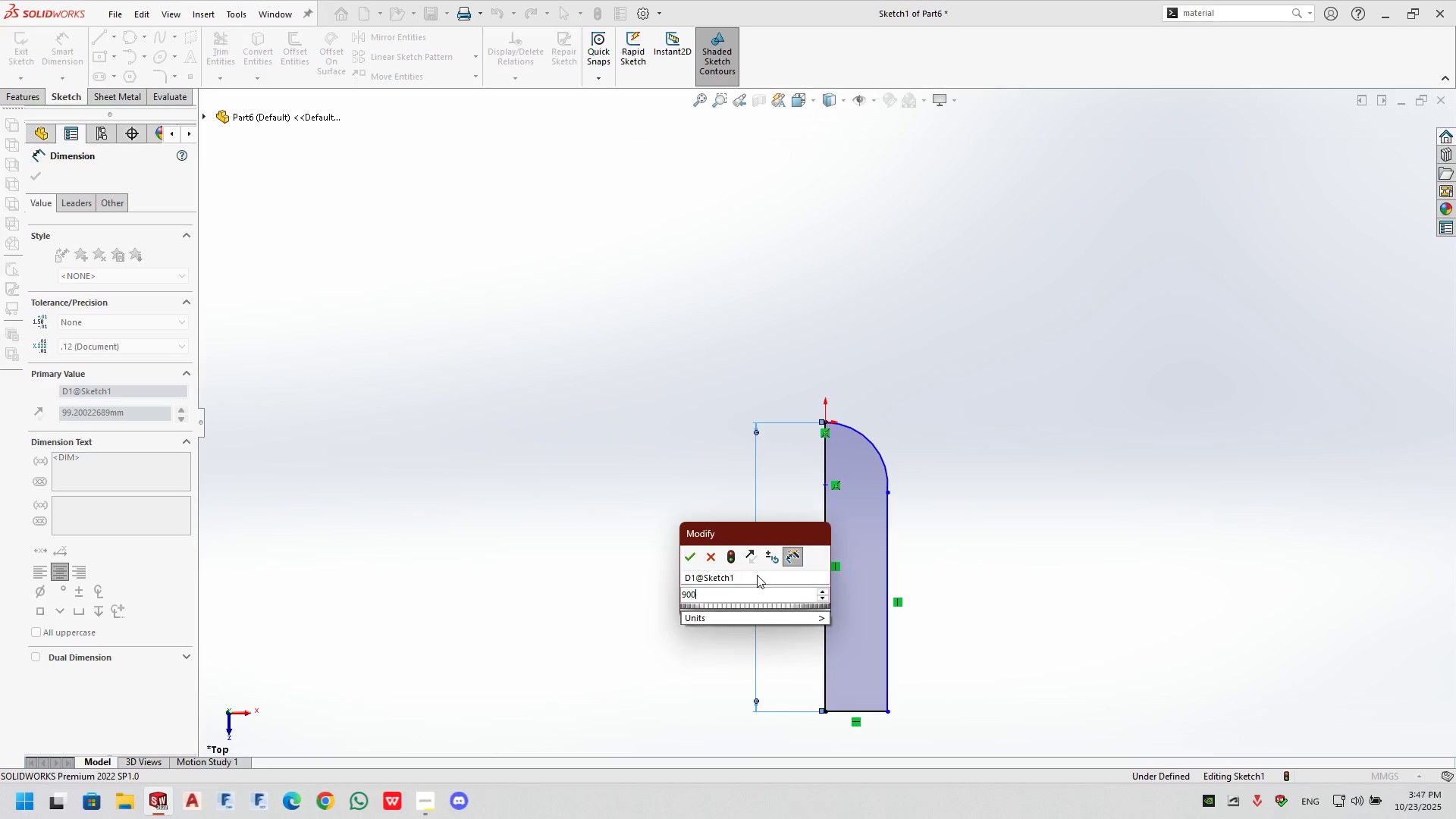 
key(NumpadEnter)
 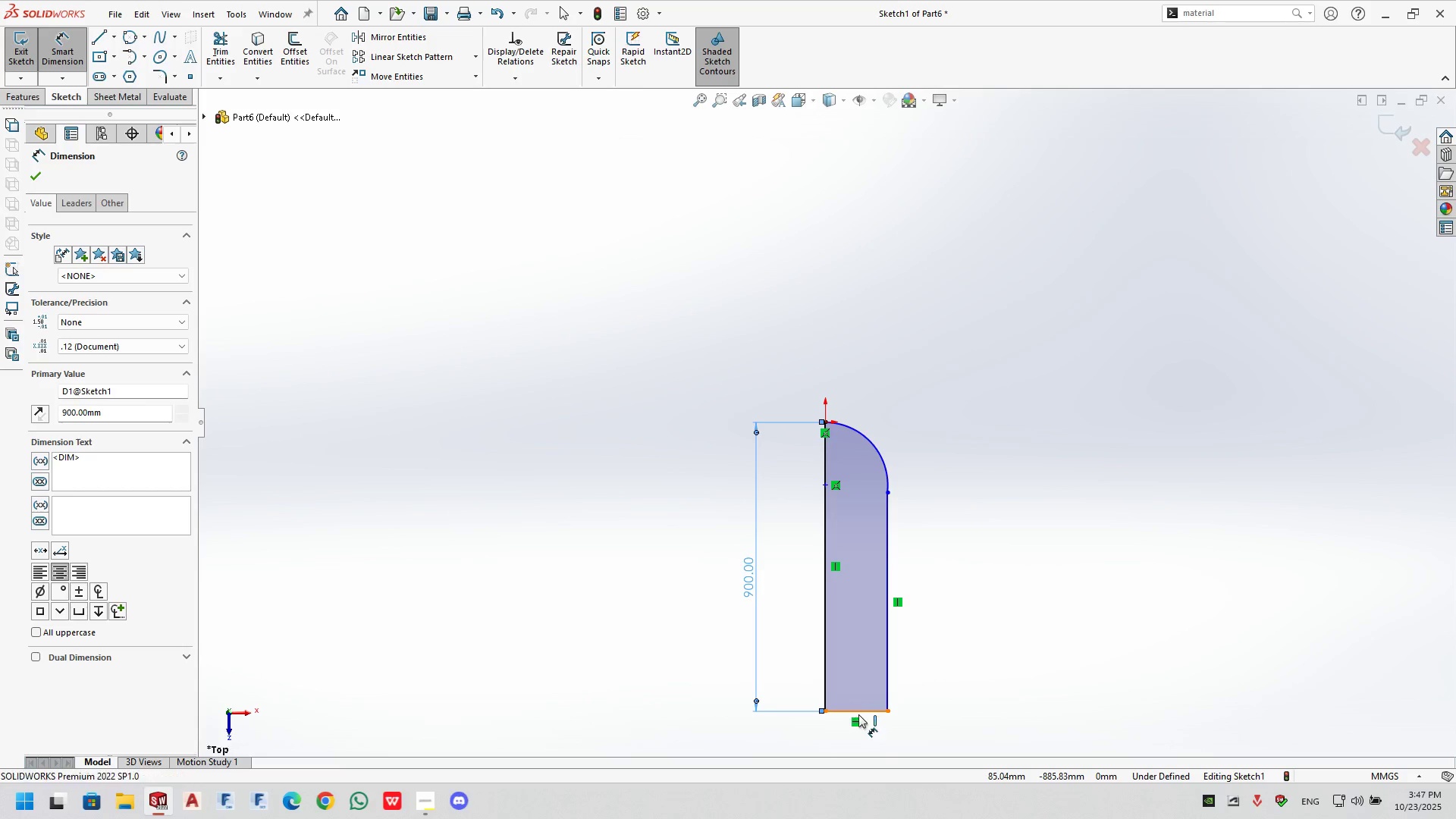 
double_click([872, 739])
 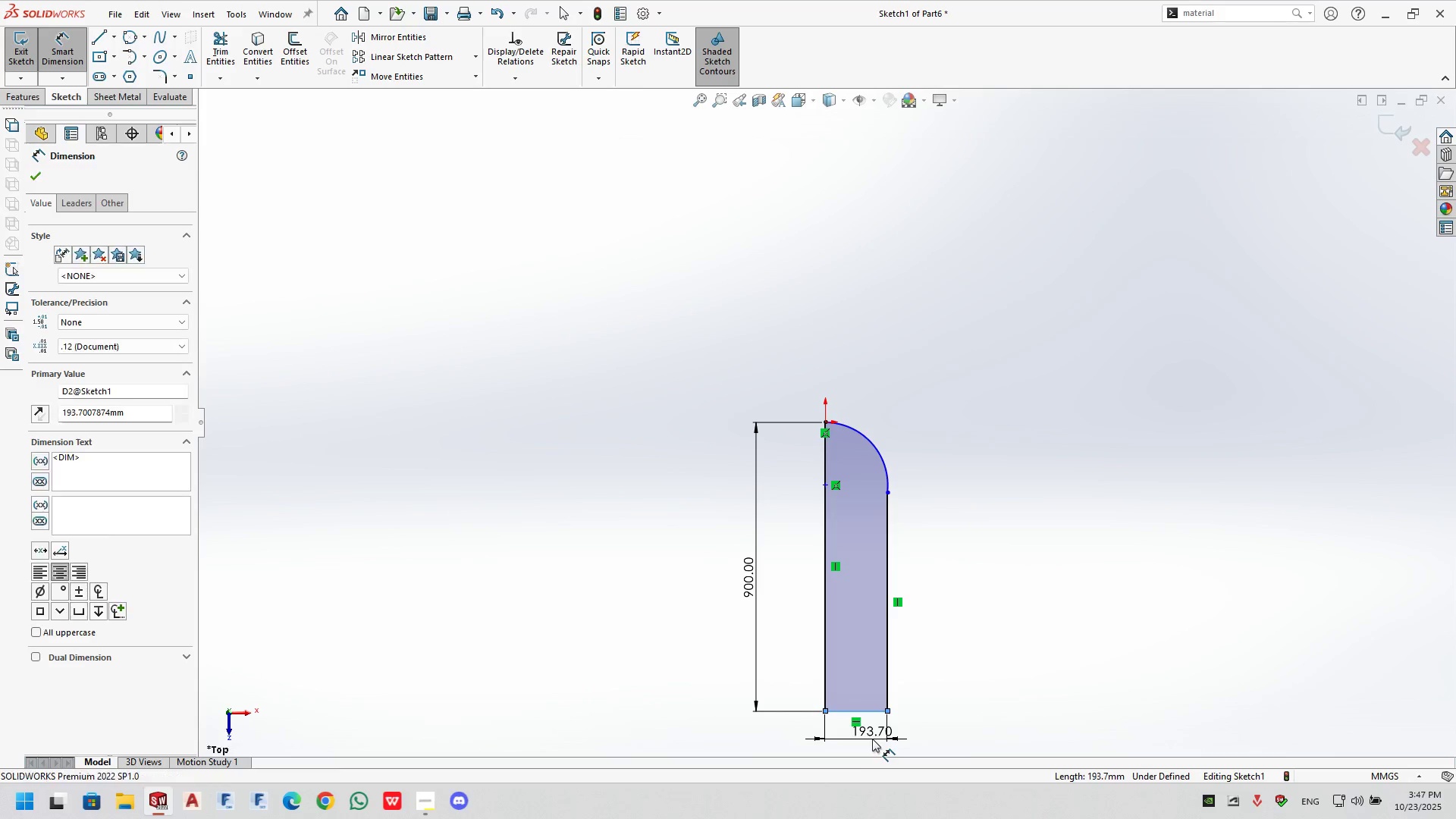 
key(Numpad1)
 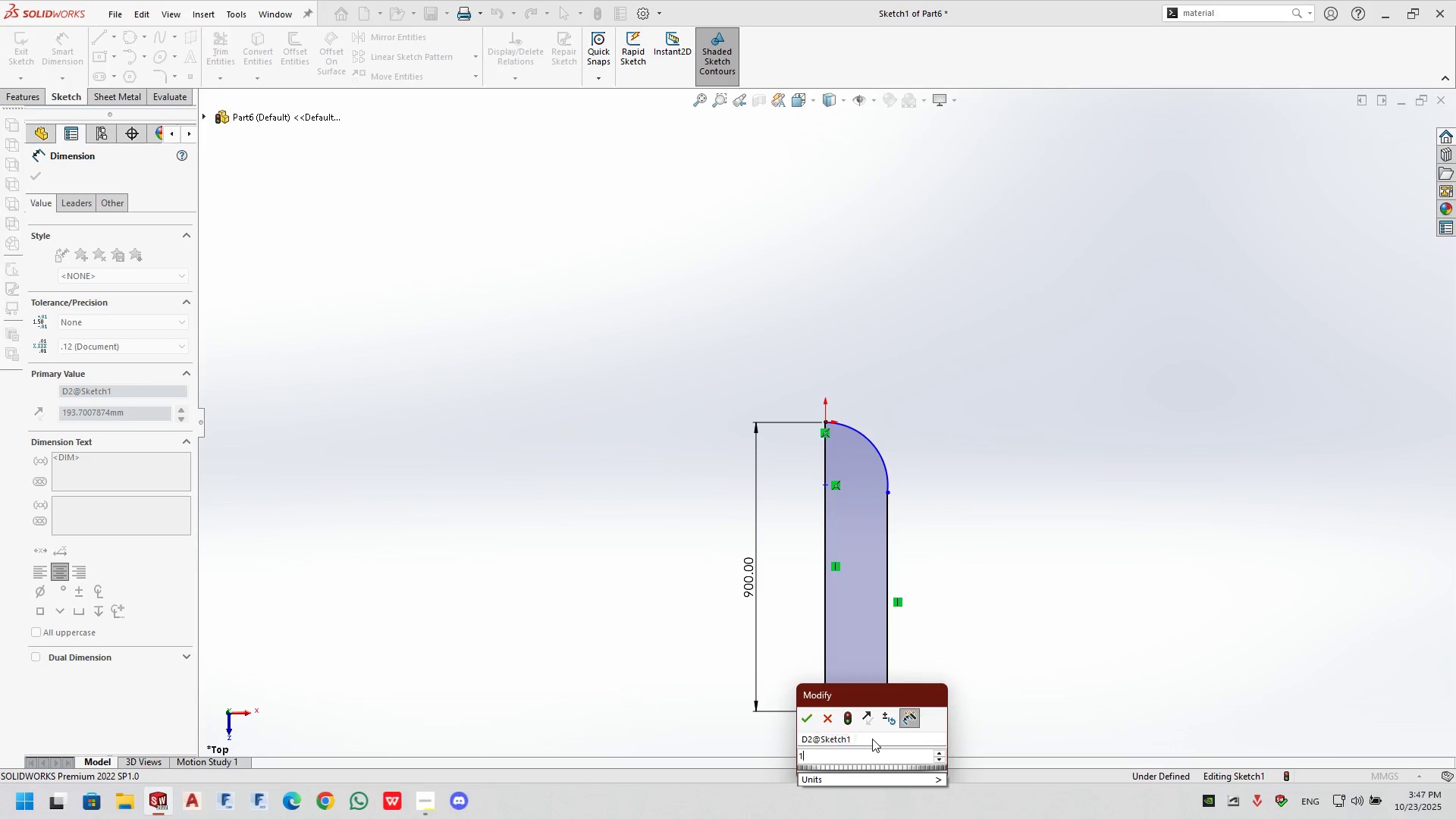 
key(Numpad0)
 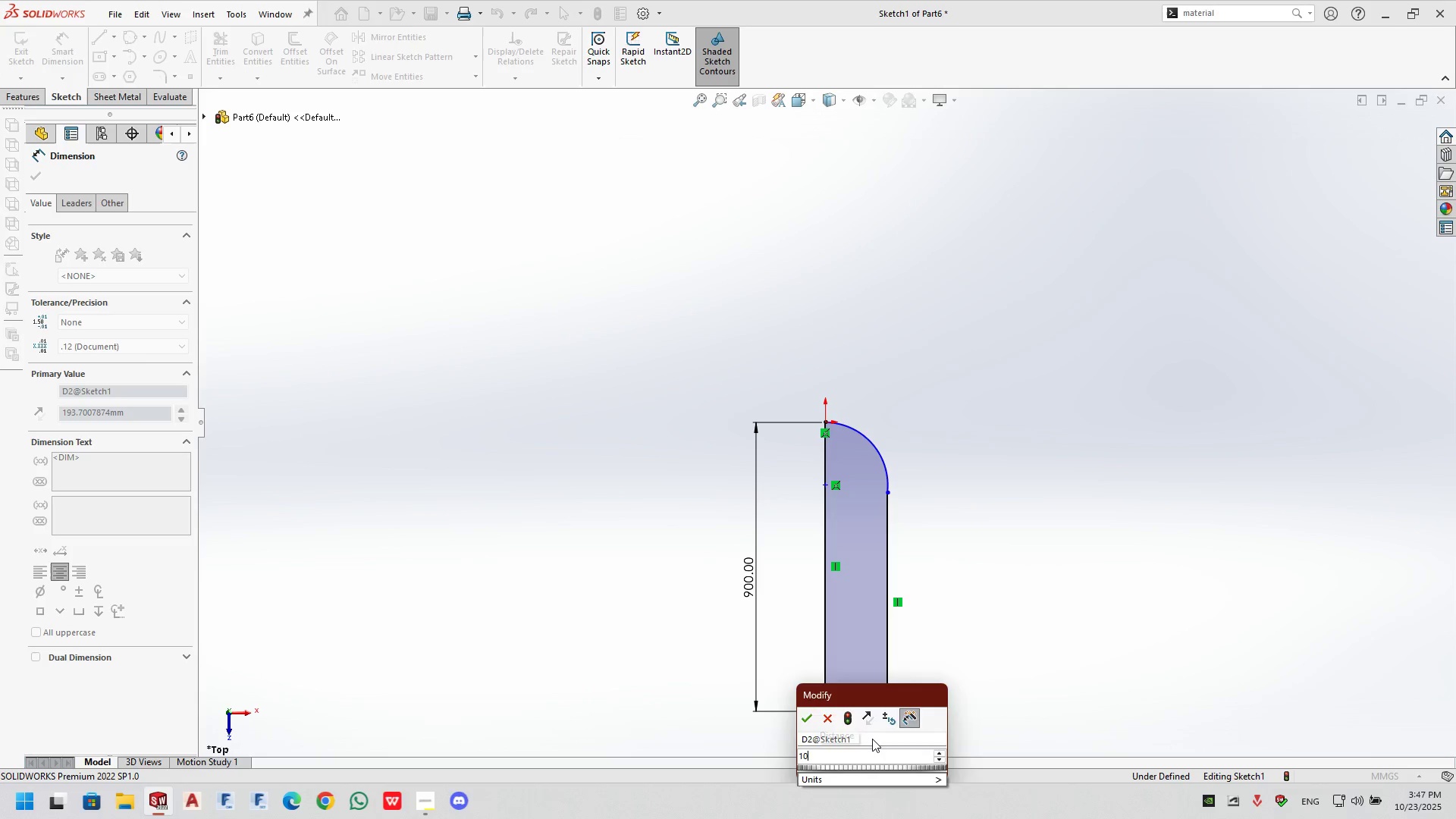 
key(NumpadEnter)
 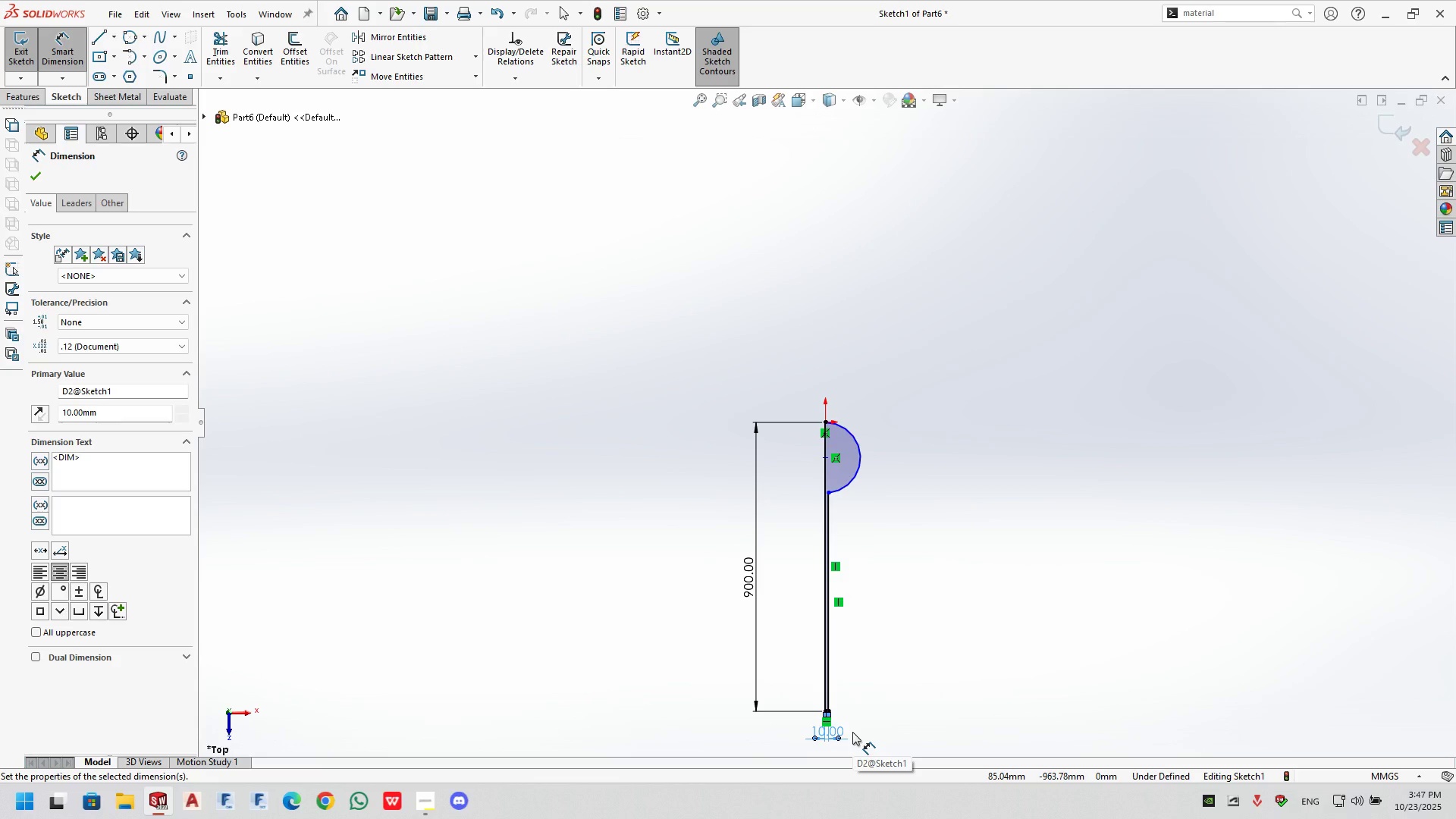 
left_click([825, 734])
 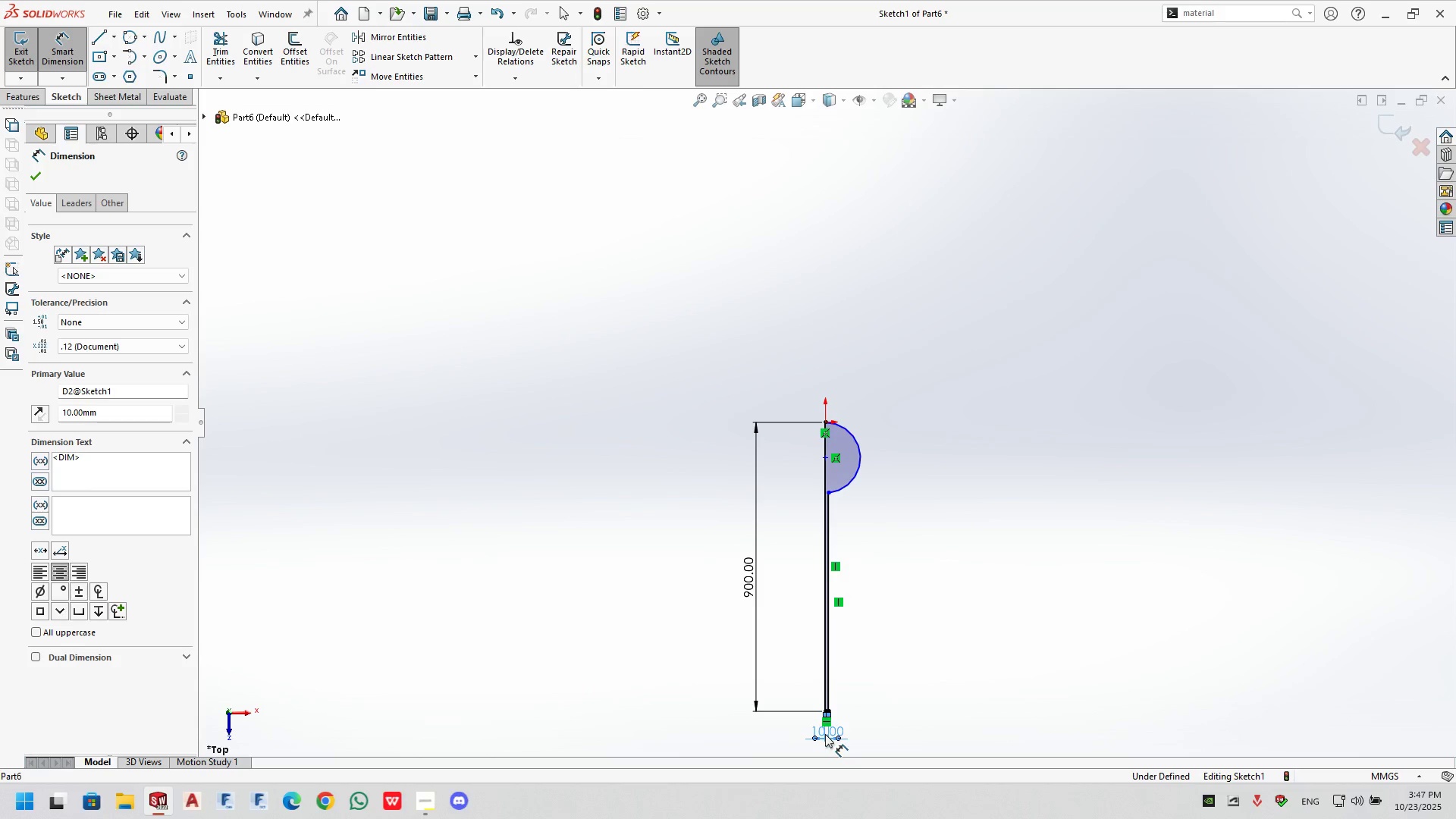 
double_click([825, 734])
 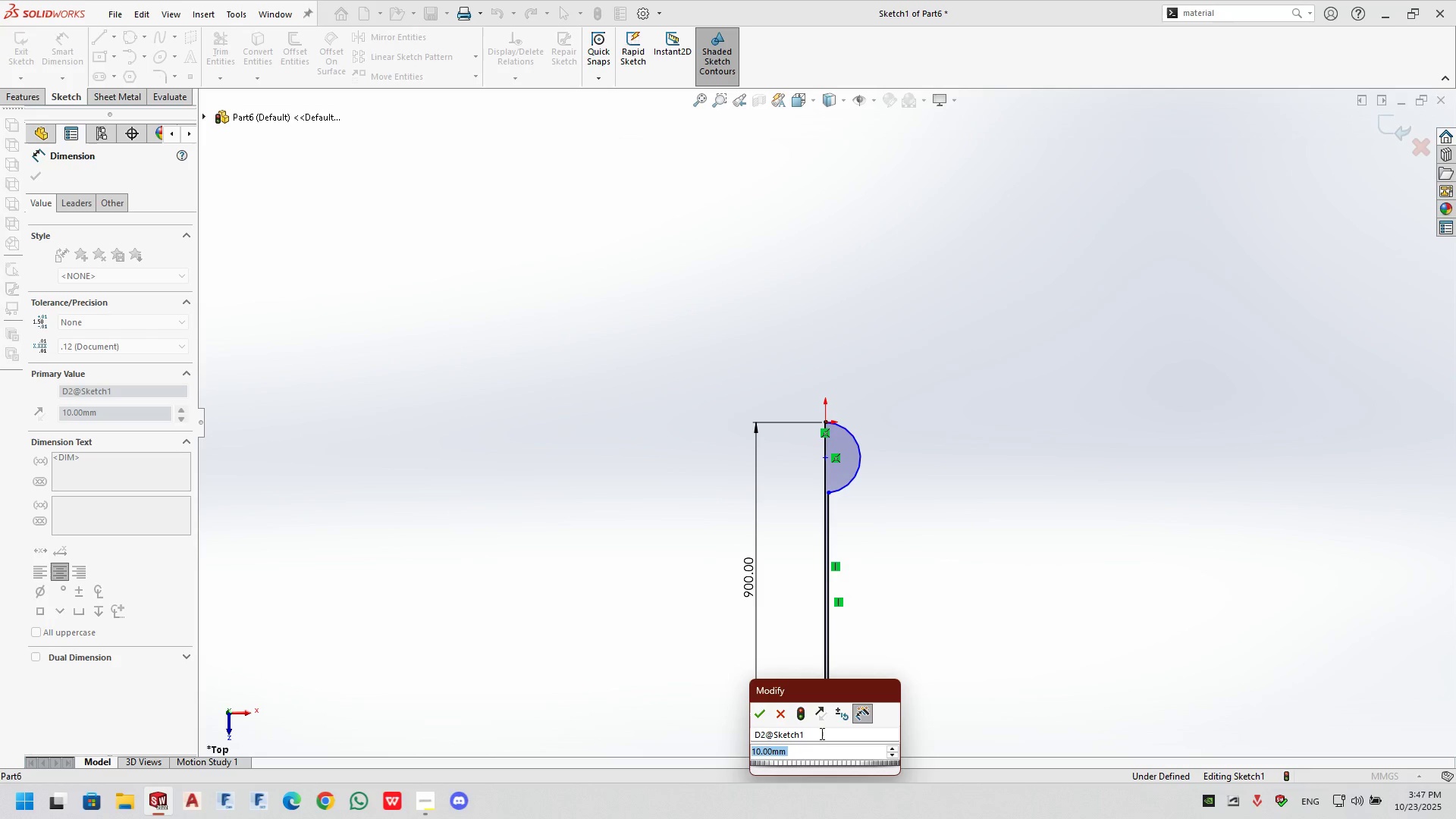 
key(Numpad1)
 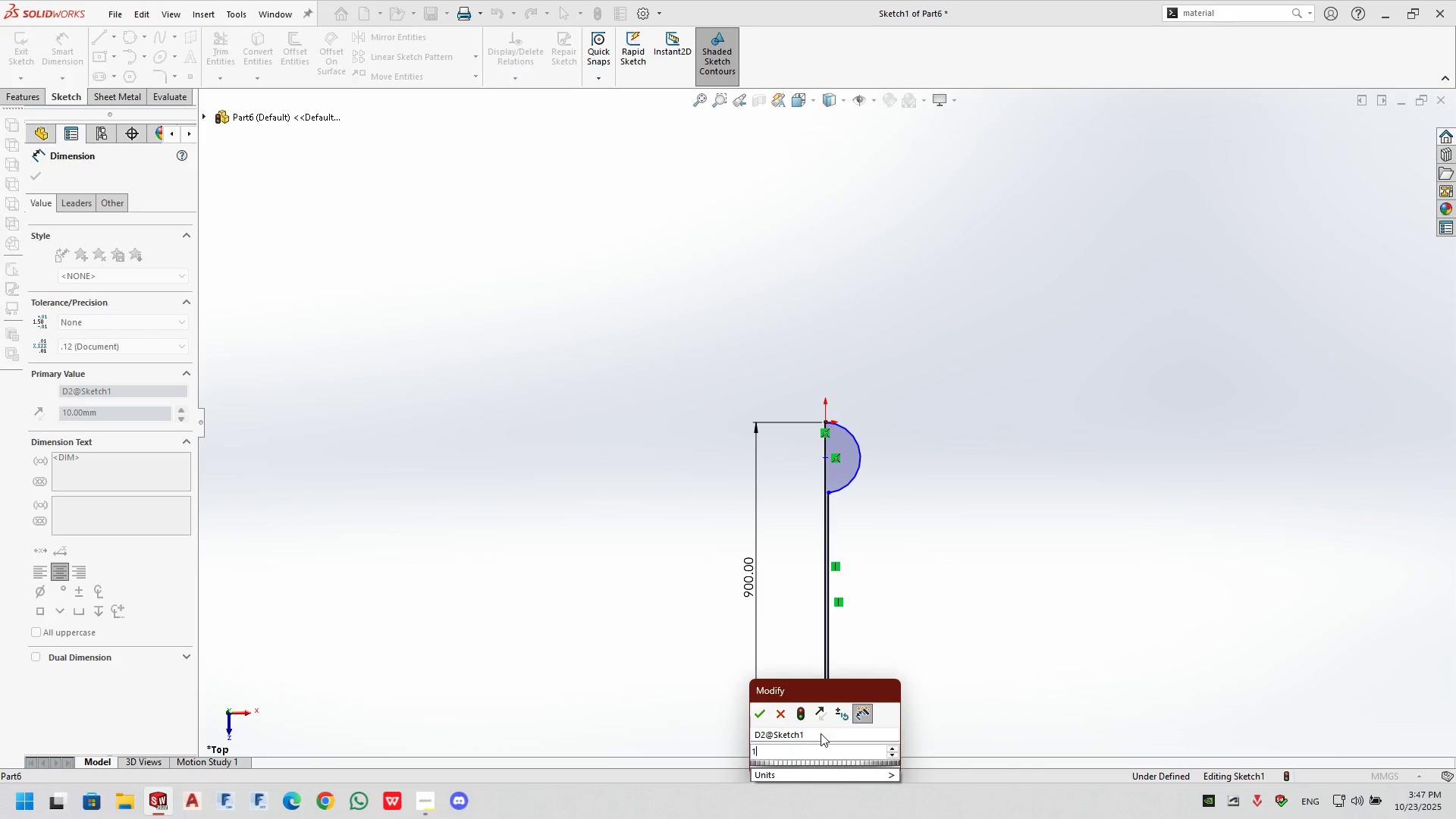 
key(Numpad0)
 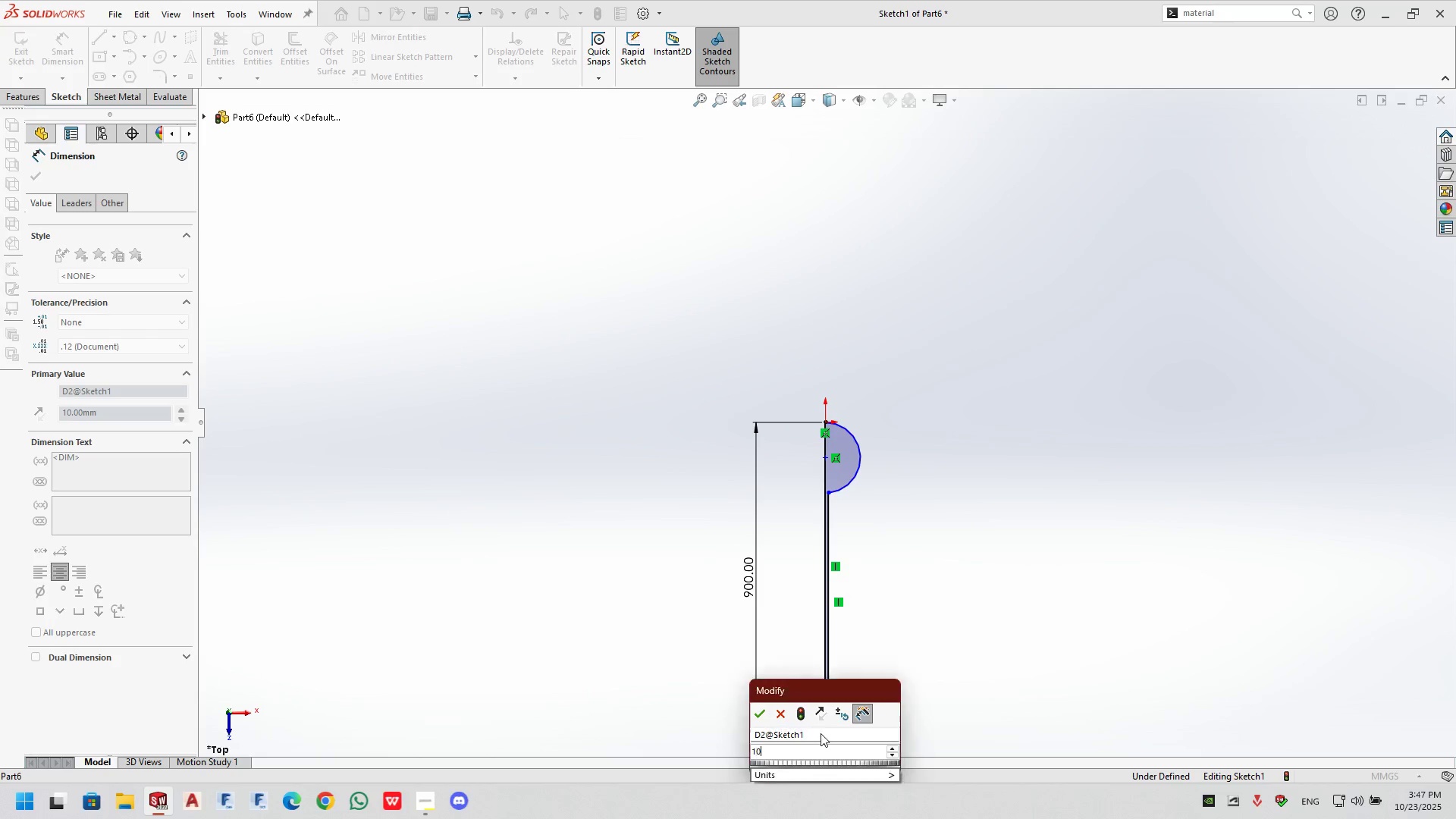 
key(Numpad0)
 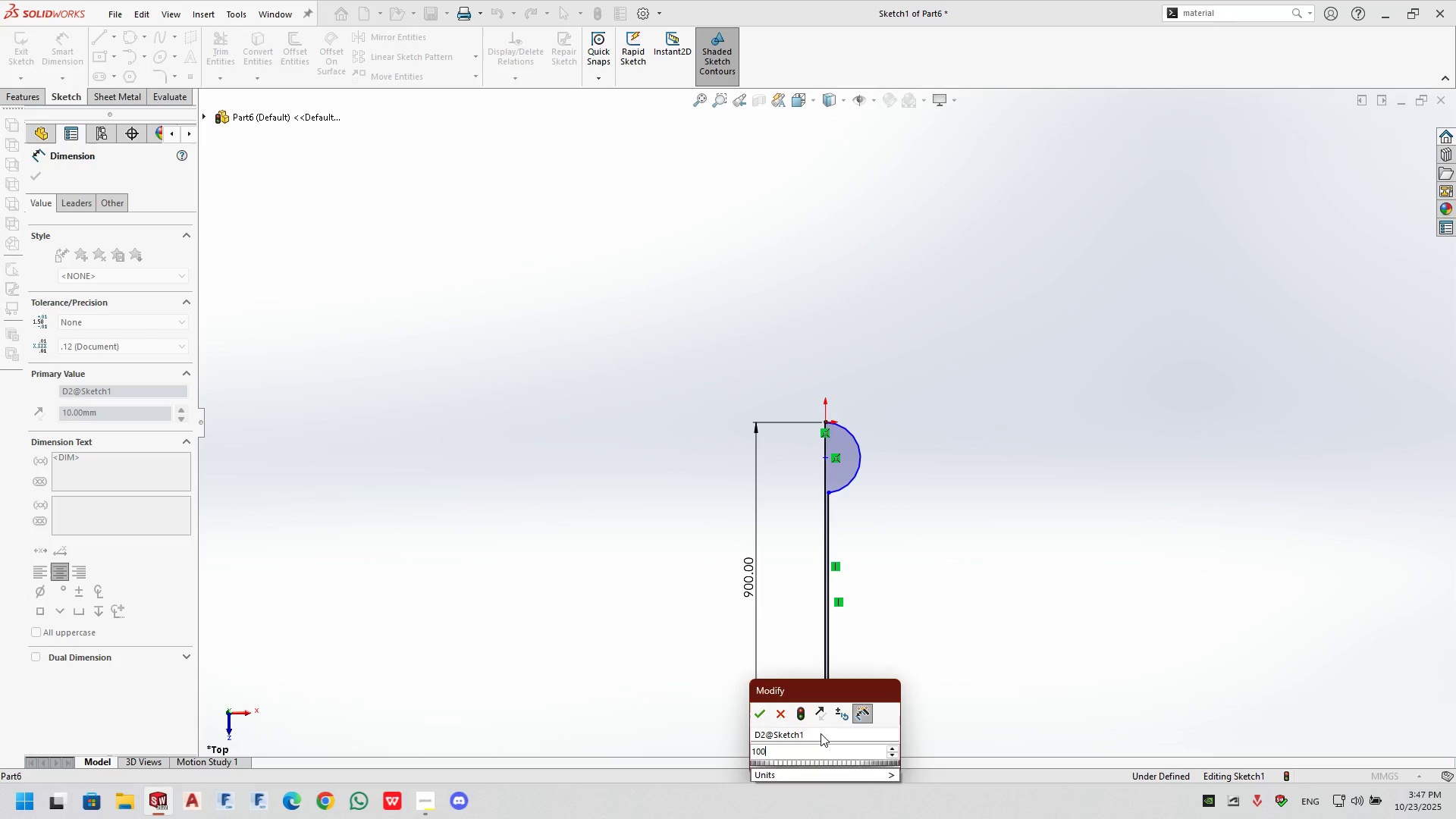 
key(NumpadEnter)
 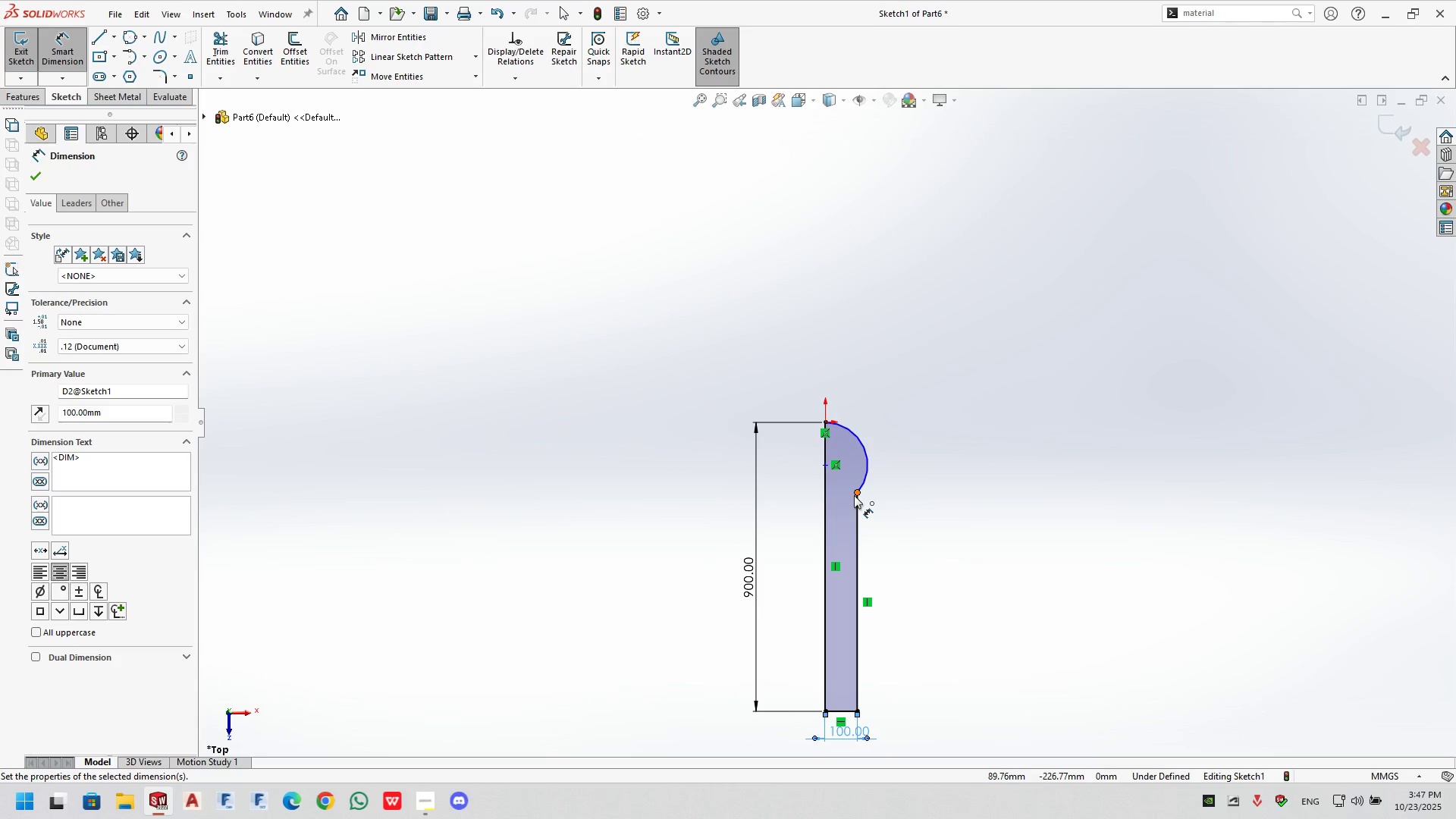 
scroll: coordinate [843, 471], scroll_direction: down, amount: 5.0
 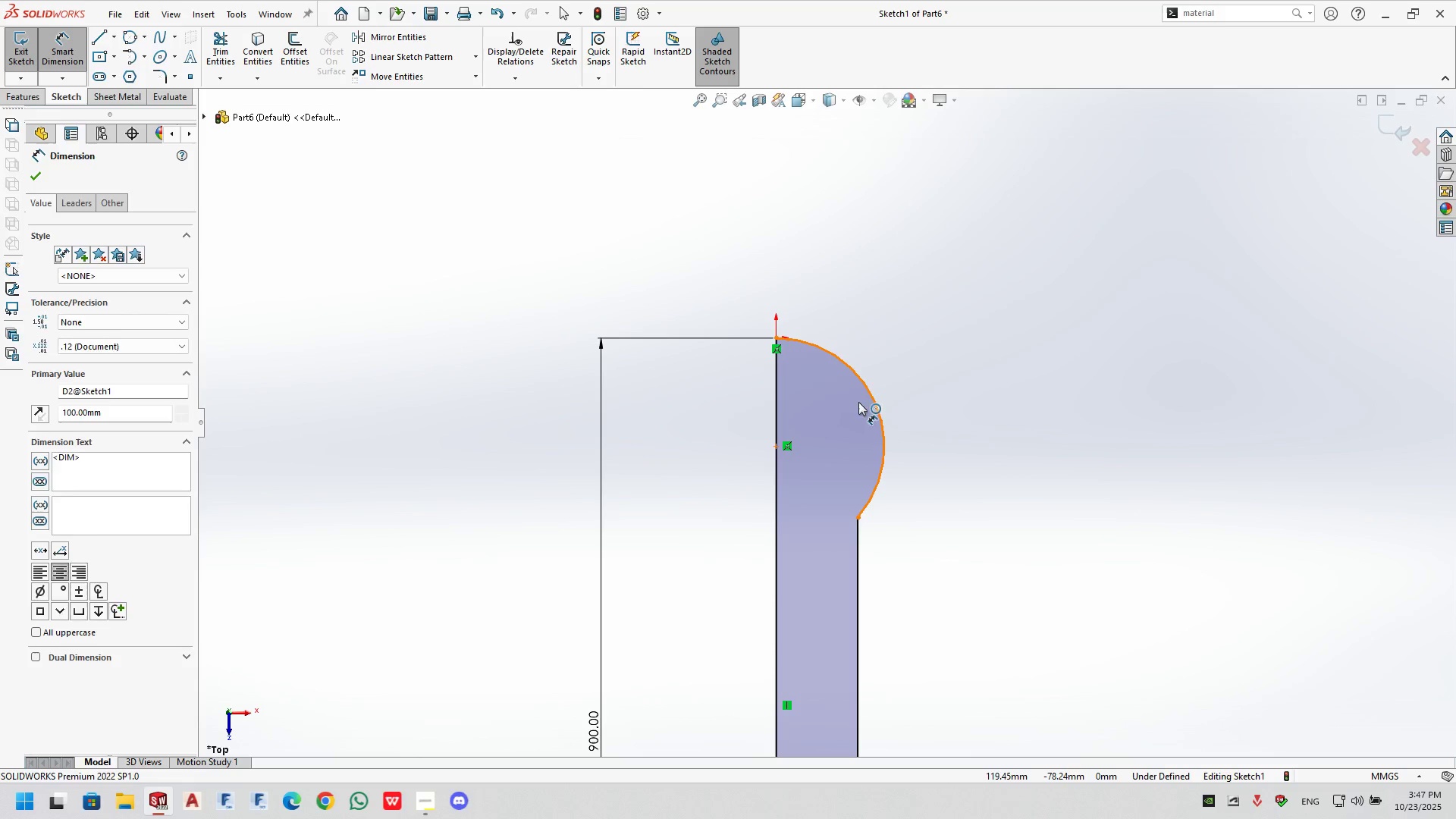 
wait(5.4)
 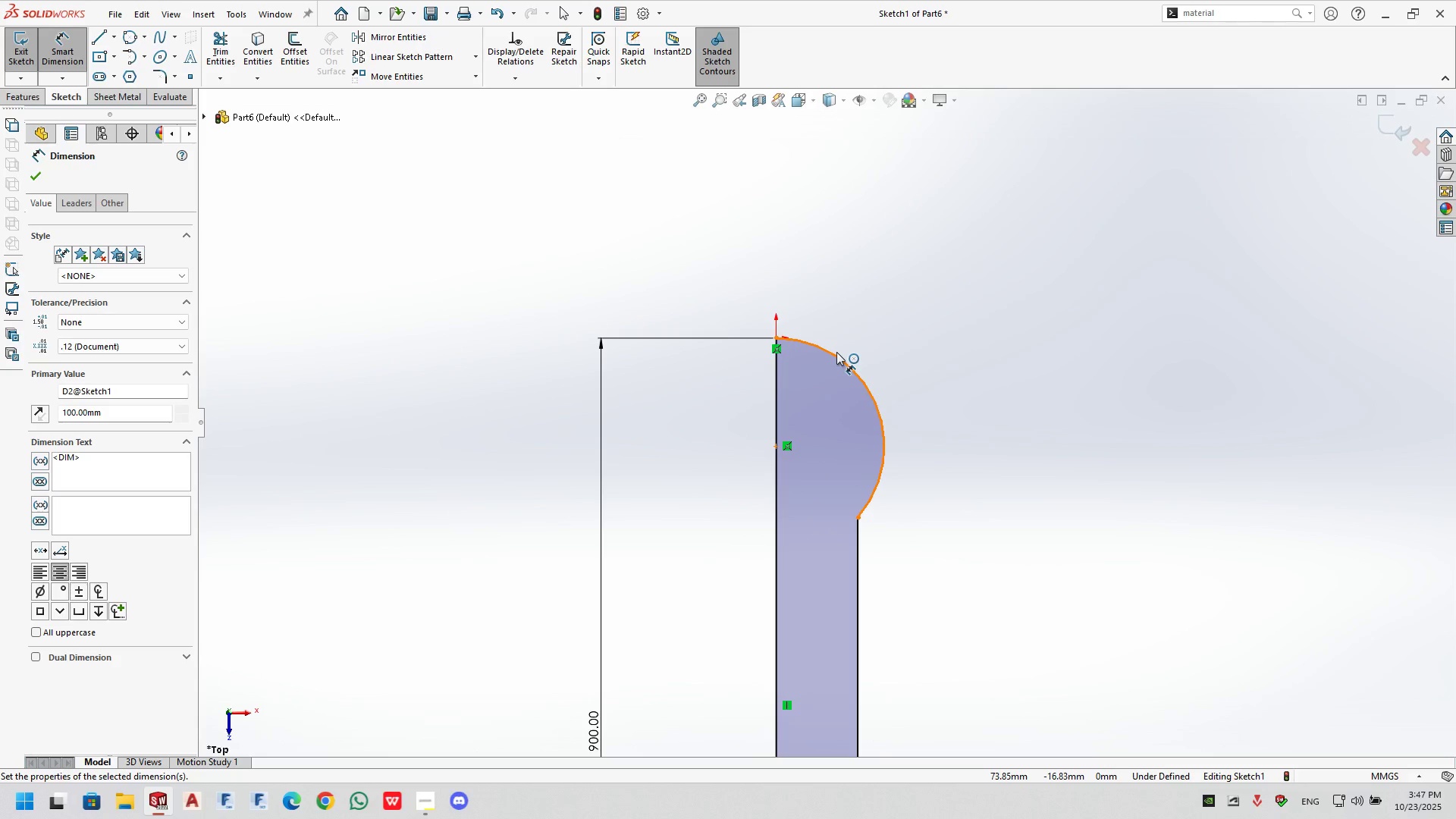 
key(Escape)
 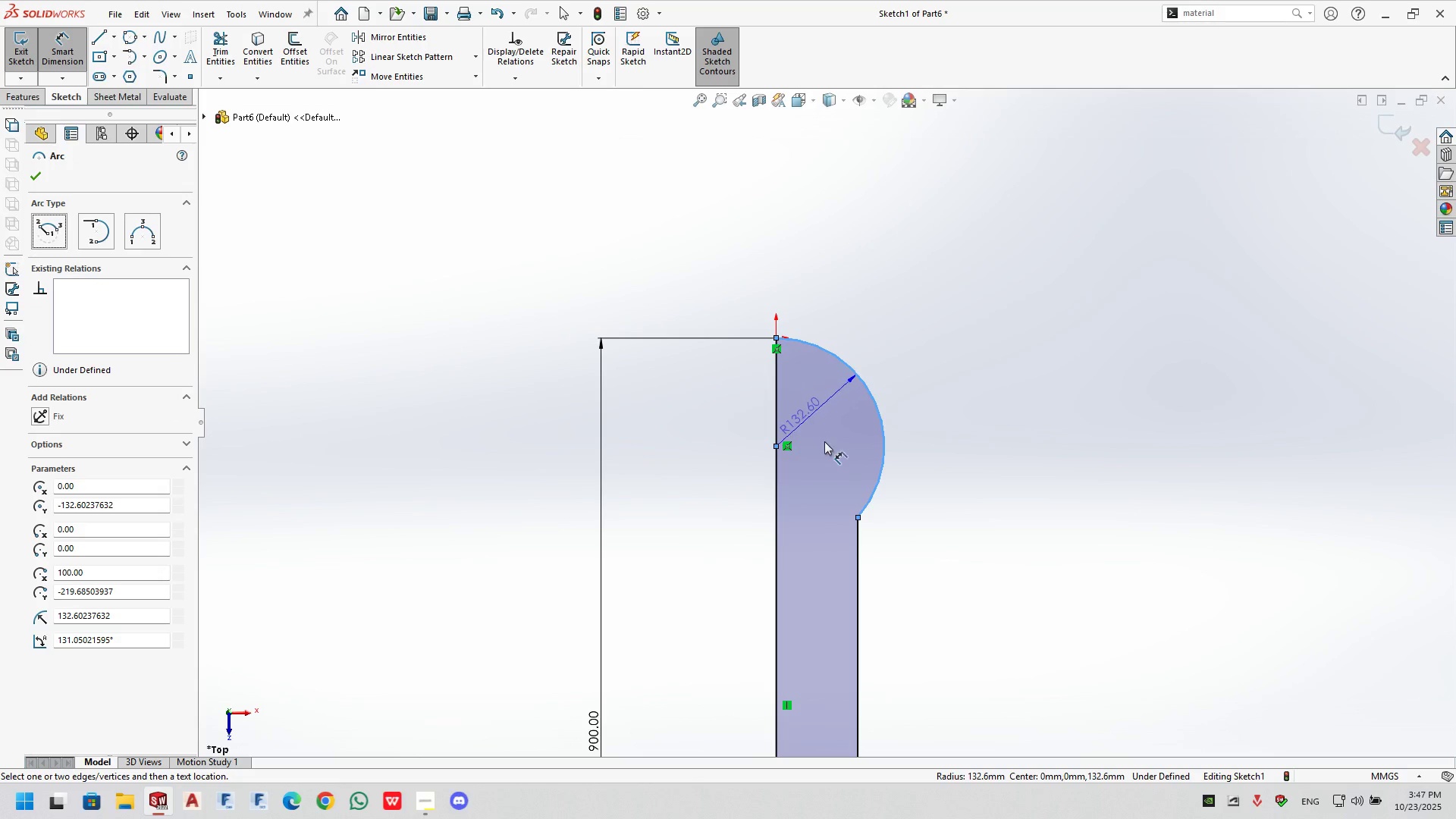 
key(Escape)
 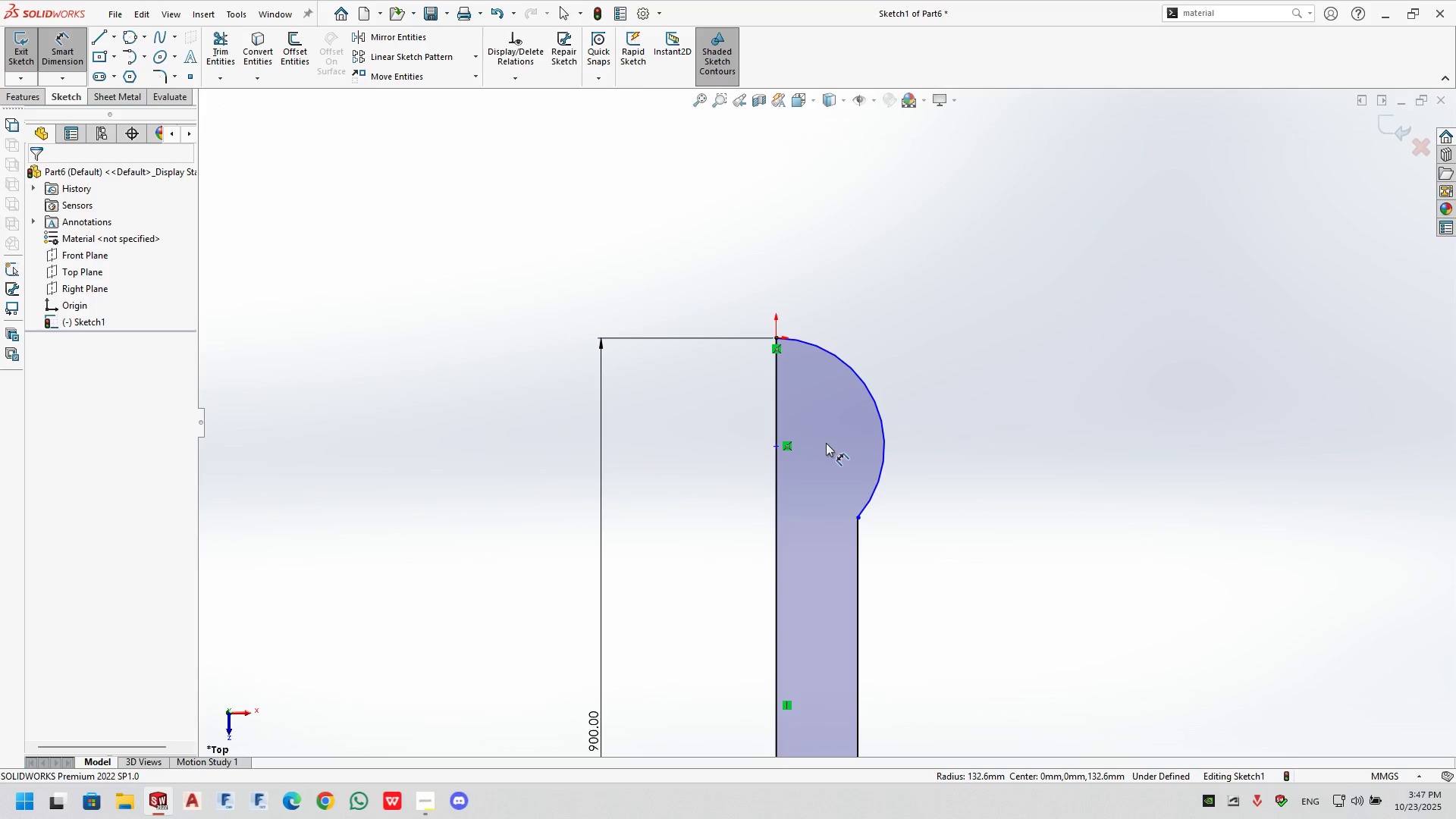 
key(Escape)
 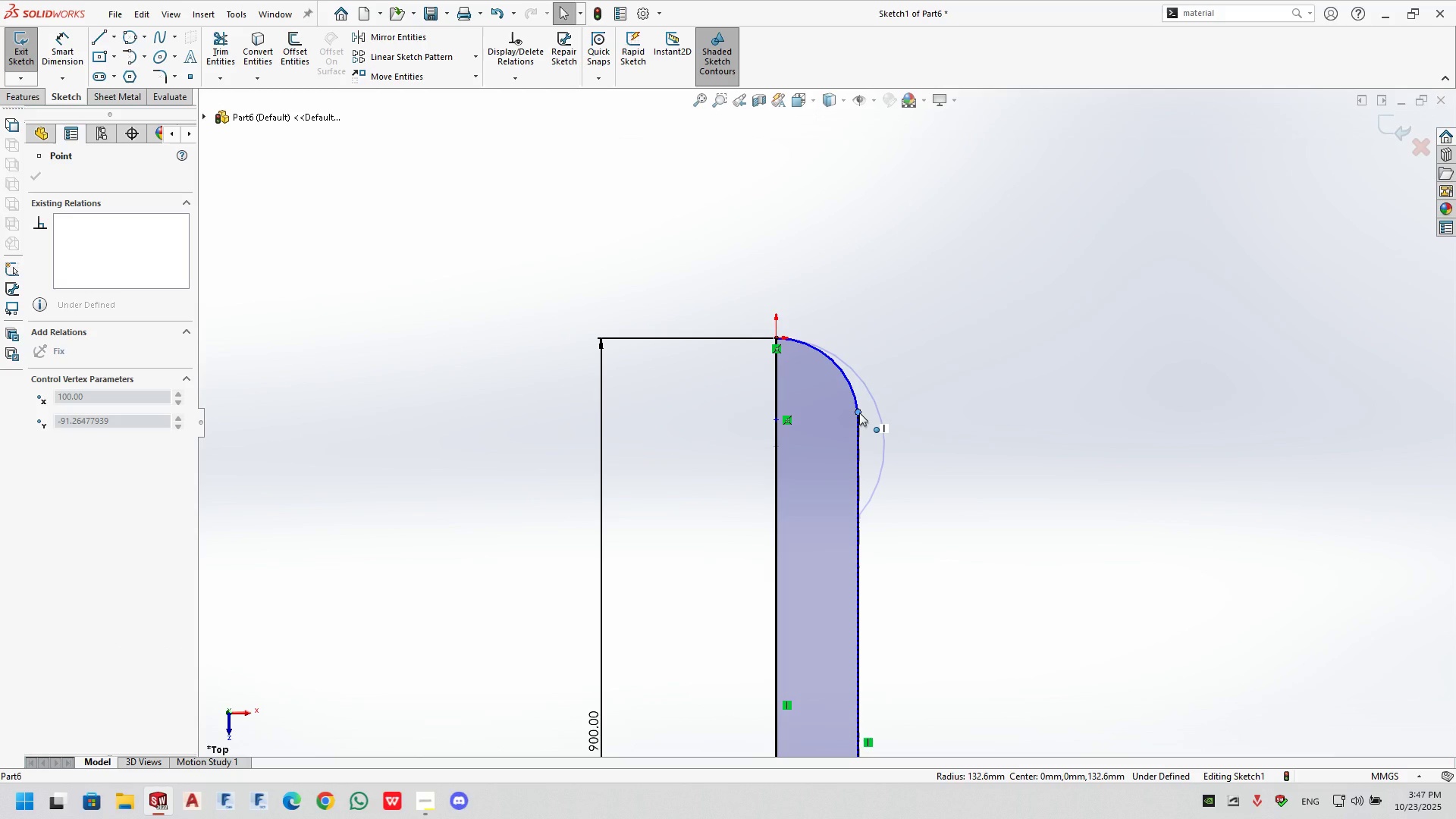 
left_click([987, 459])
 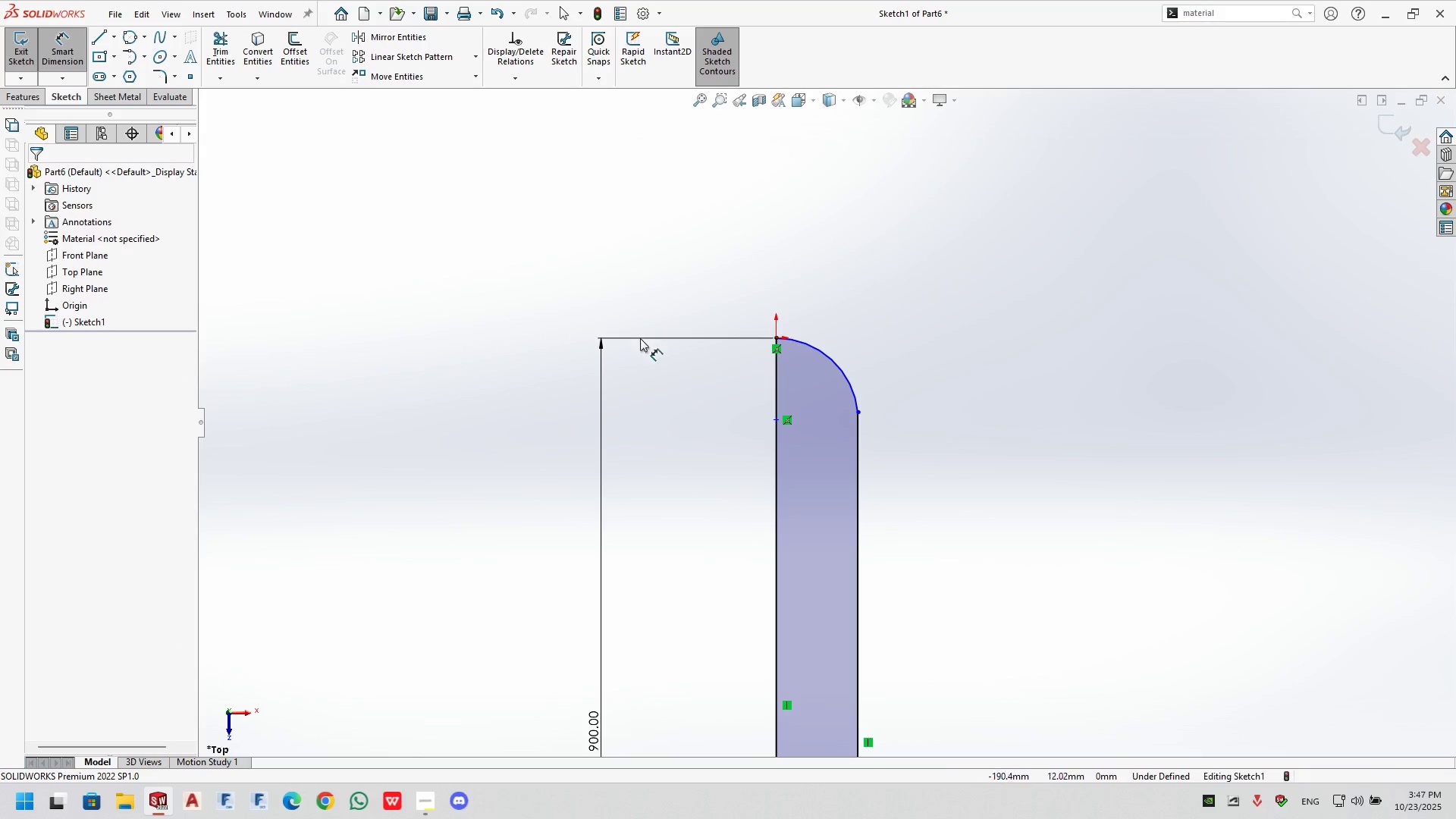 
left_click([831, 355])
 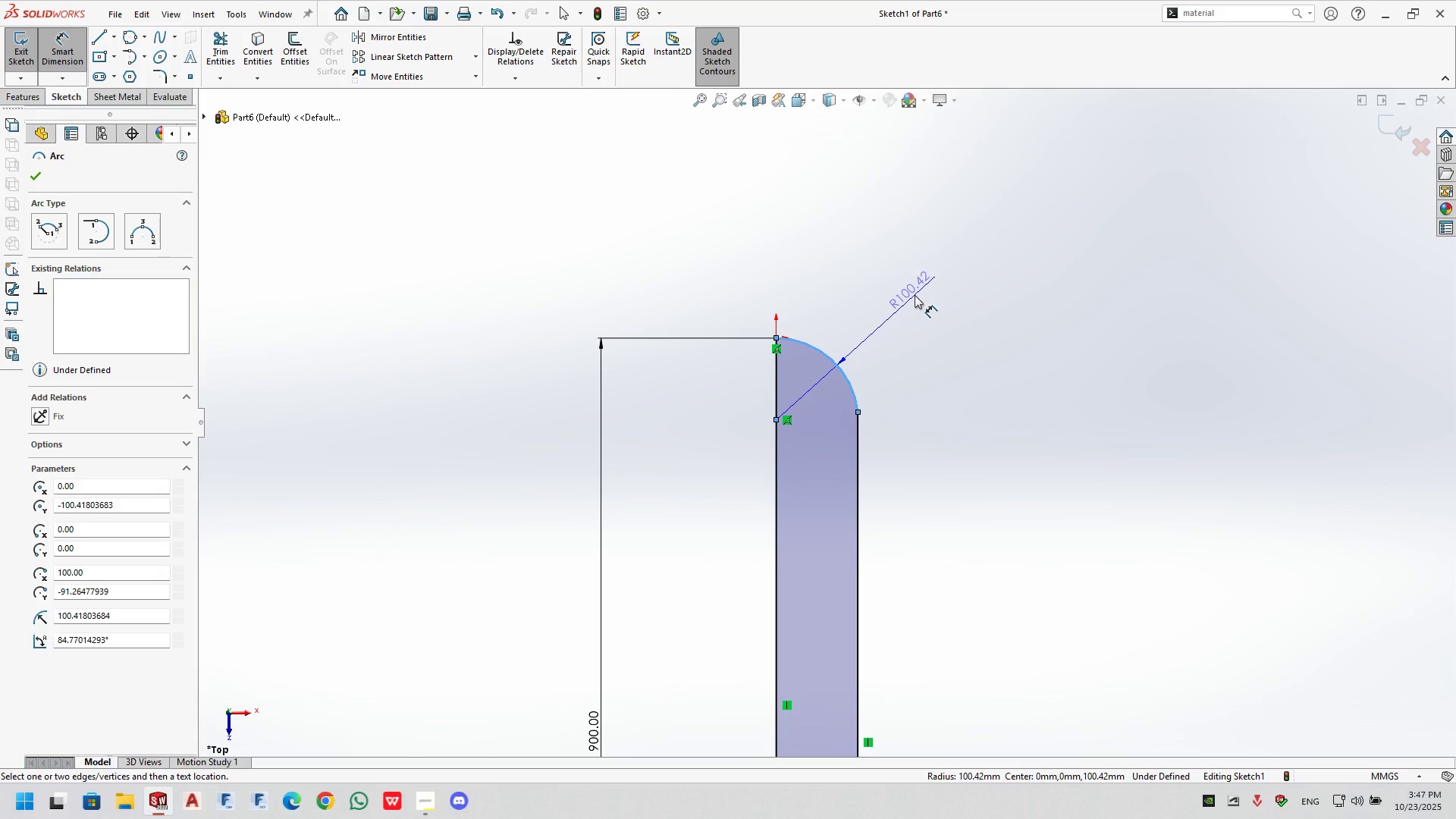 
left_click([915, 295])
 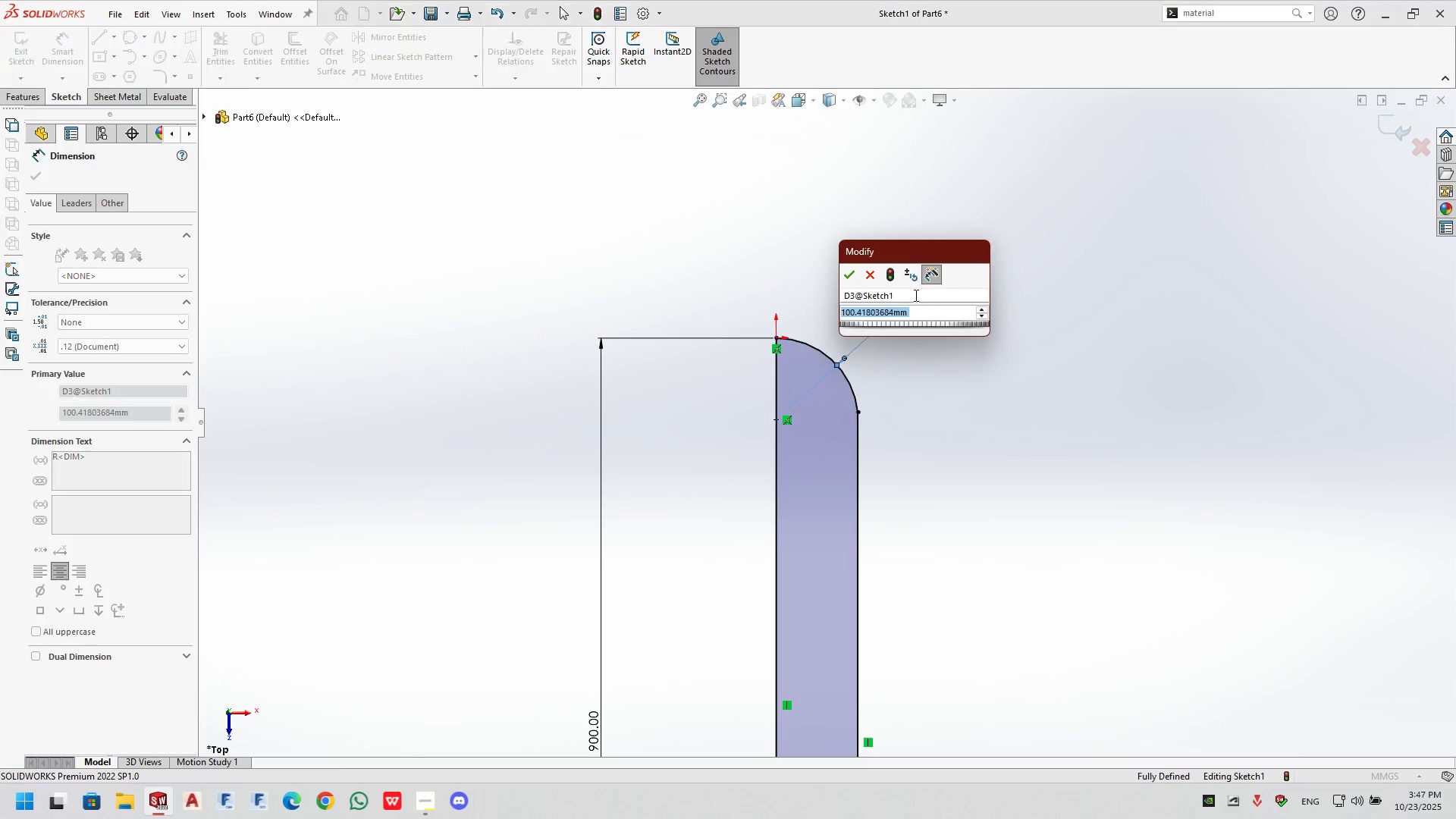 
key(Numpad1)
 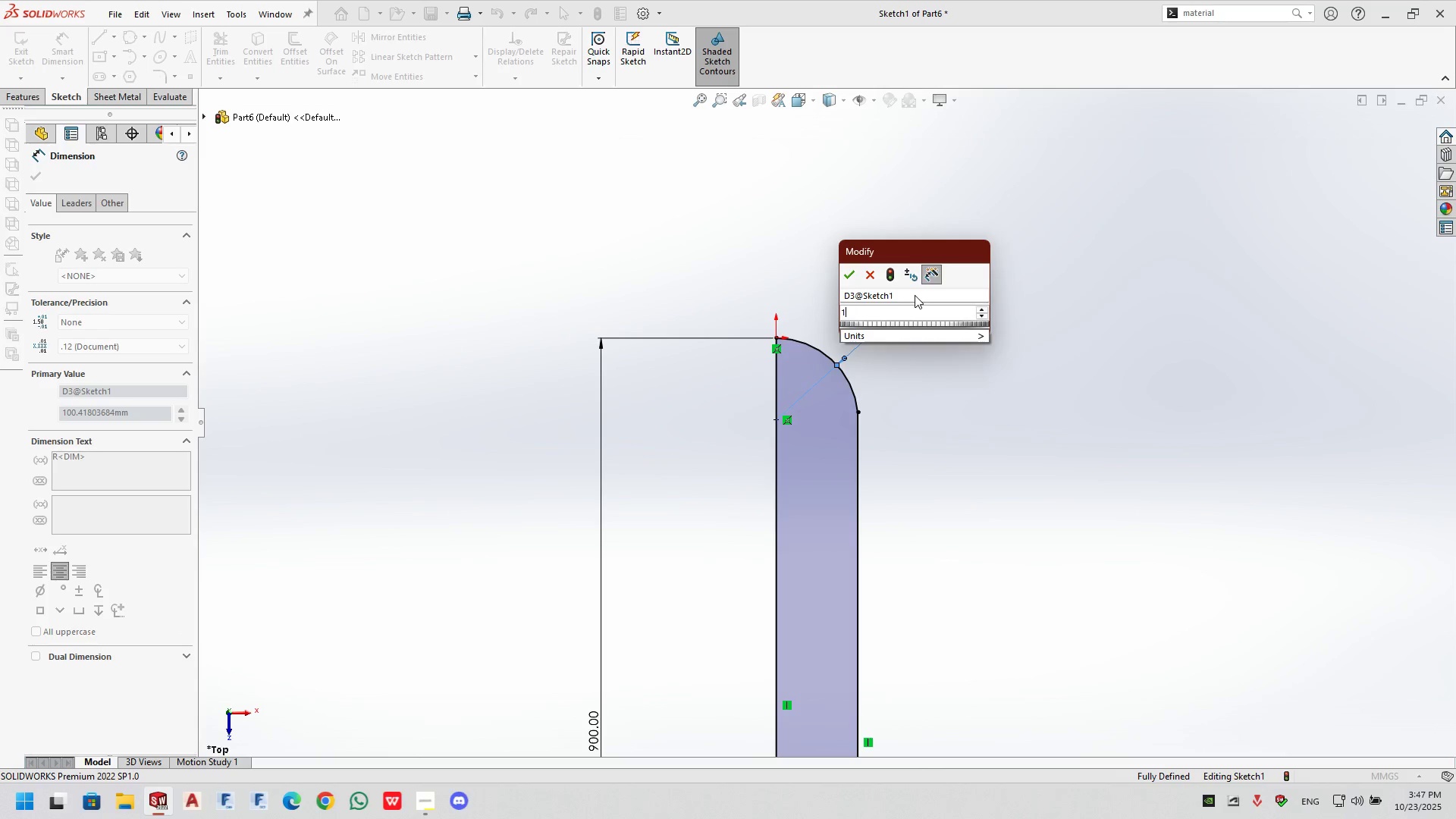 
key(Numpad0)
 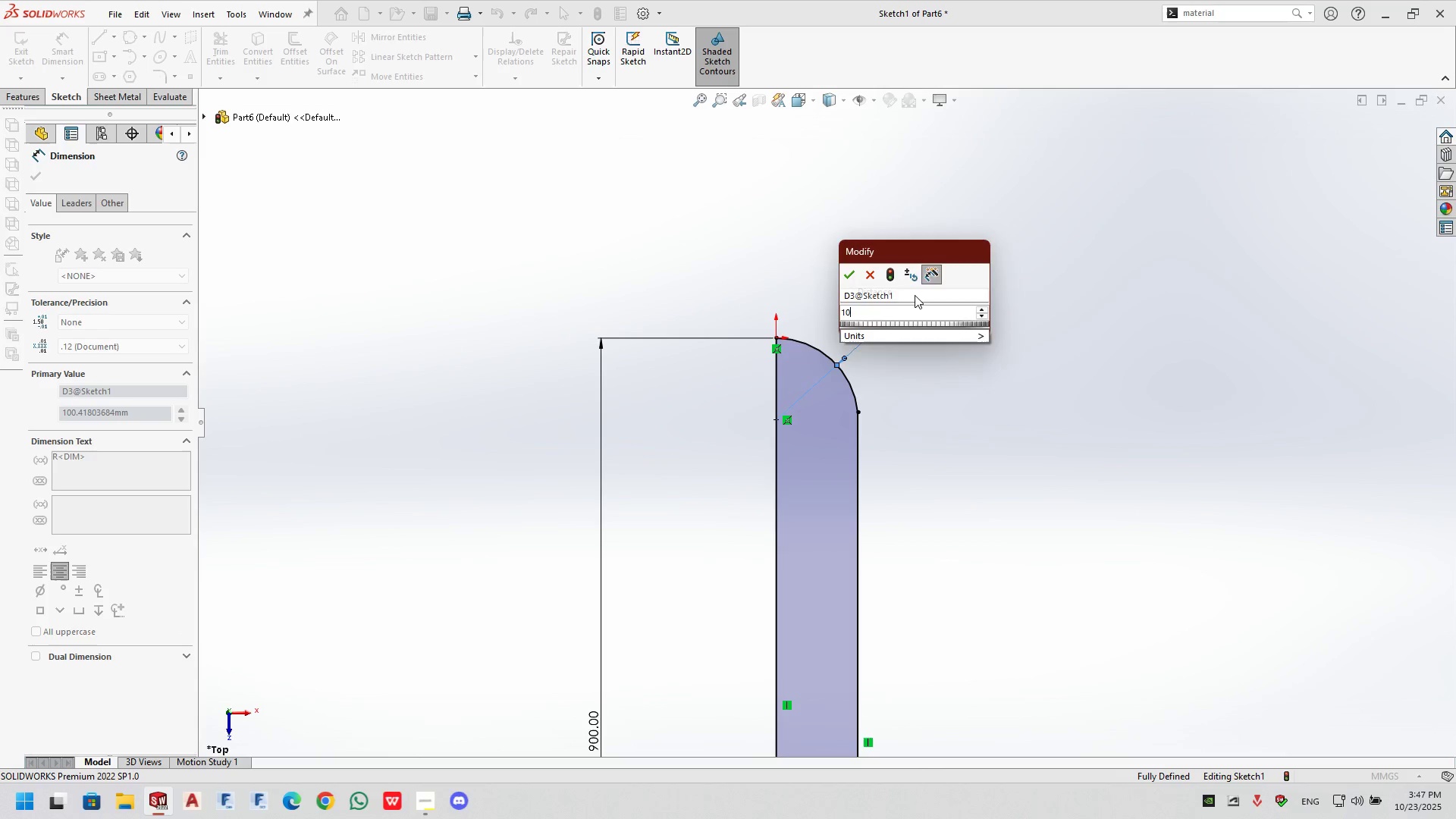 
key(Numpad0)
 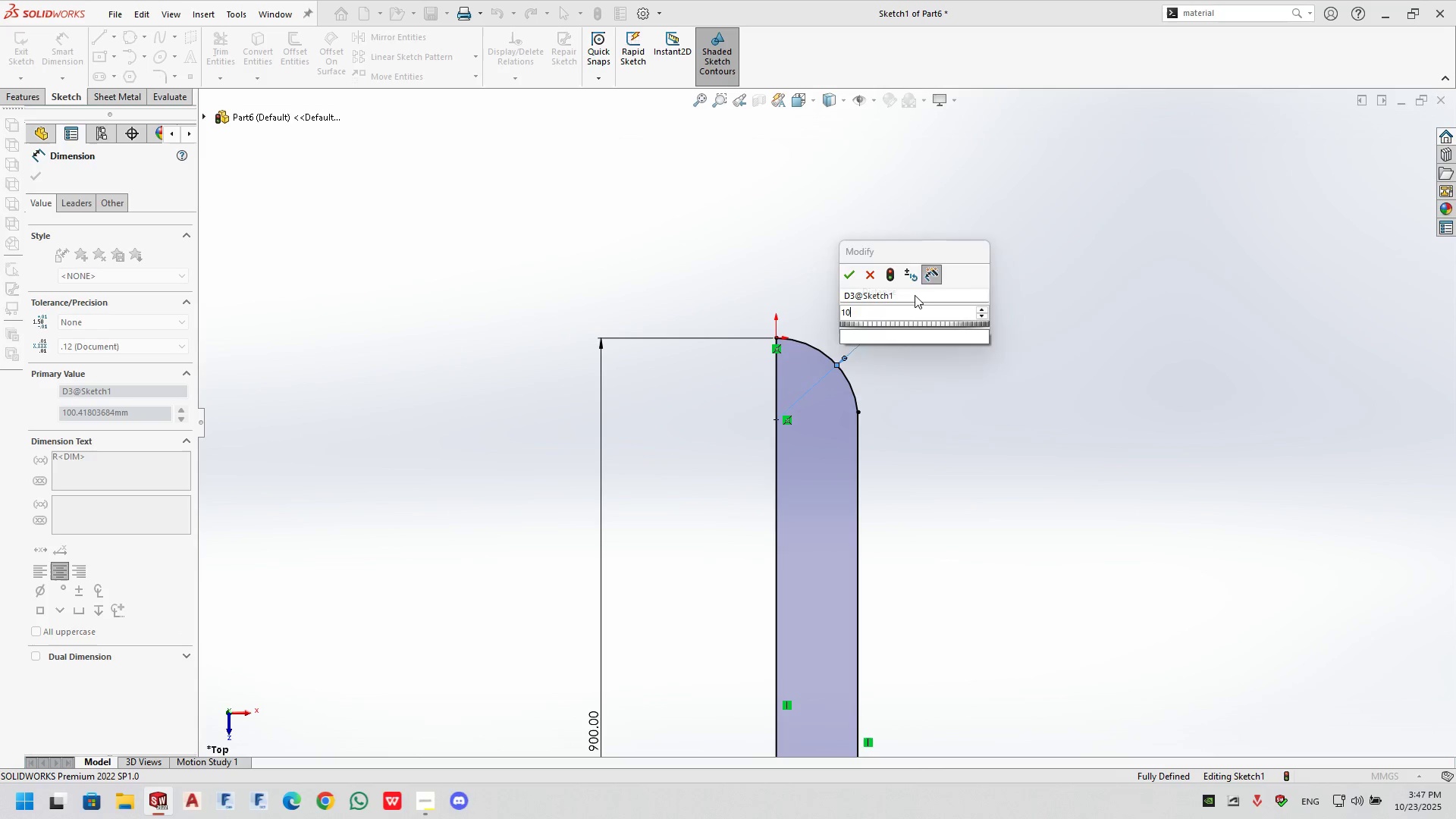 
key(NumpadEnter)
 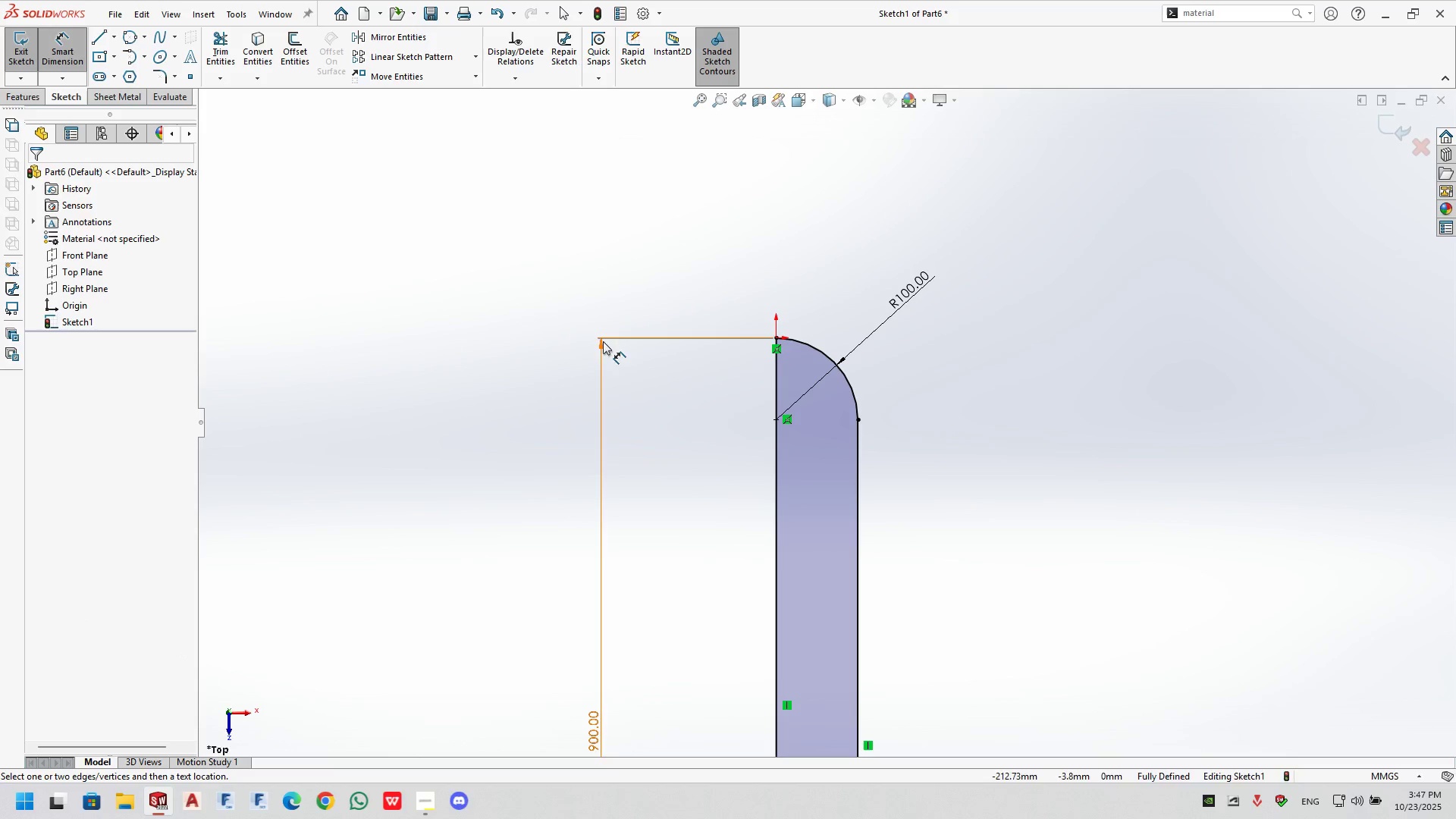 
double_click([1098, 453])
 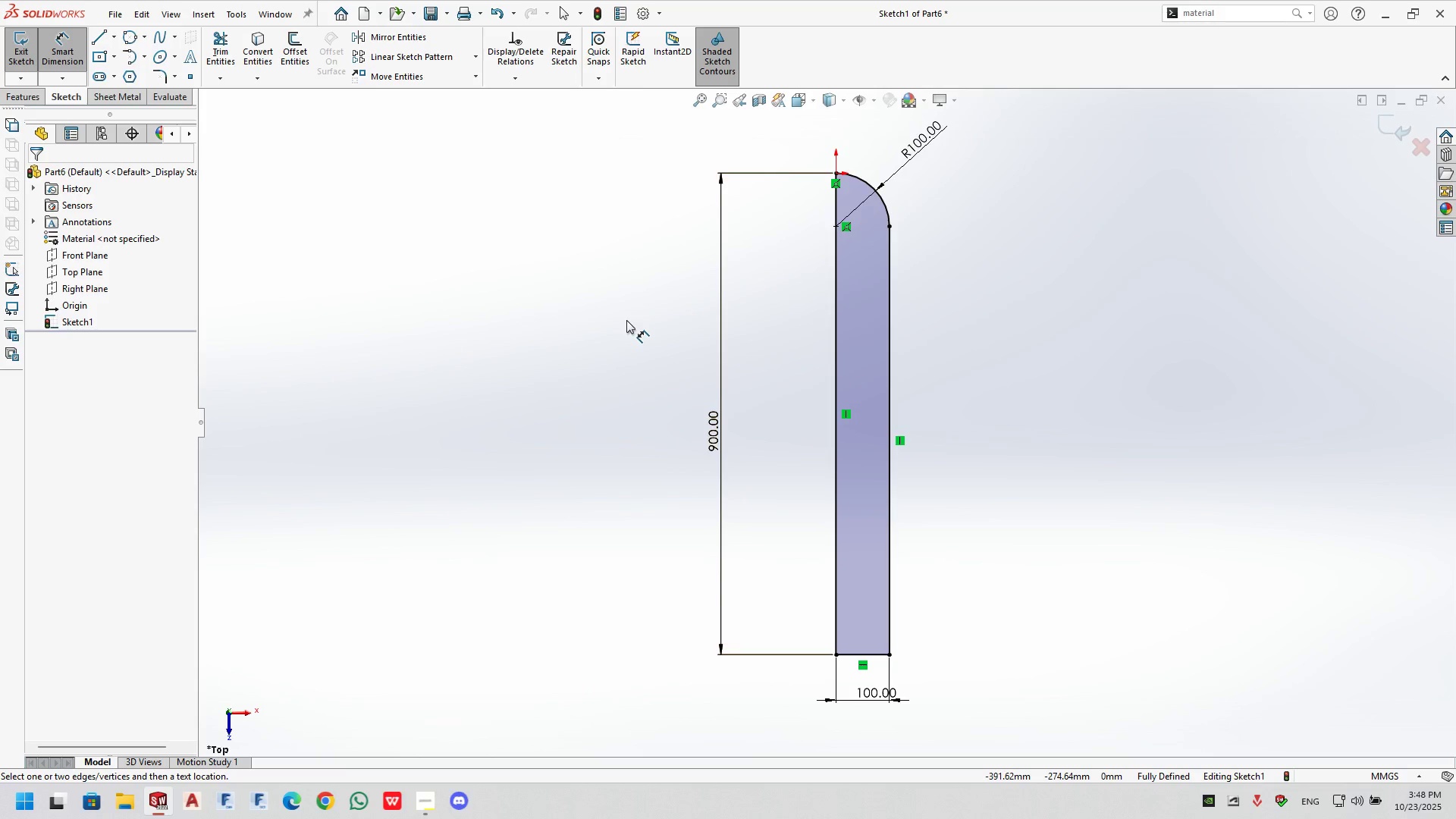 
wait(12.59)
 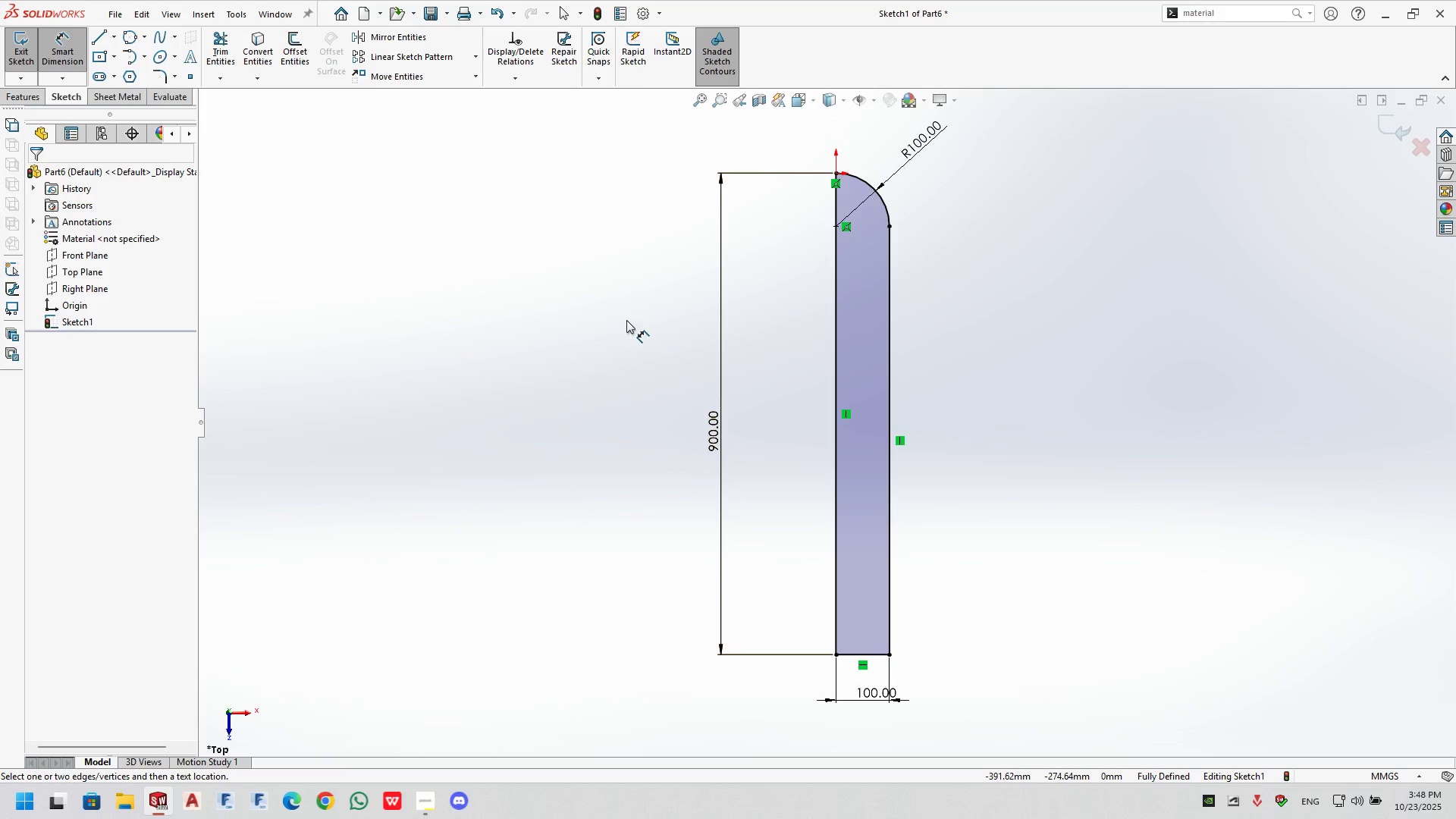 
left_click([103, 97])
 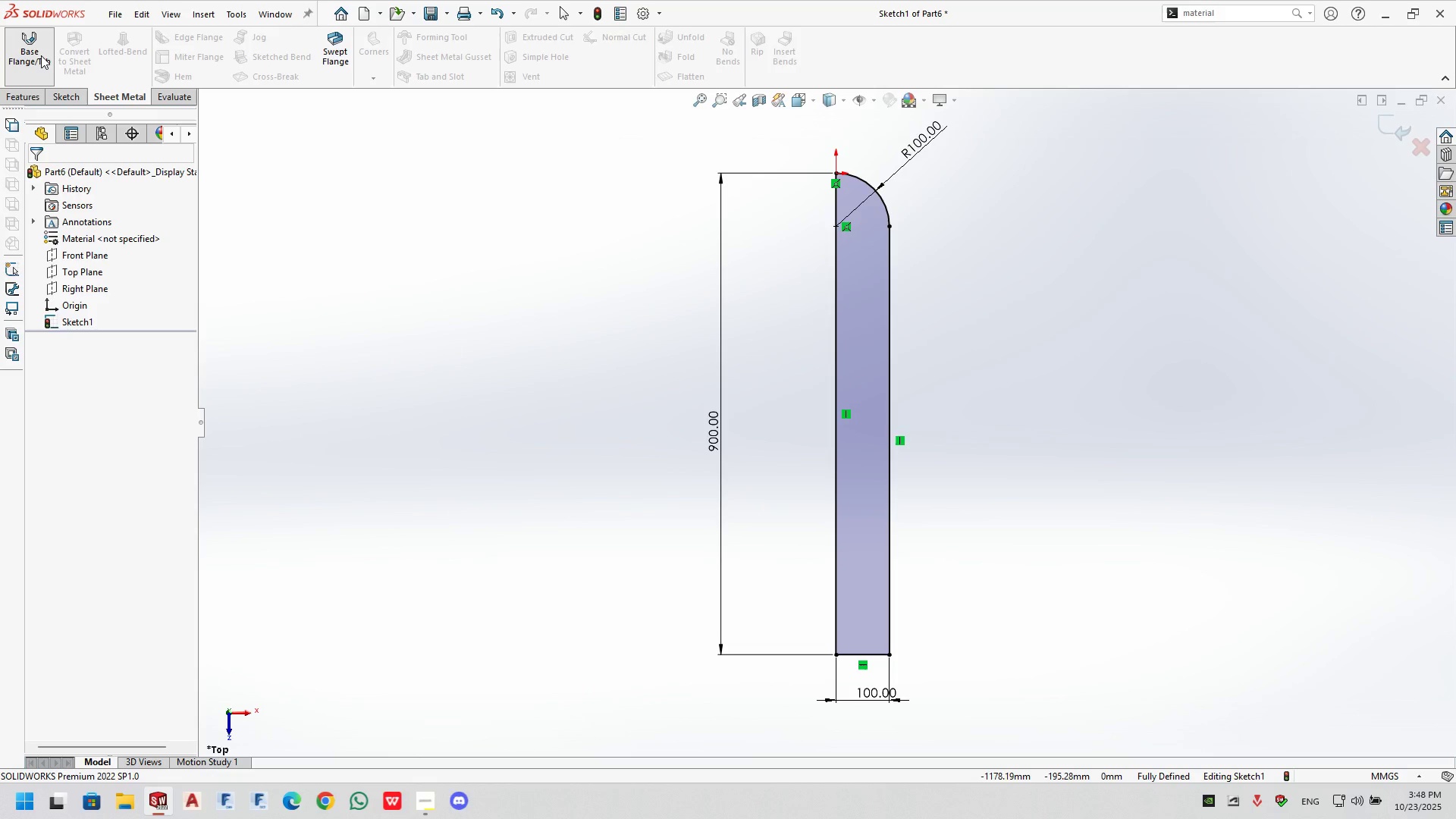 
left_click([41, 55])
 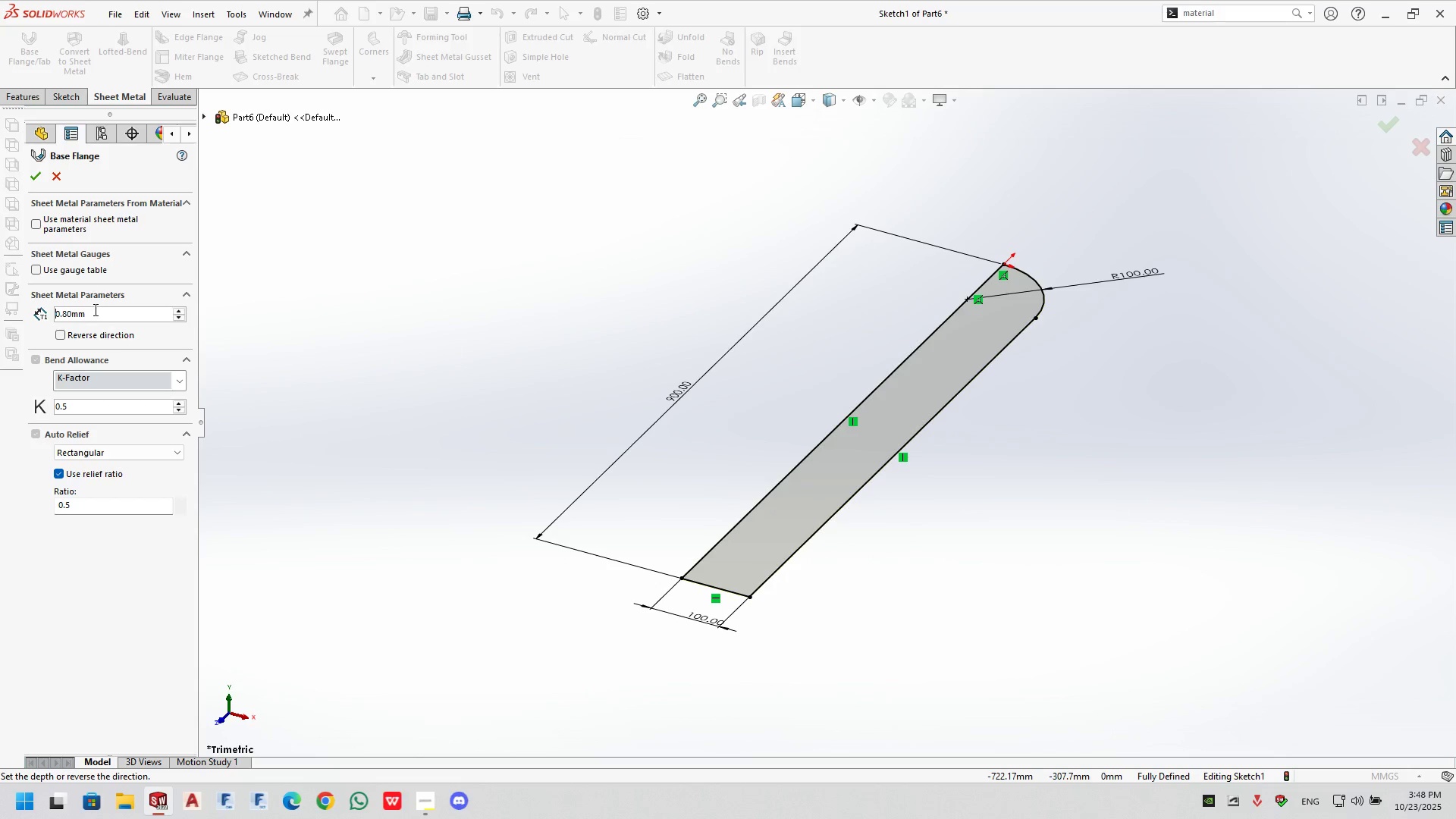 
left_click([33, 180])
 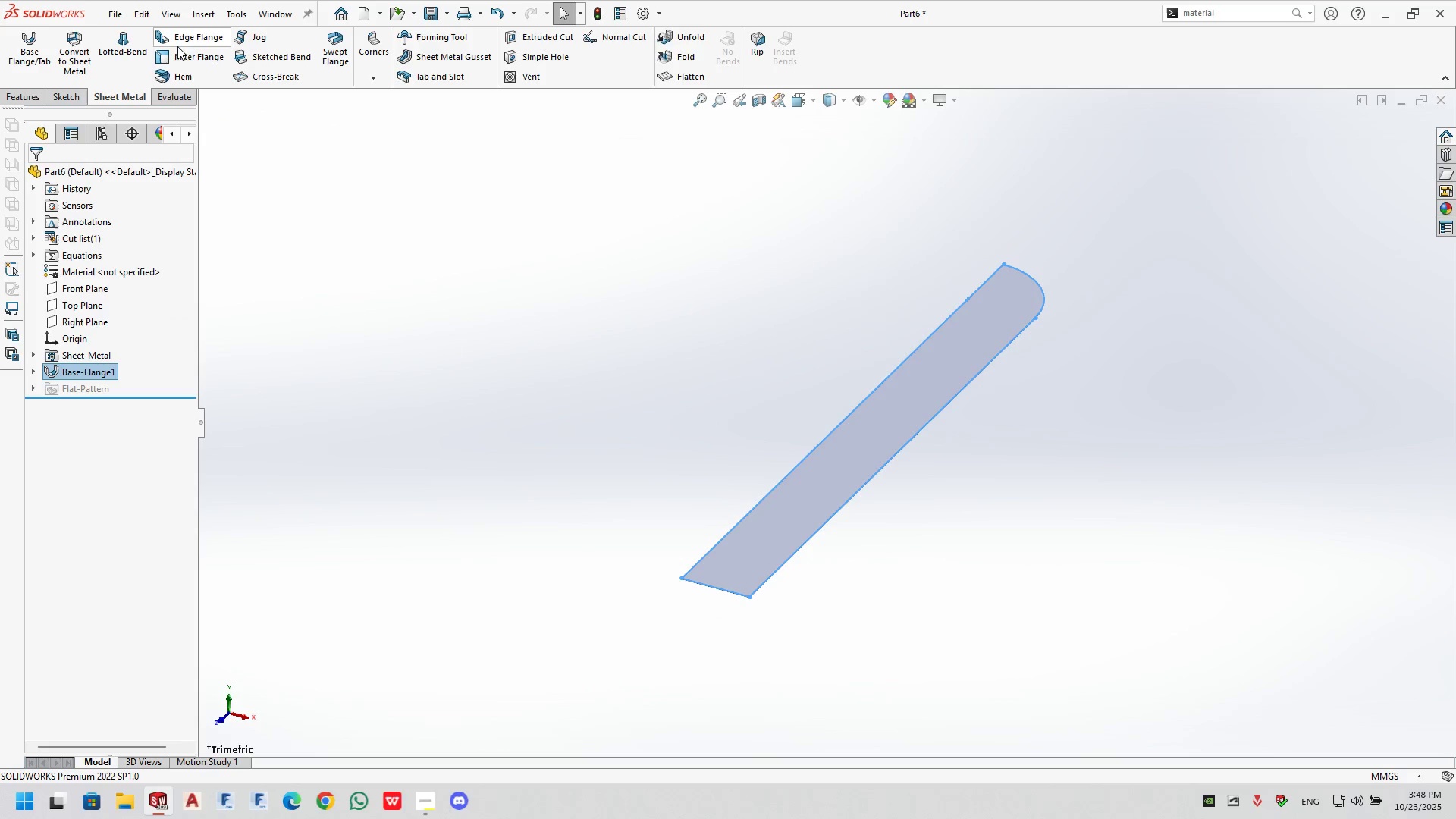 
left_click([182, 42])
 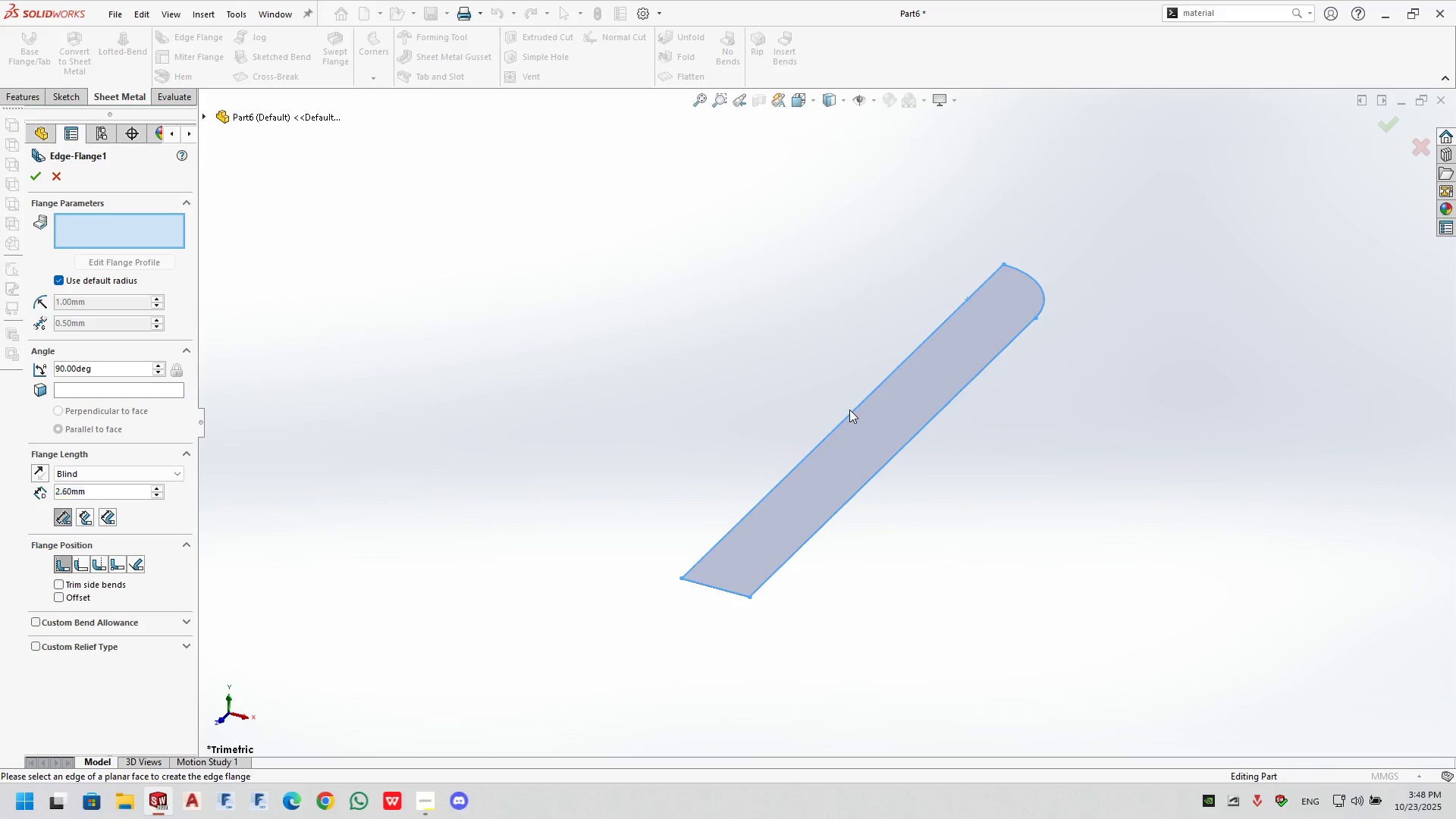 
double_click([849, 415])
 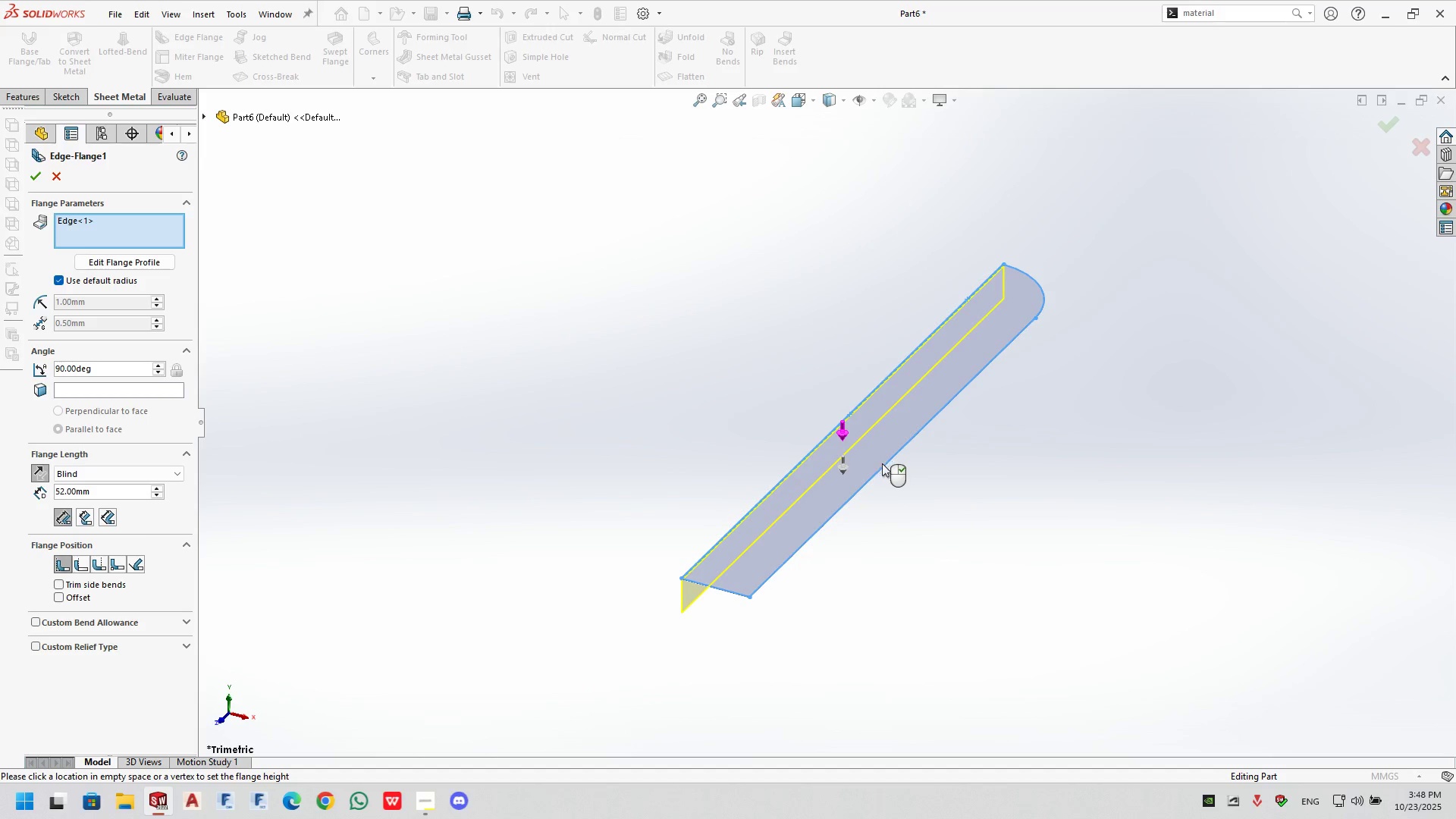 
left_click([886, 468])
 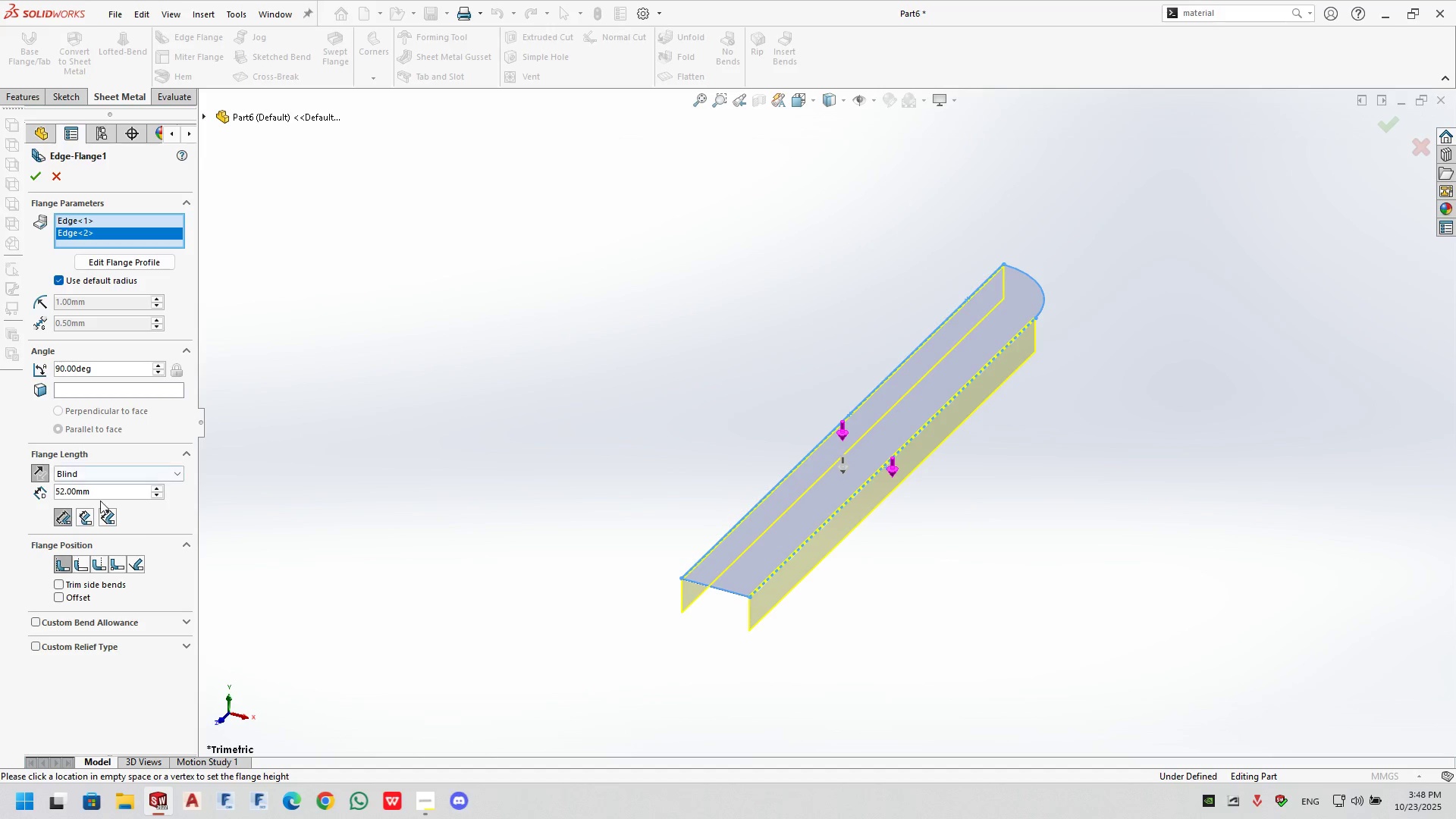 
double_click([99, 494])
 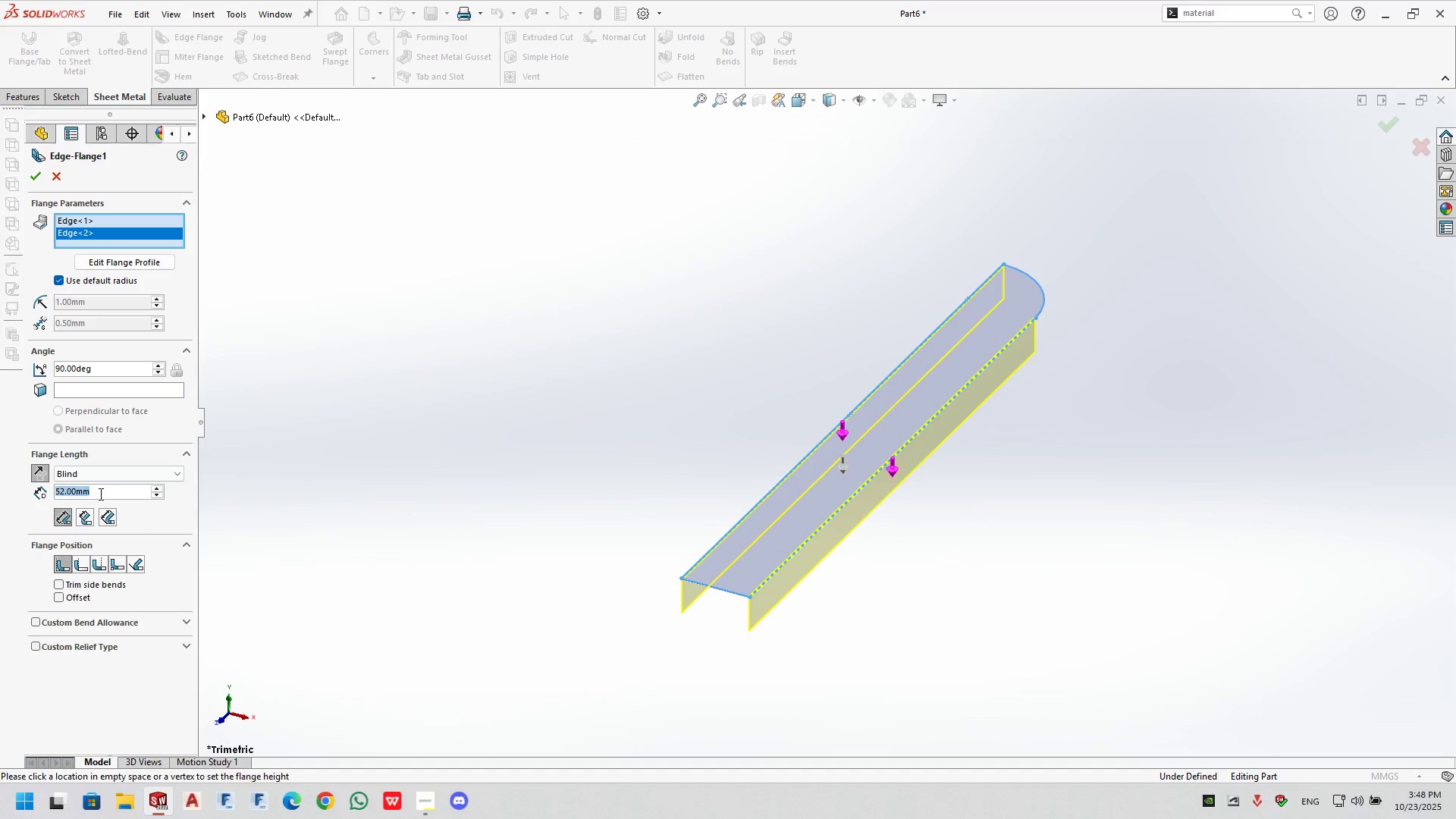 
triple_click([99, 494])
 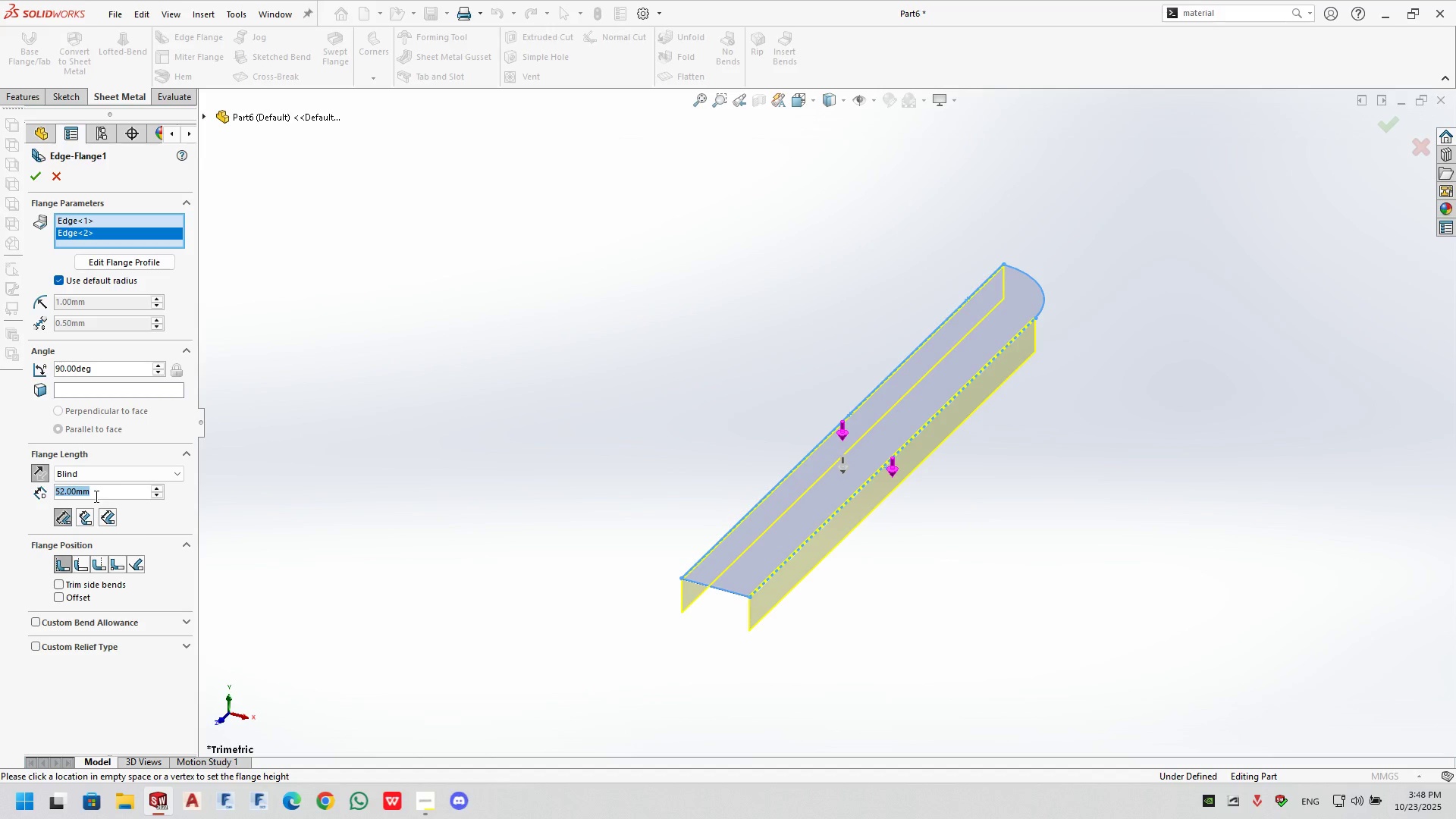 
key(Numpad2)
 